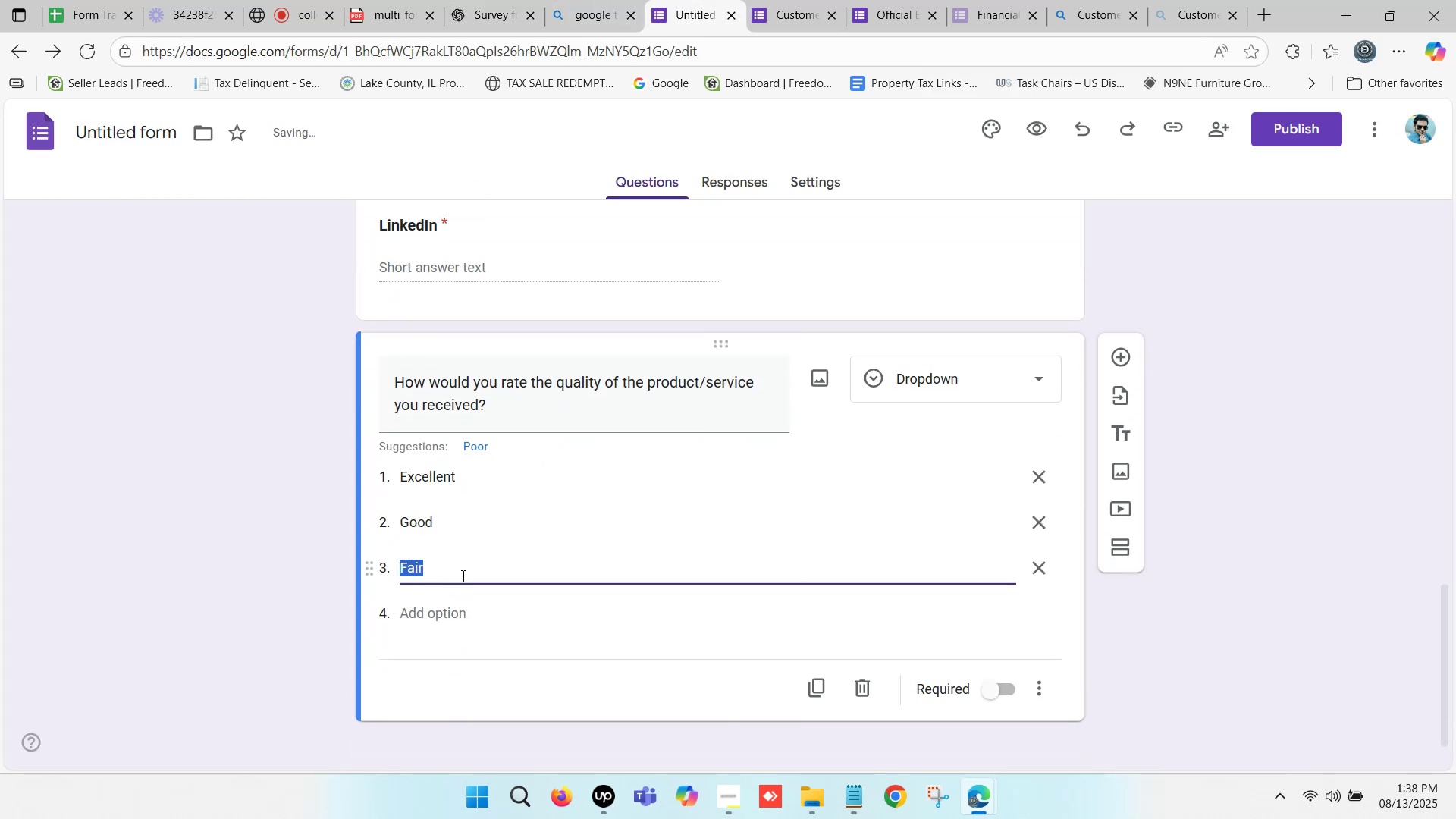 
key(Control+V)
 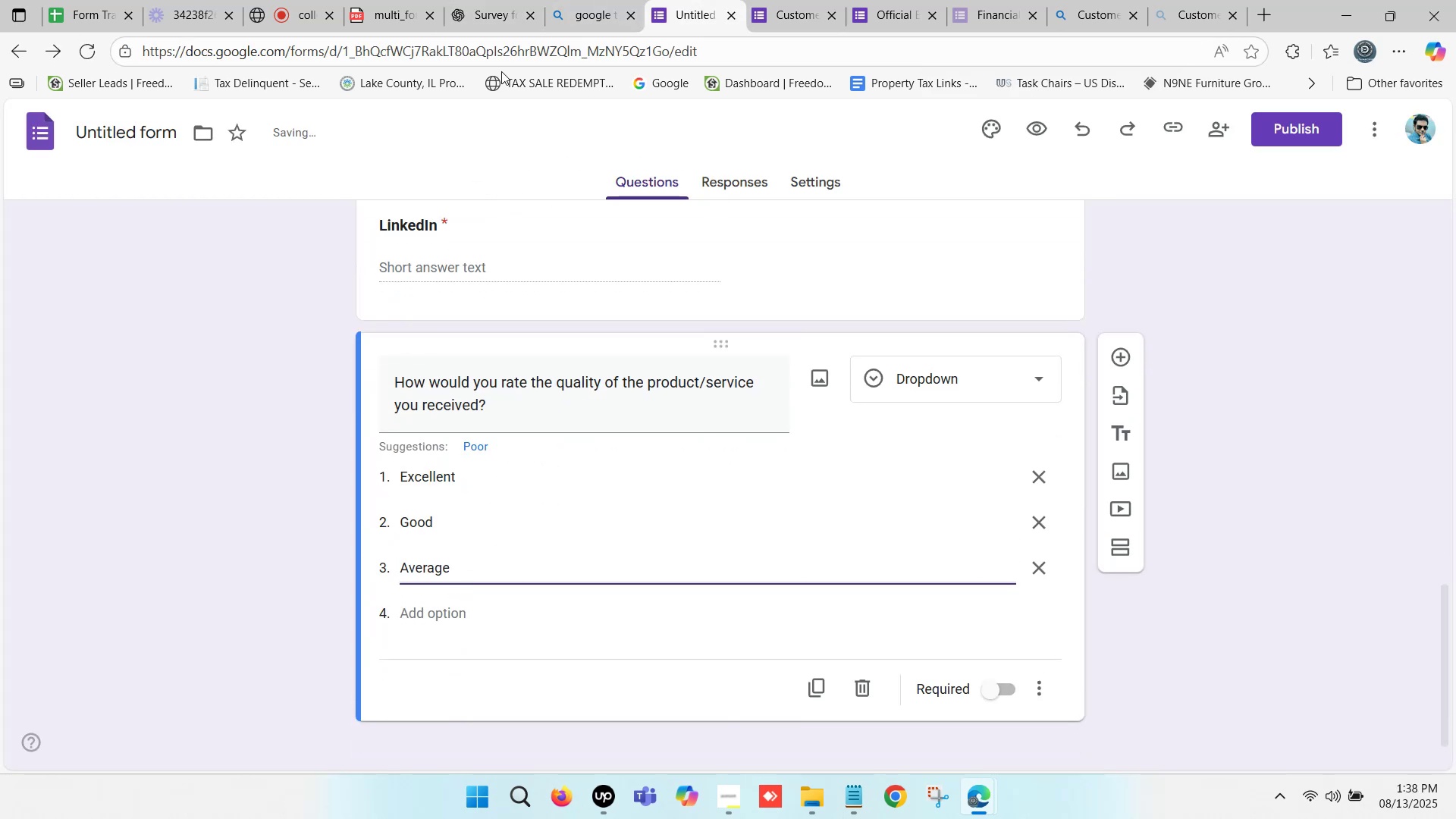 
left_click([506, 0])
 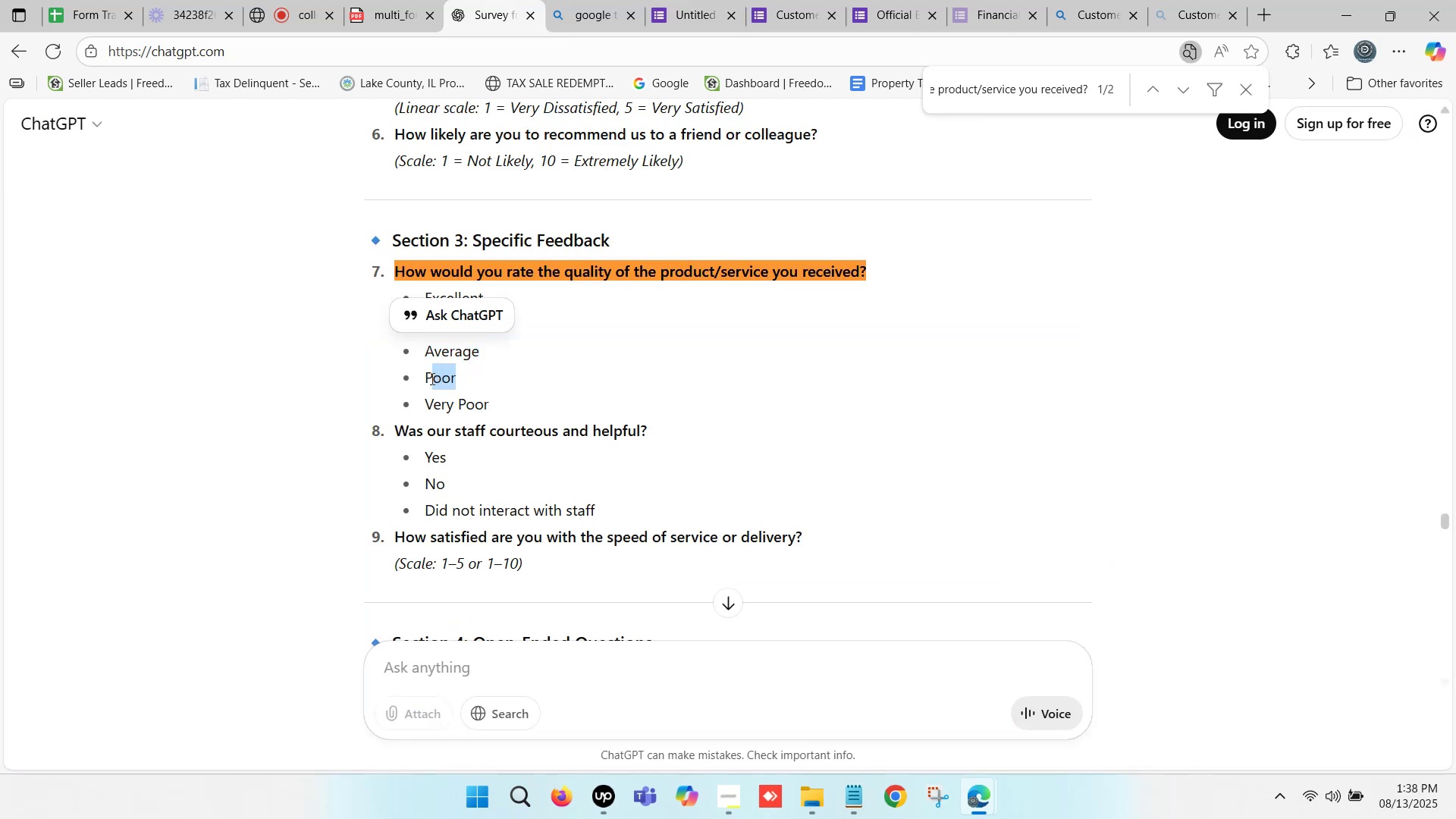 
key(Control+C)
 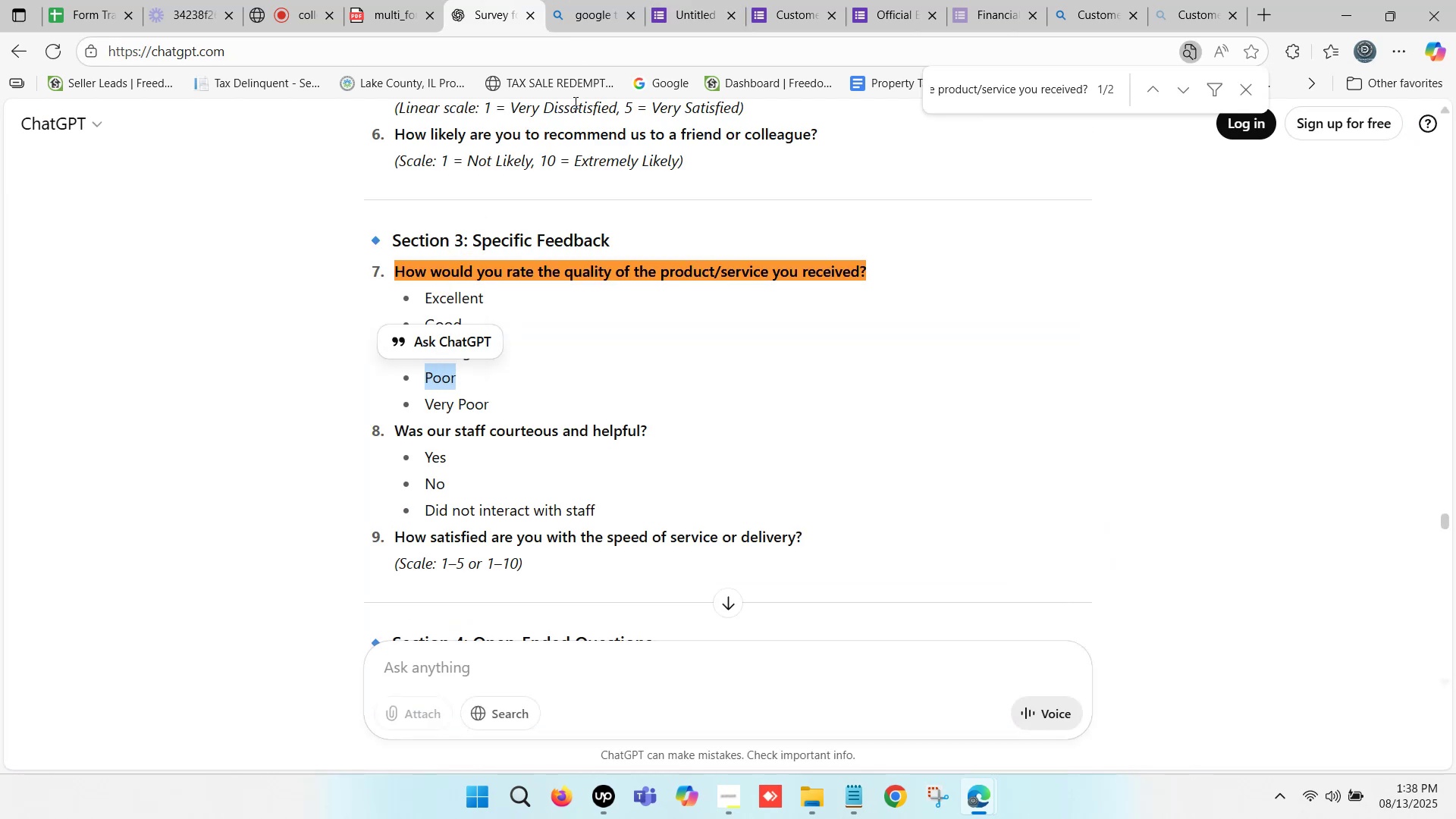 
key(Control+C)
 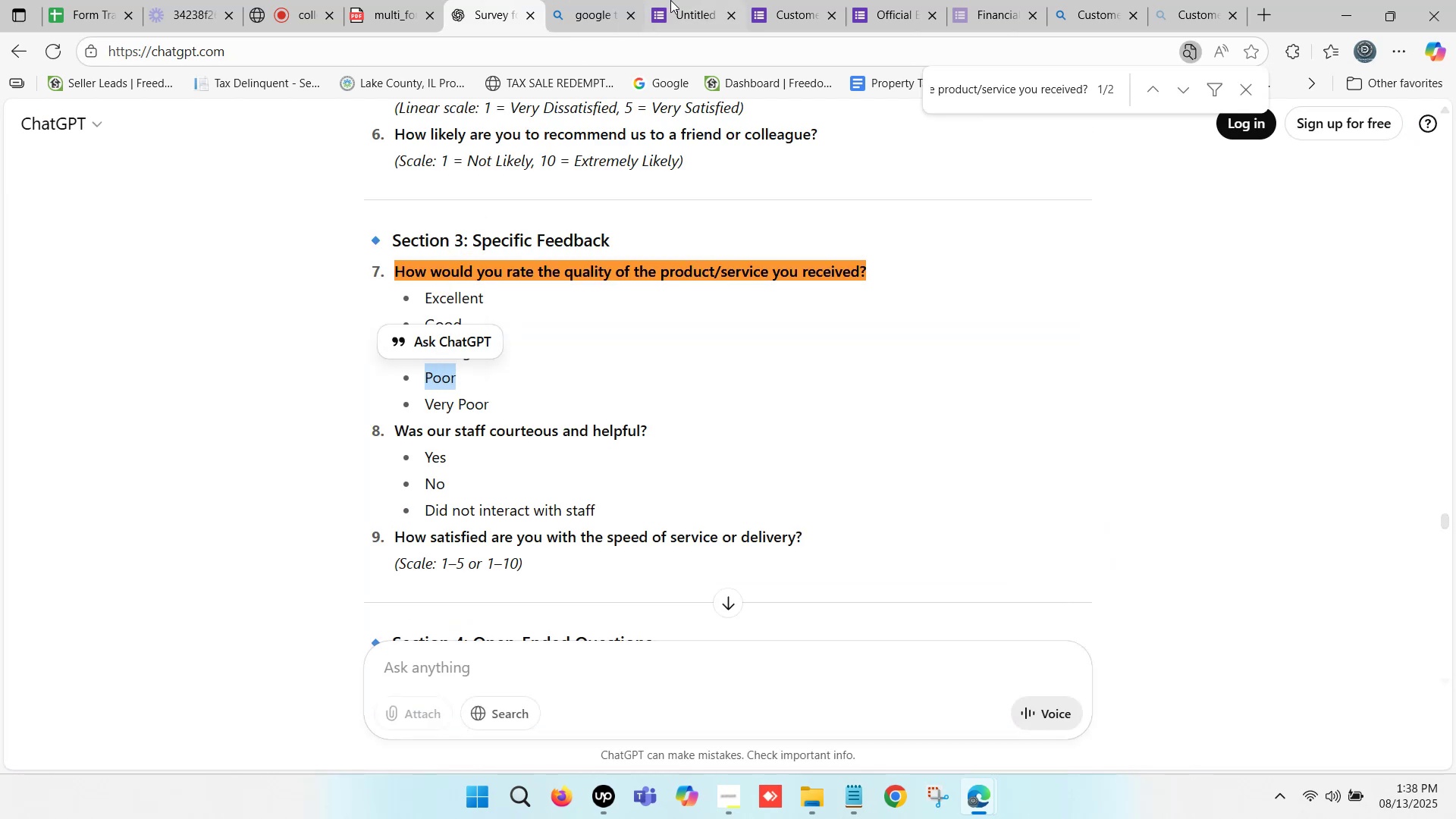 
left_click([699, 0])
 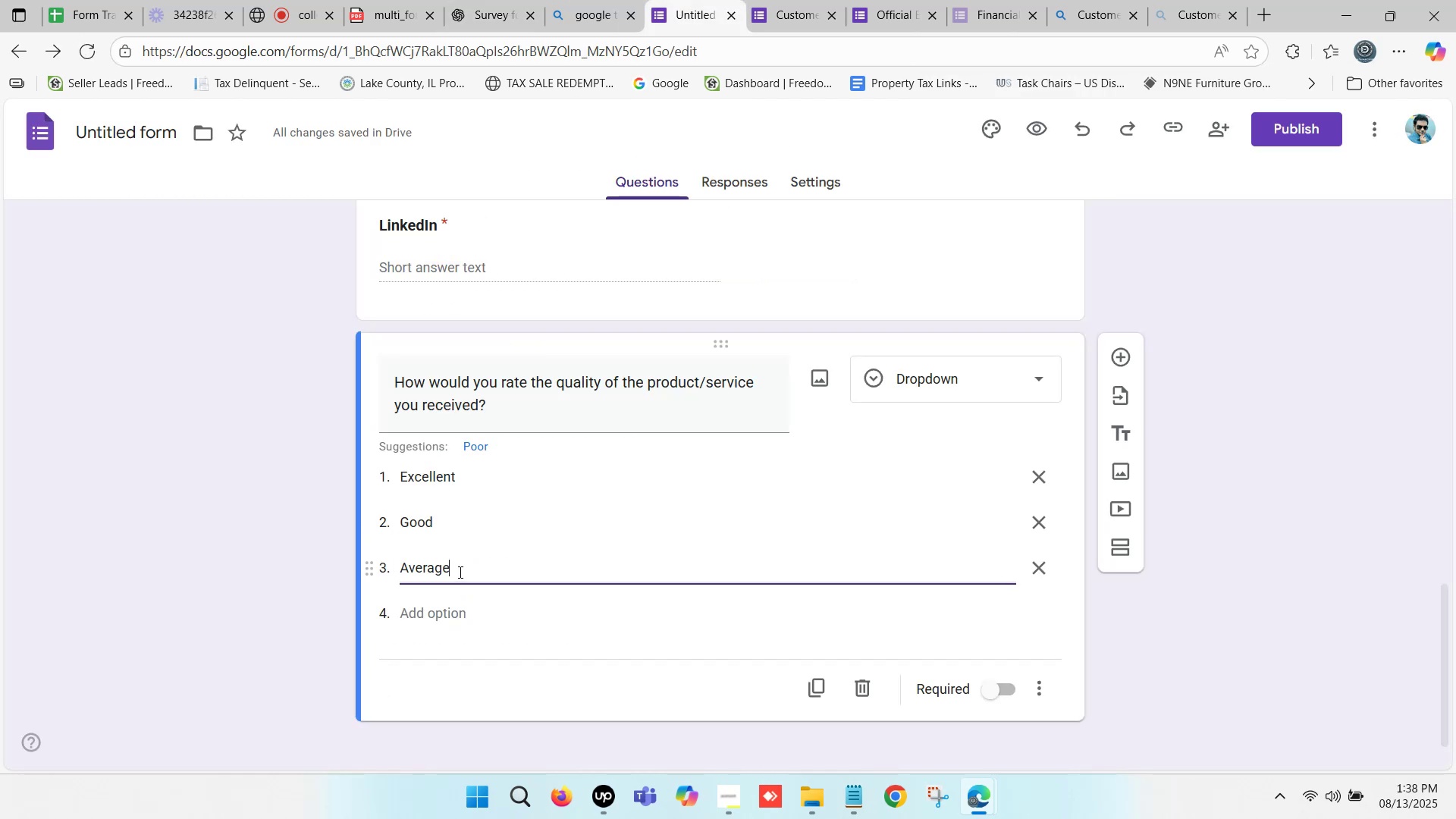 
left_click([448, 604])
 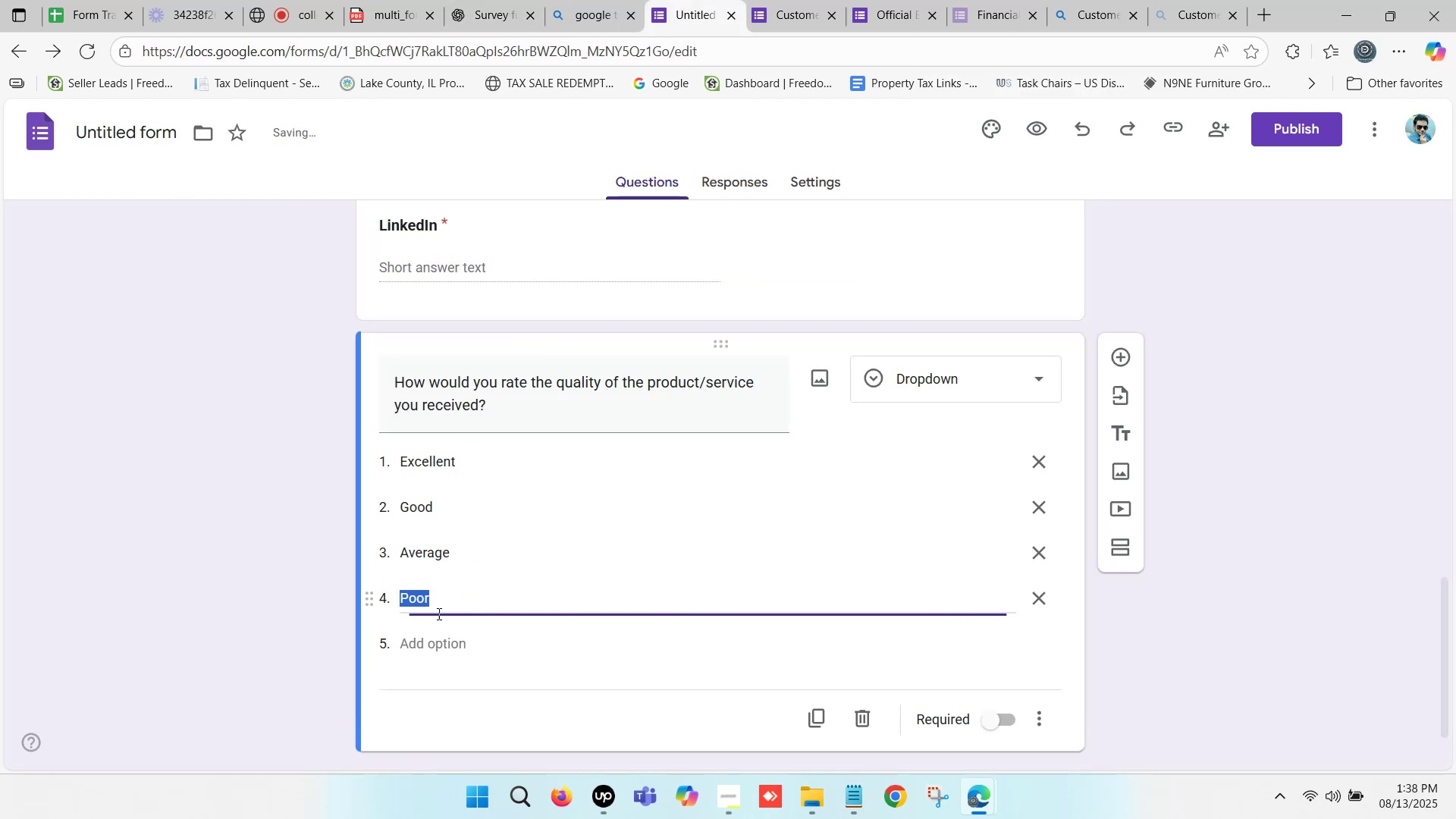 
key(Control+ControlLeft)
 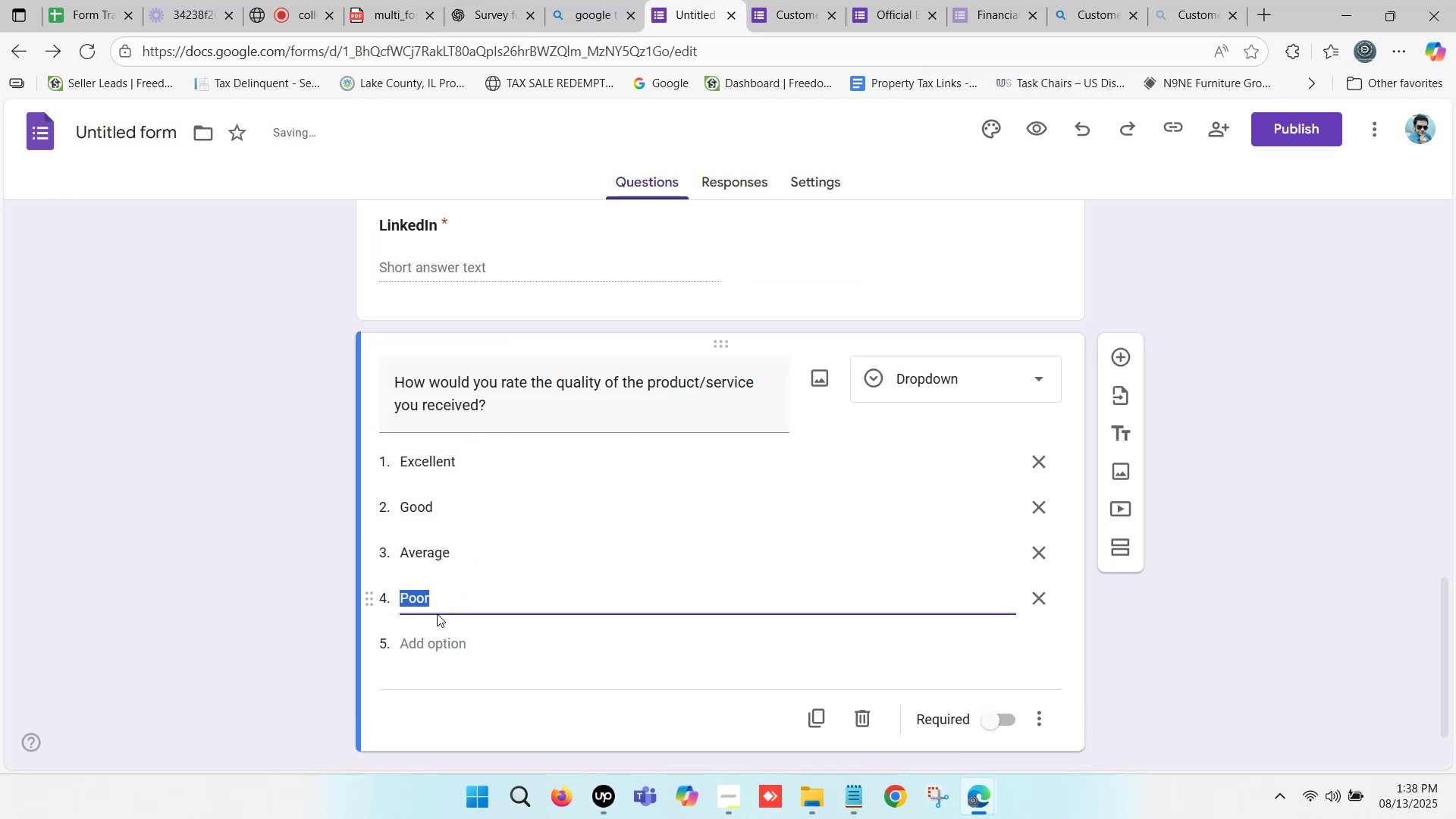 
key(Control+V)
 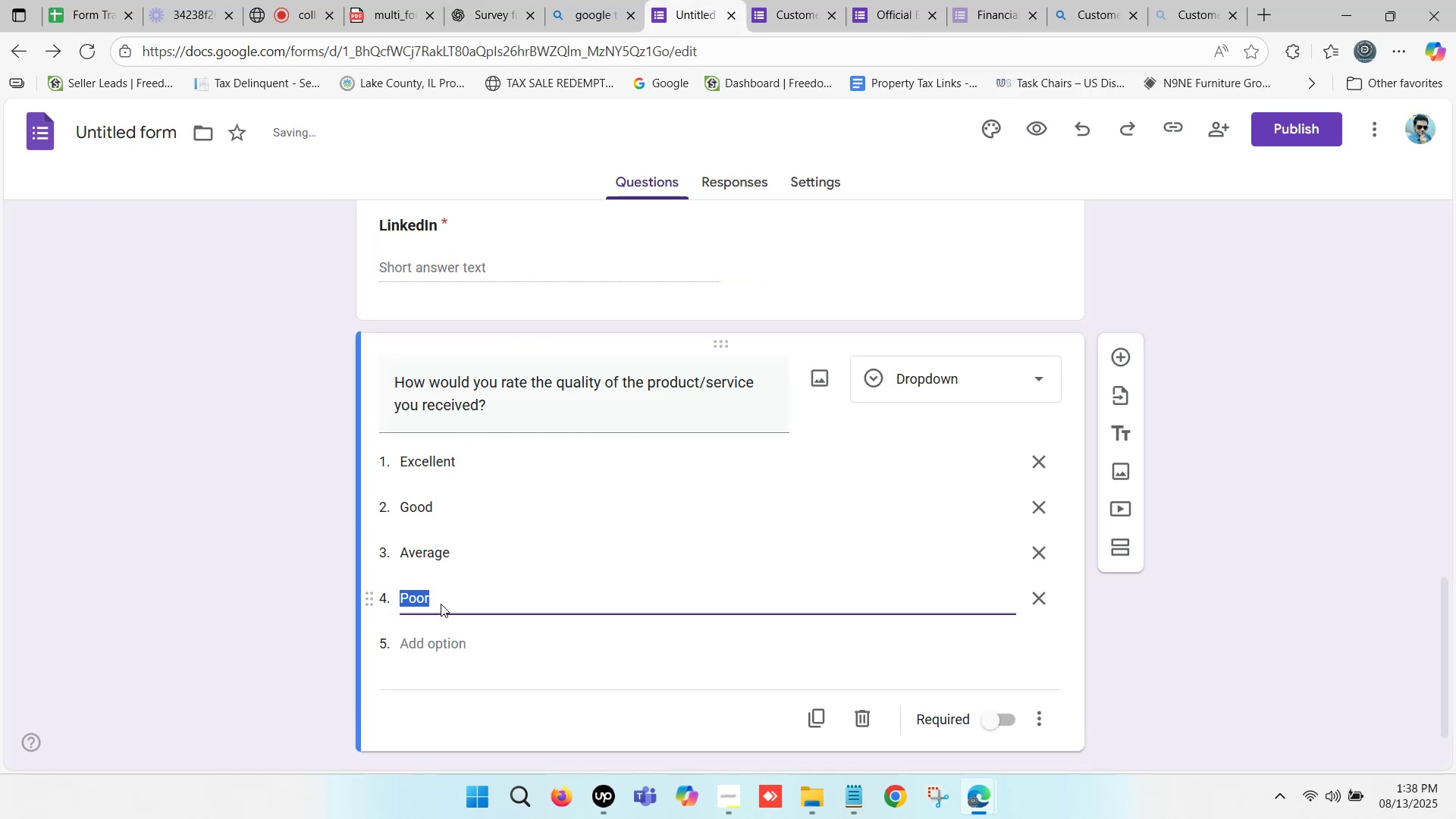 
left_click([444, 598])
 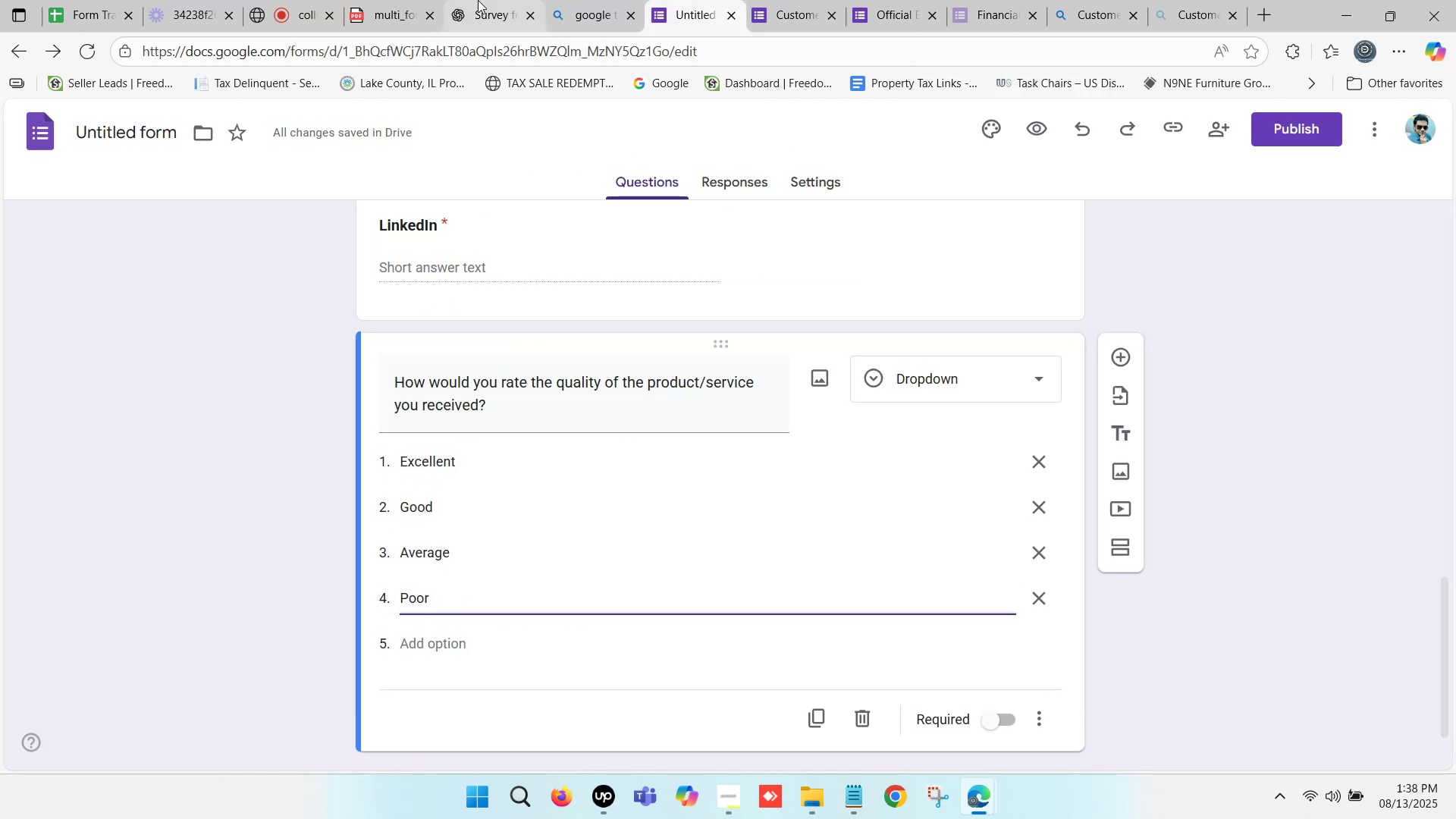 
left_click([489, 0])
 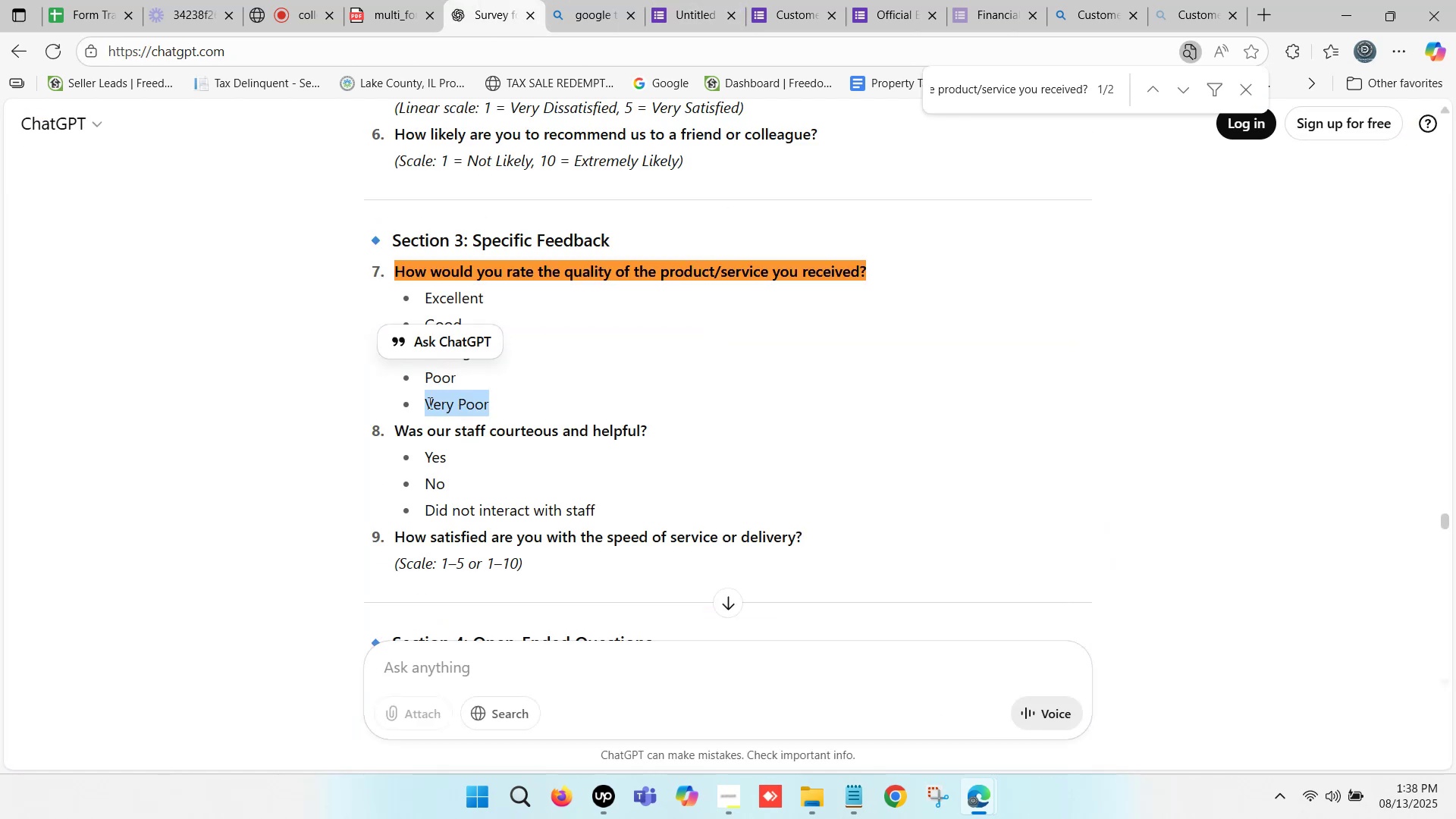 
key(Control+C)
 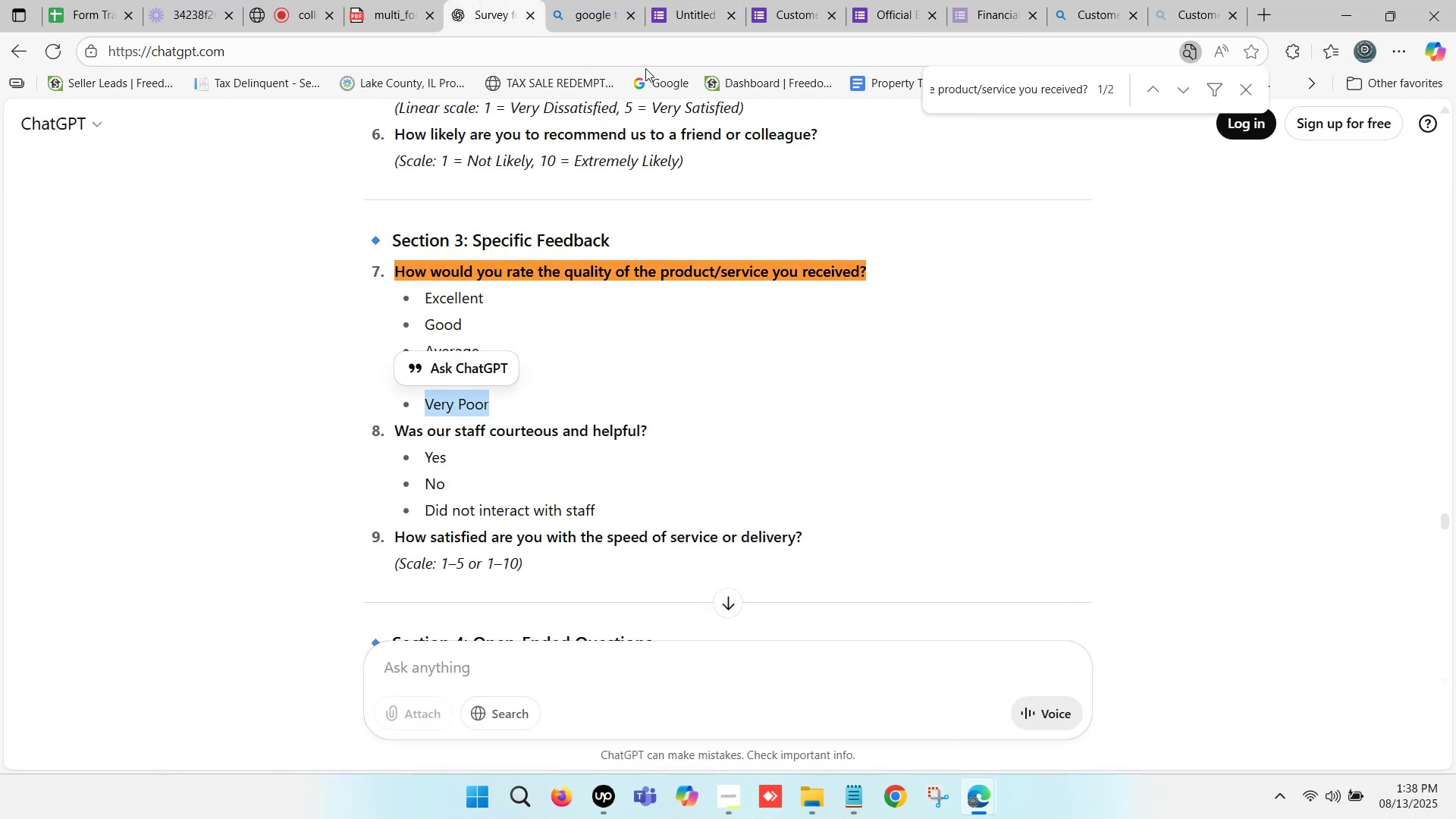 
key(Control+C)
 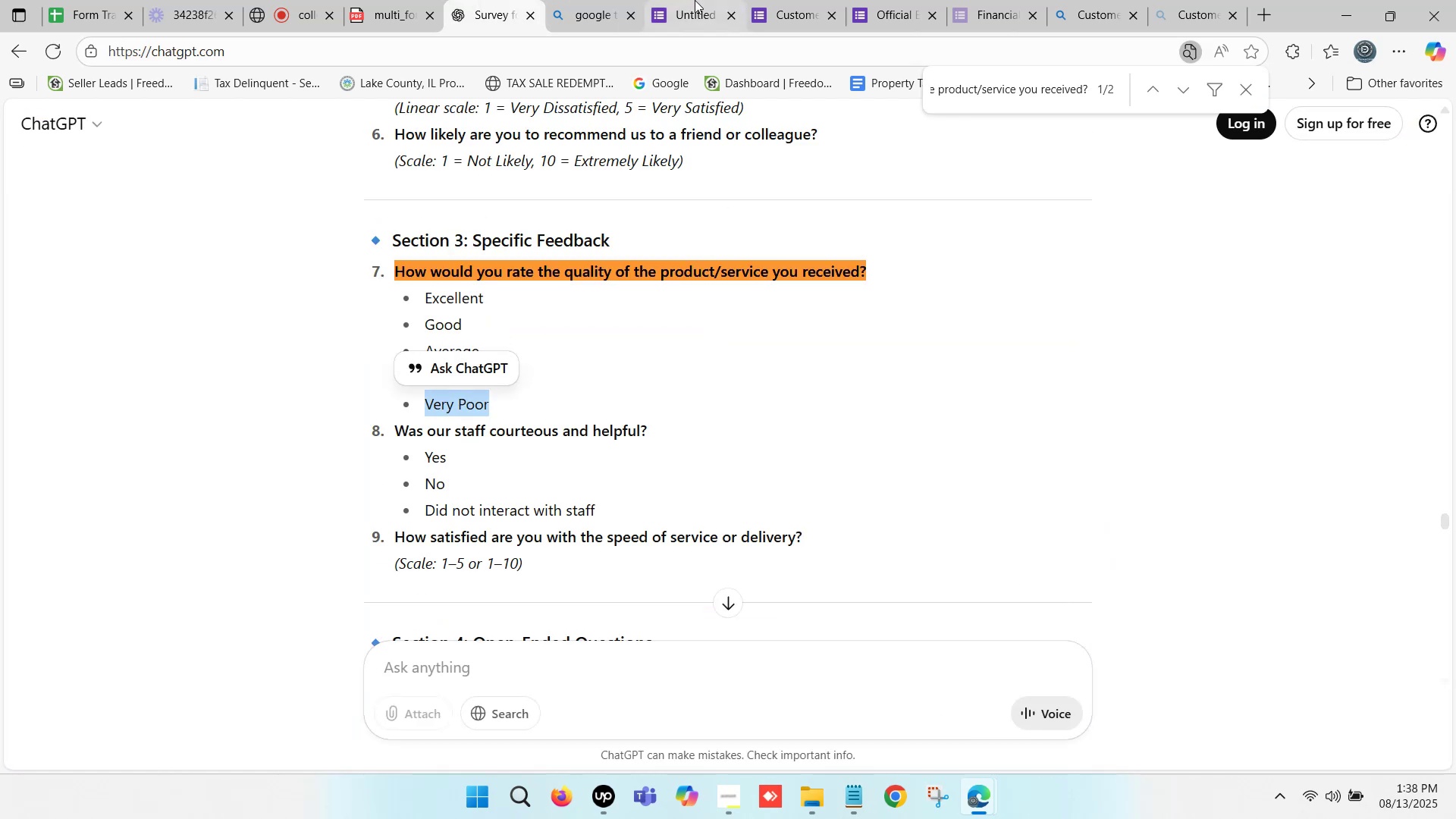 
left_click([704, 0])
 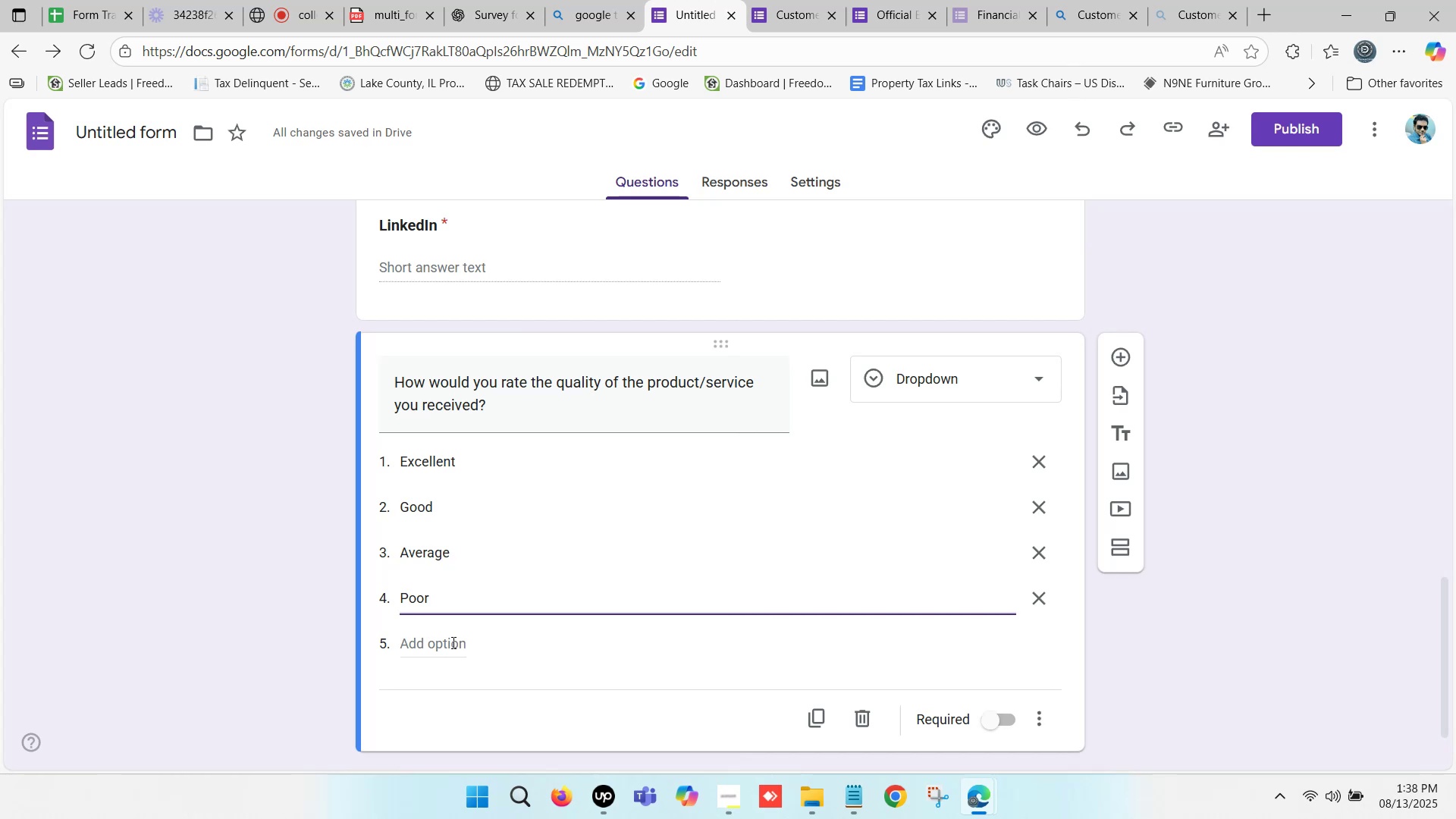 
left_click([450, 644])
 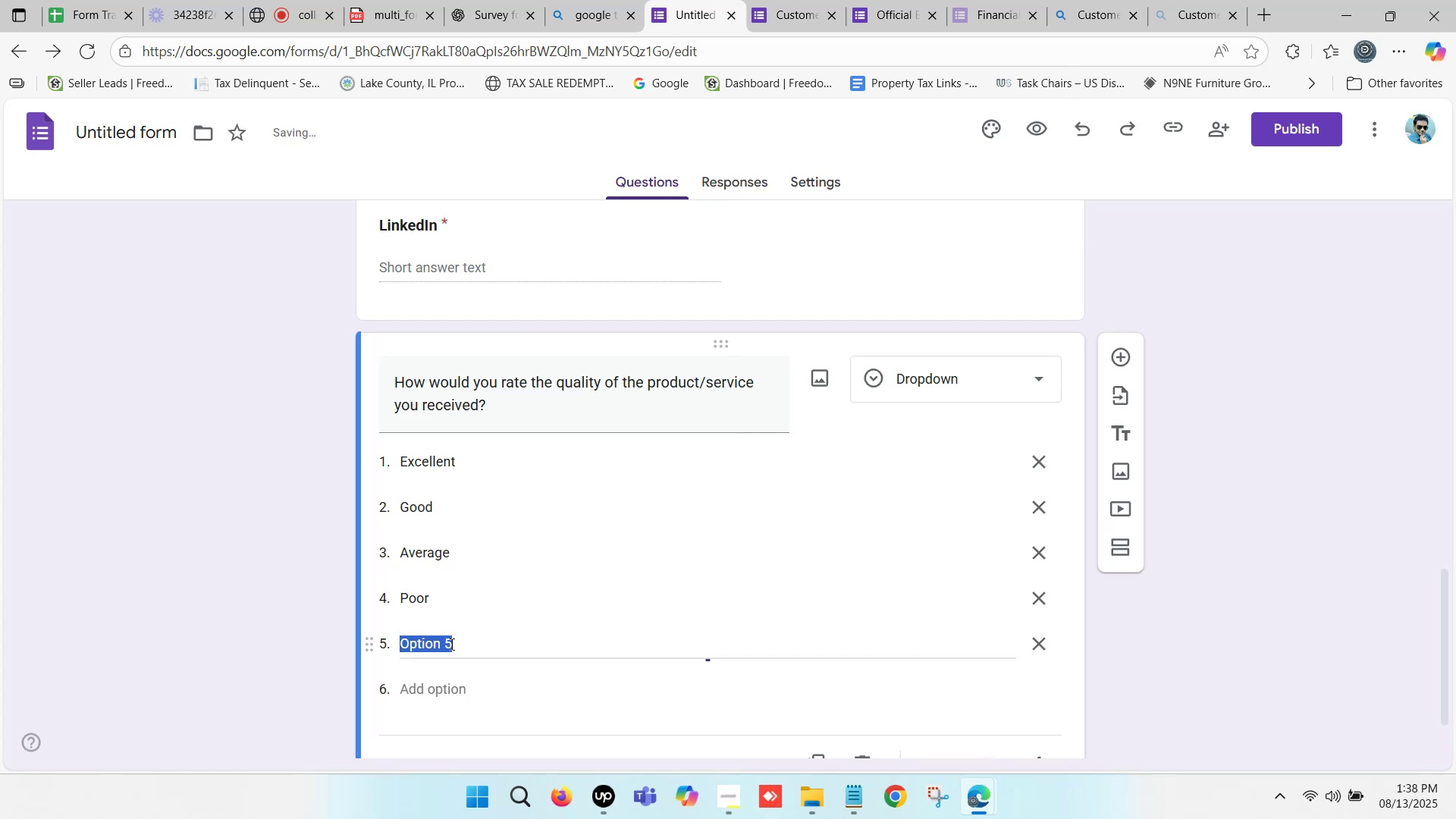 
key(Control+V)
 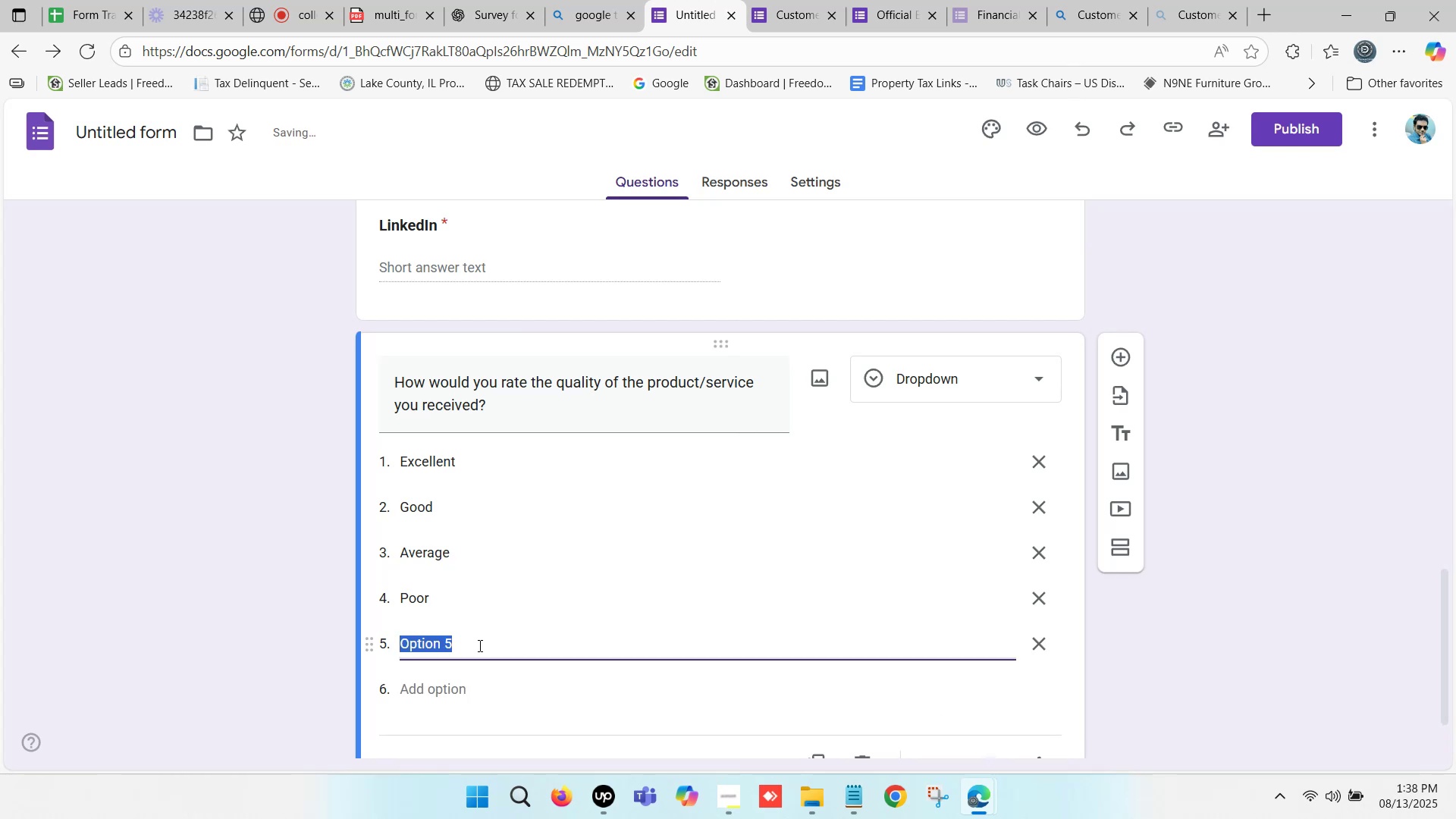 
left_click([479, 644])
 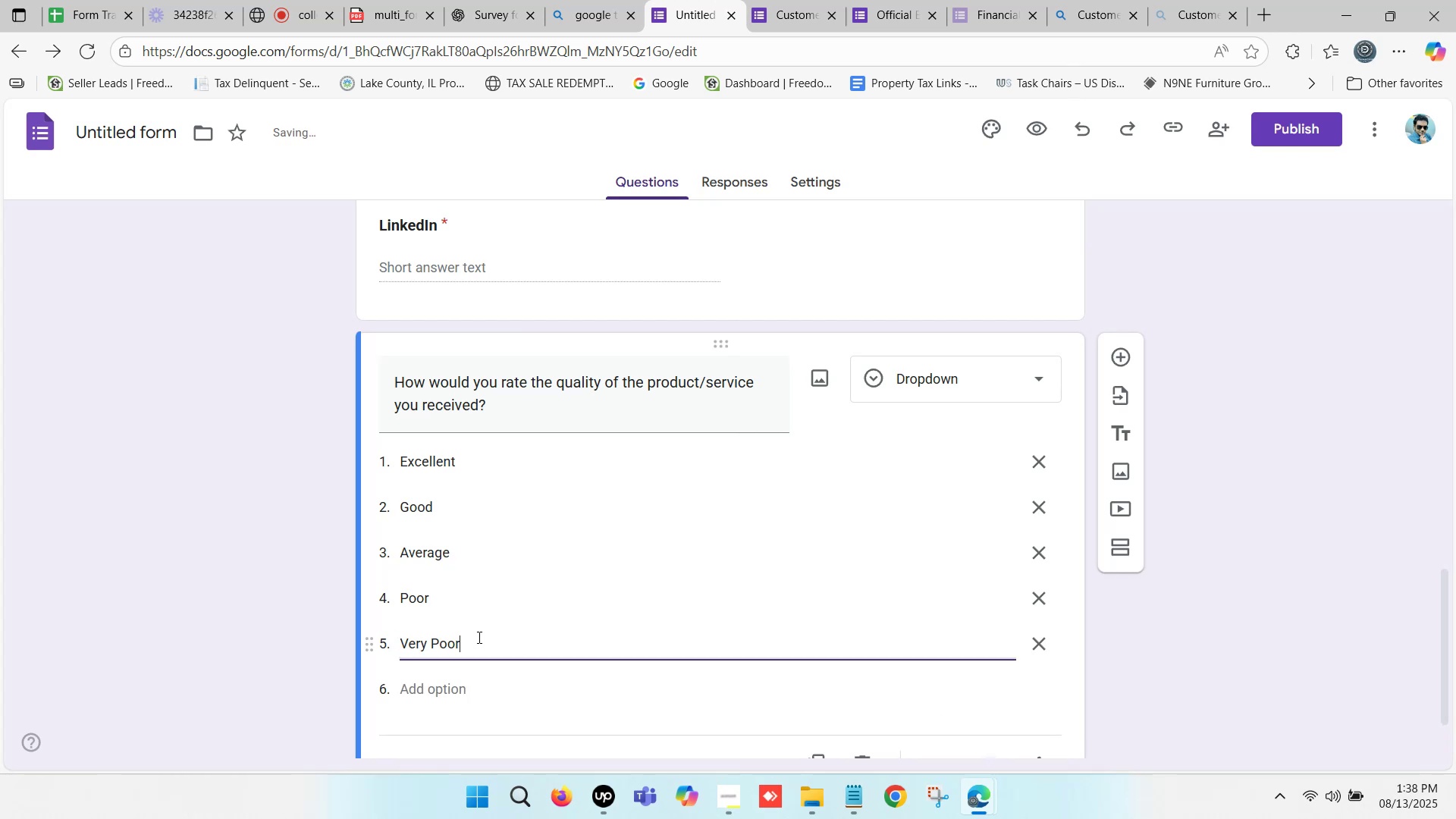 
scroll: coordinate [500, 577], scroll_direction: down, amount: 1.0
 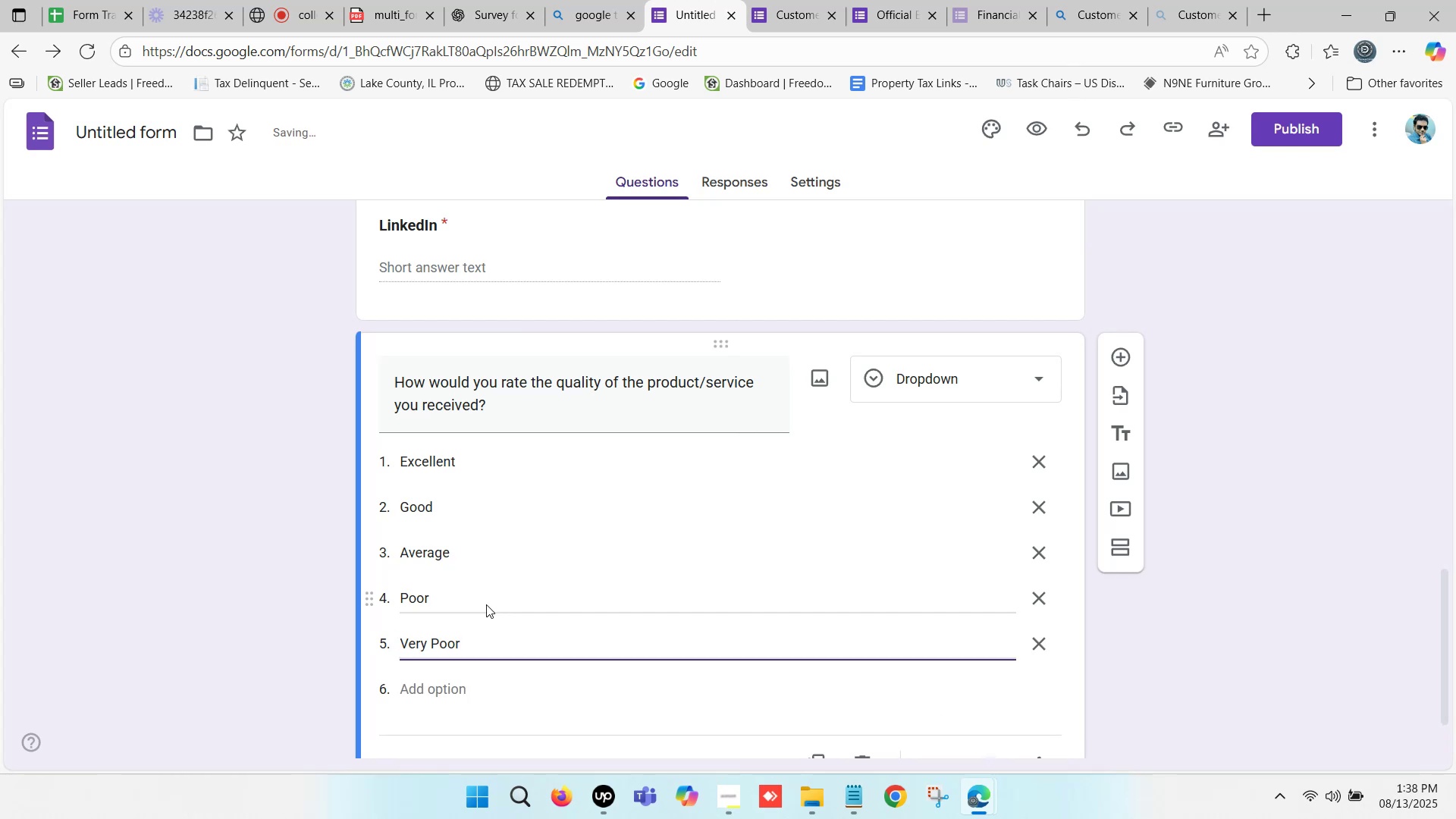 
mouse_move([541, 522])
 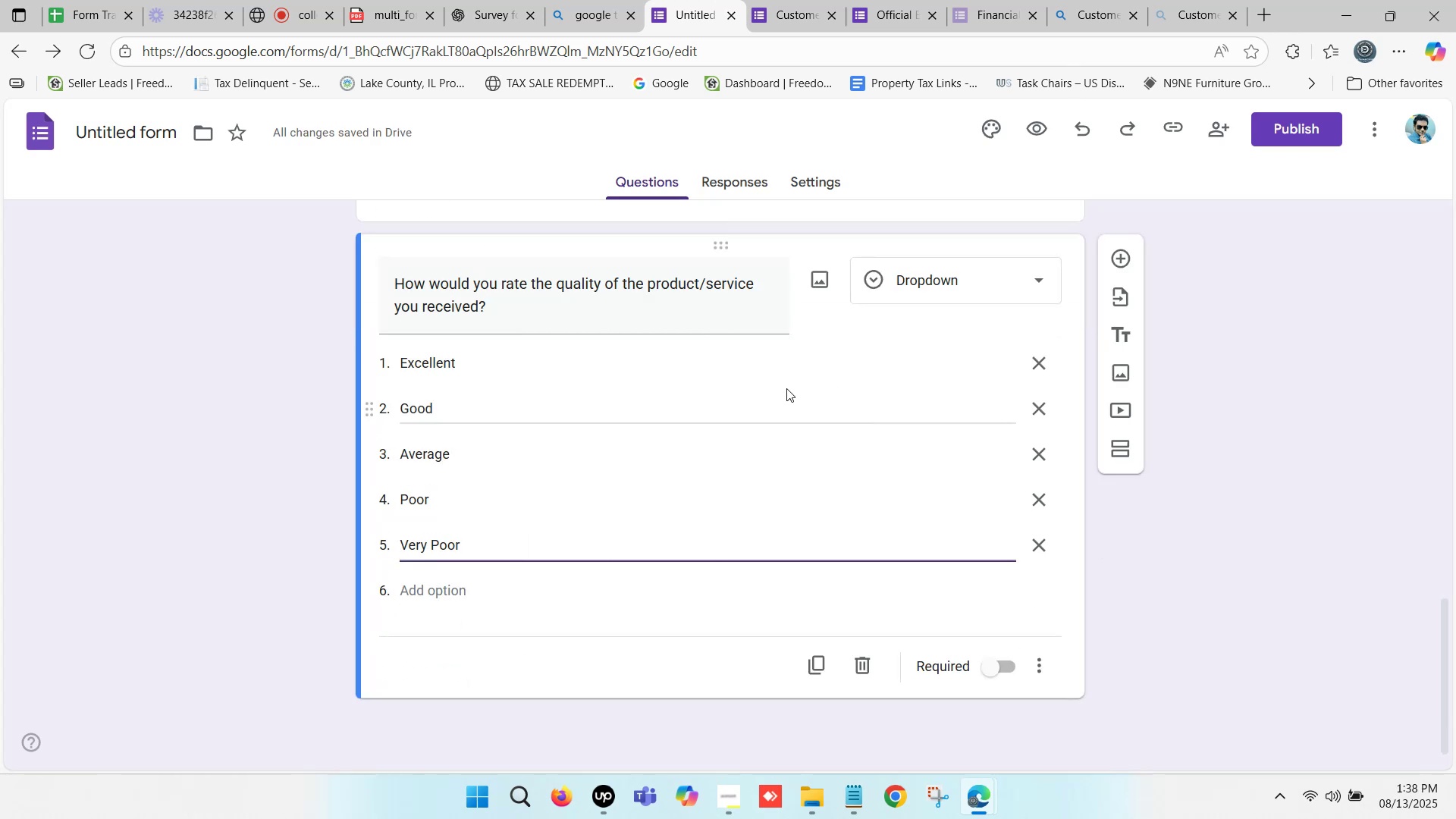 
scroll: coordinate [902, 431], scroll_direction: down, amount: 1.0
 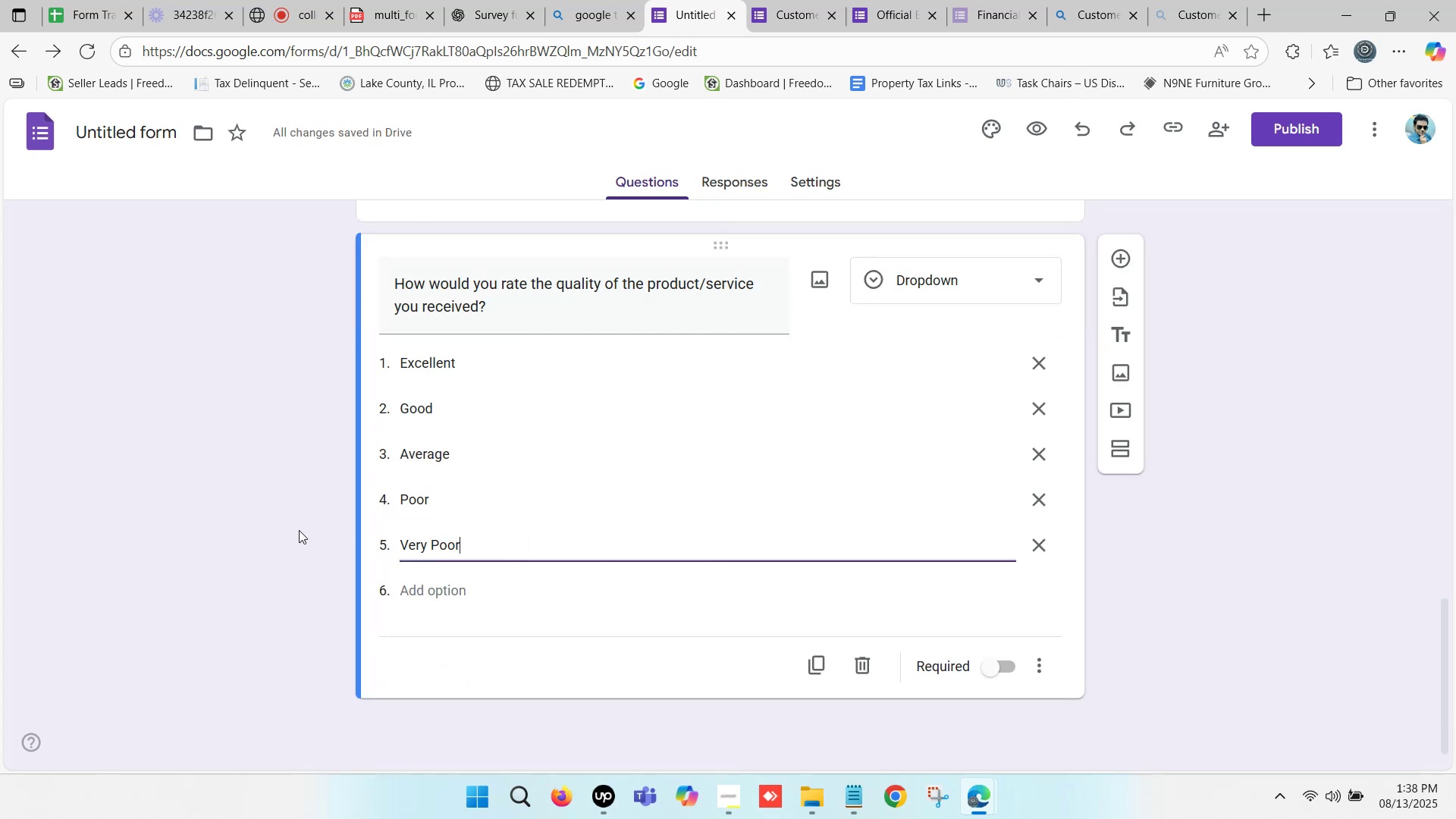 
left_click([292, 521])
 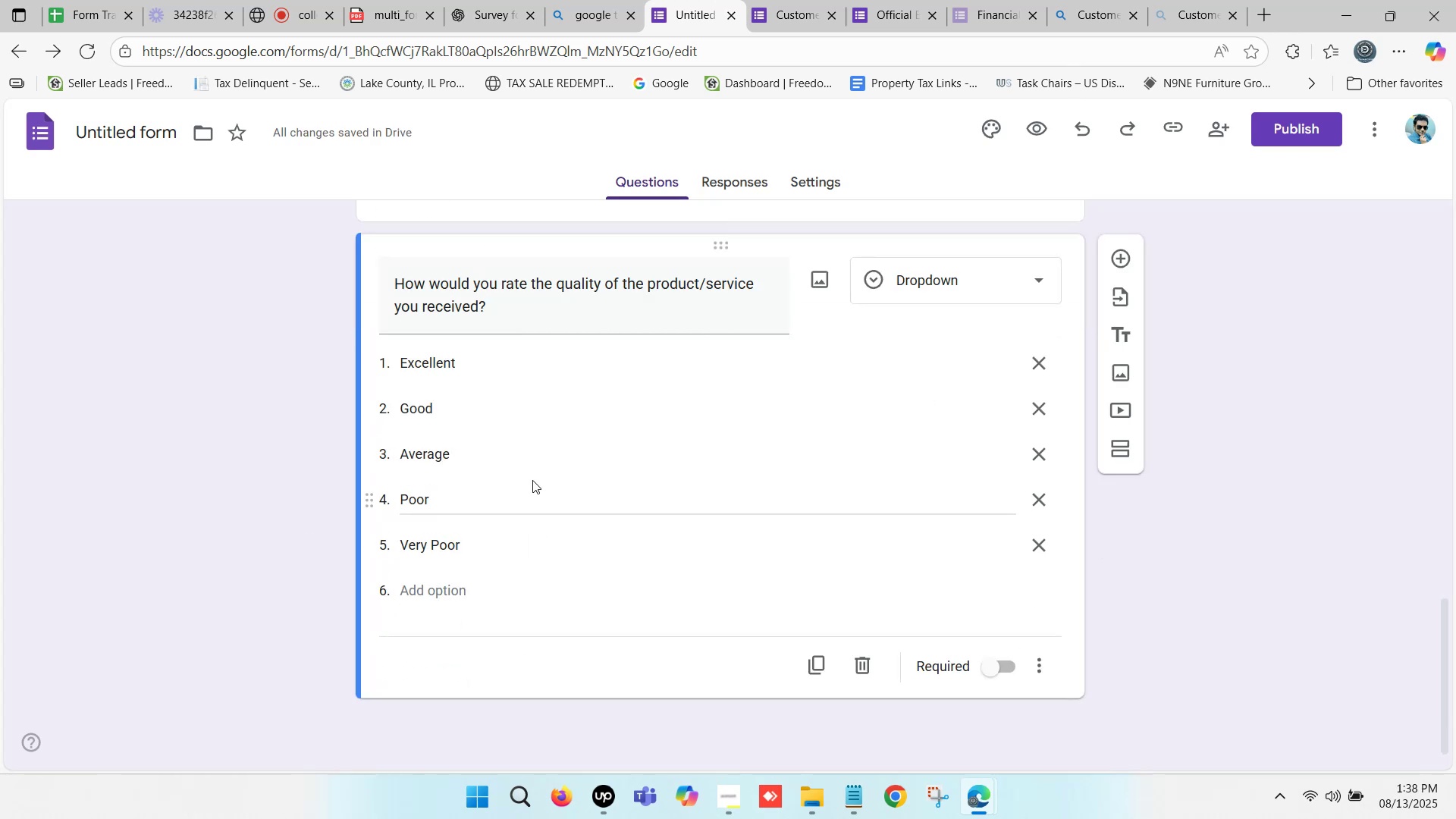 
scroll: coordinate [859, 429], scroll_direction: down, amount: 1.0
 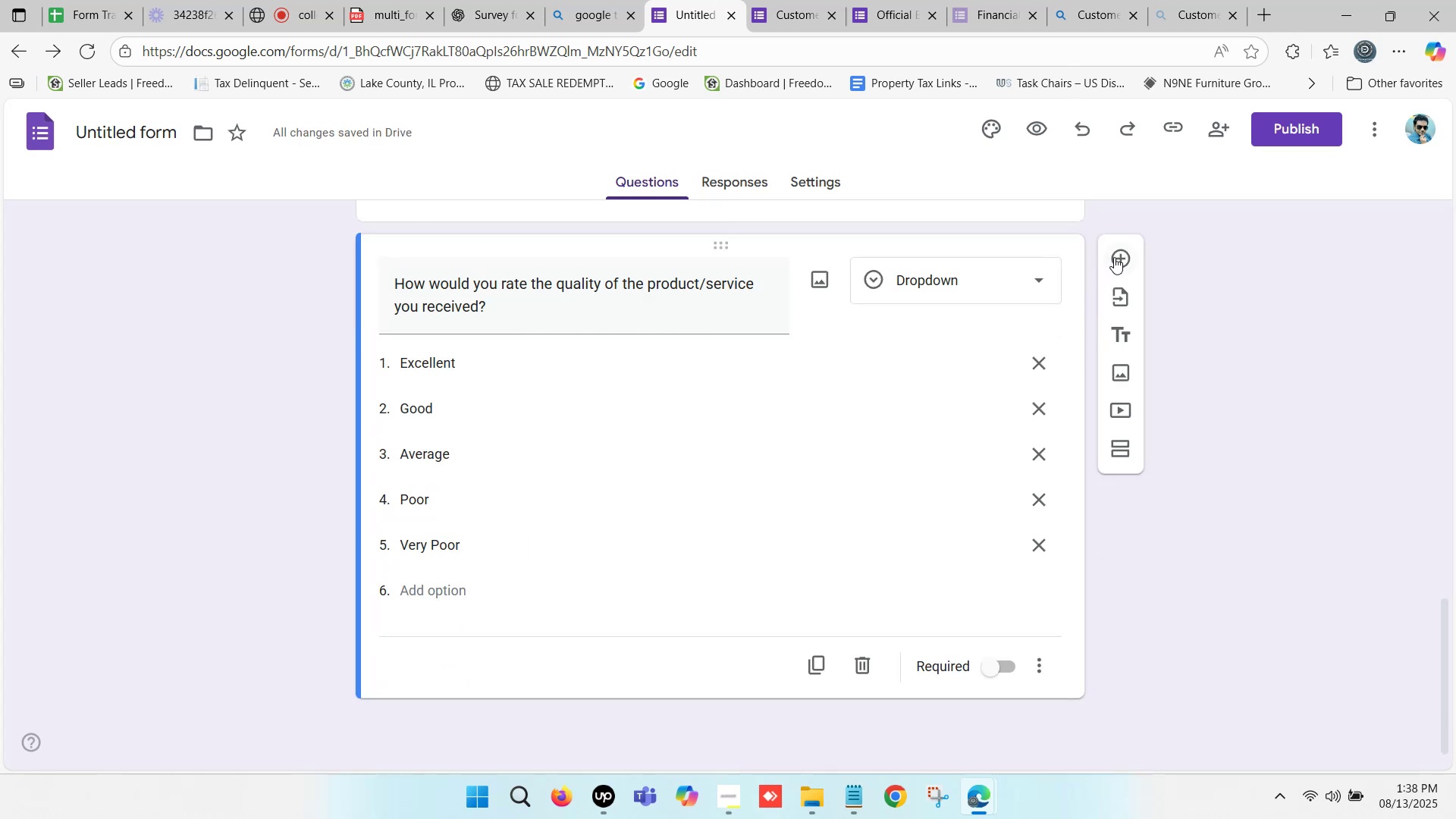 
left_click([1119, 256])
 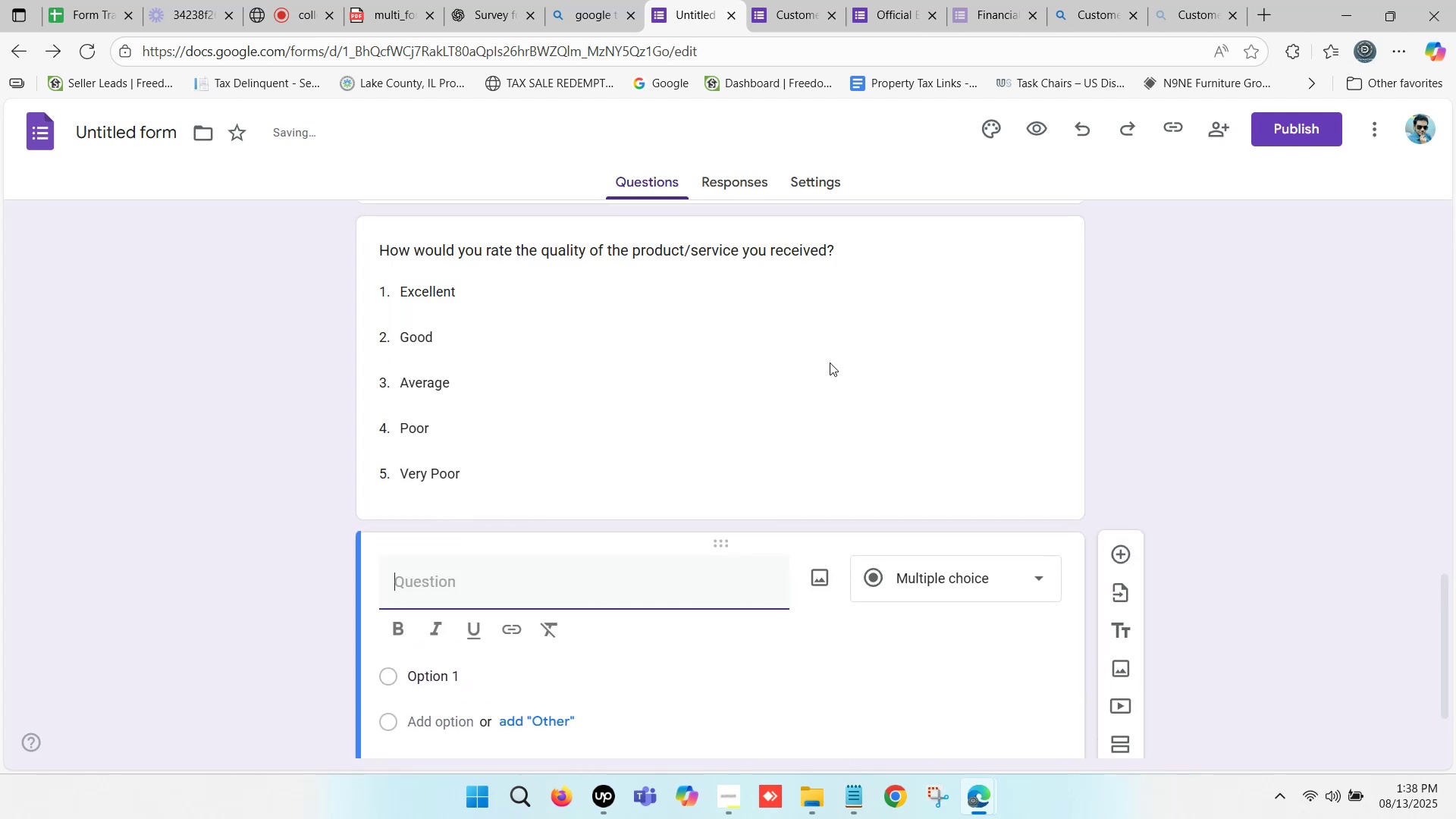 
scroll: coordinate [600, 445], scroll_direction: none, amount: 0.0
 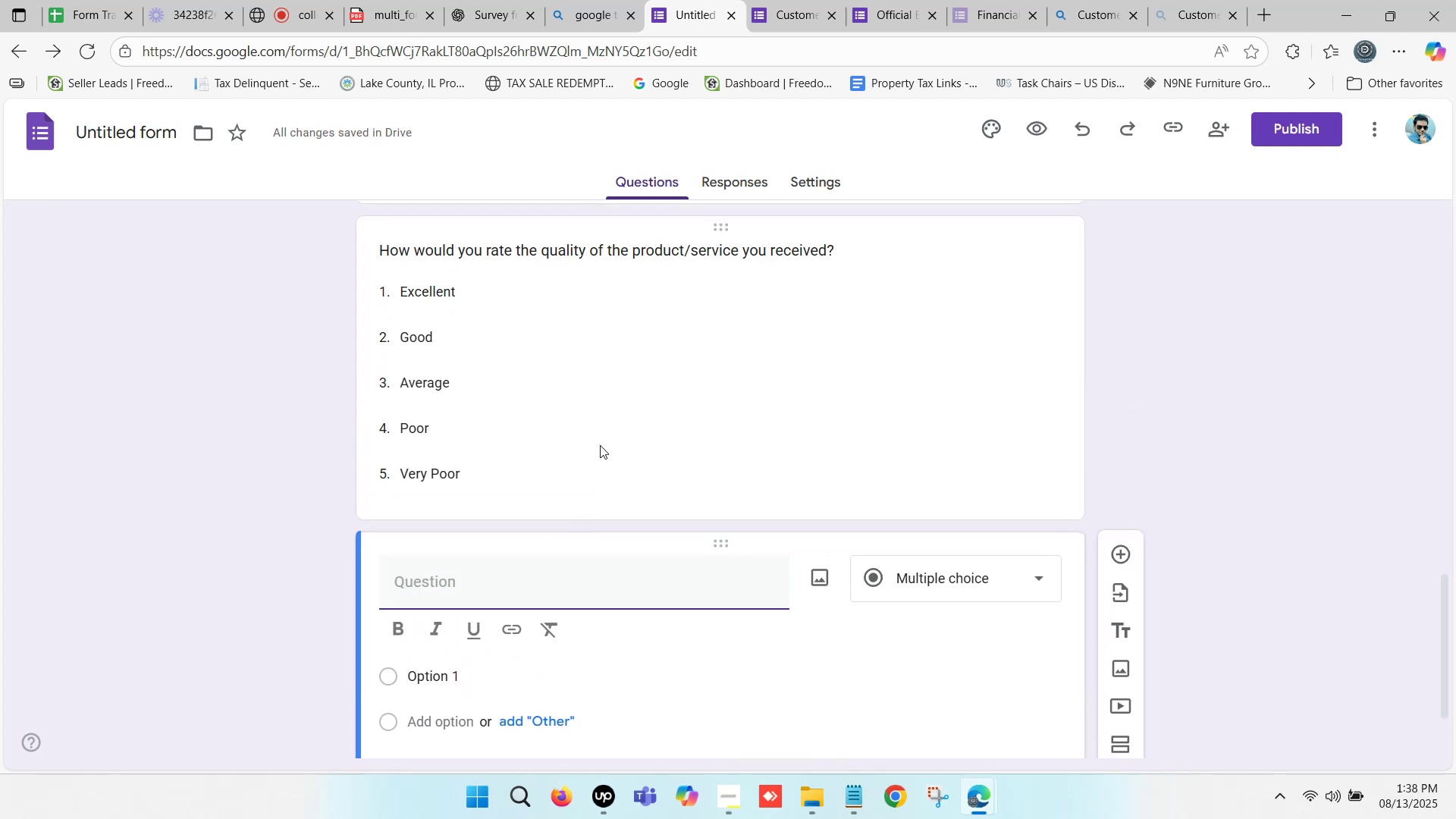 
scroll: coordinate [727, 335], scroll_direction: up, amount: 1.0
 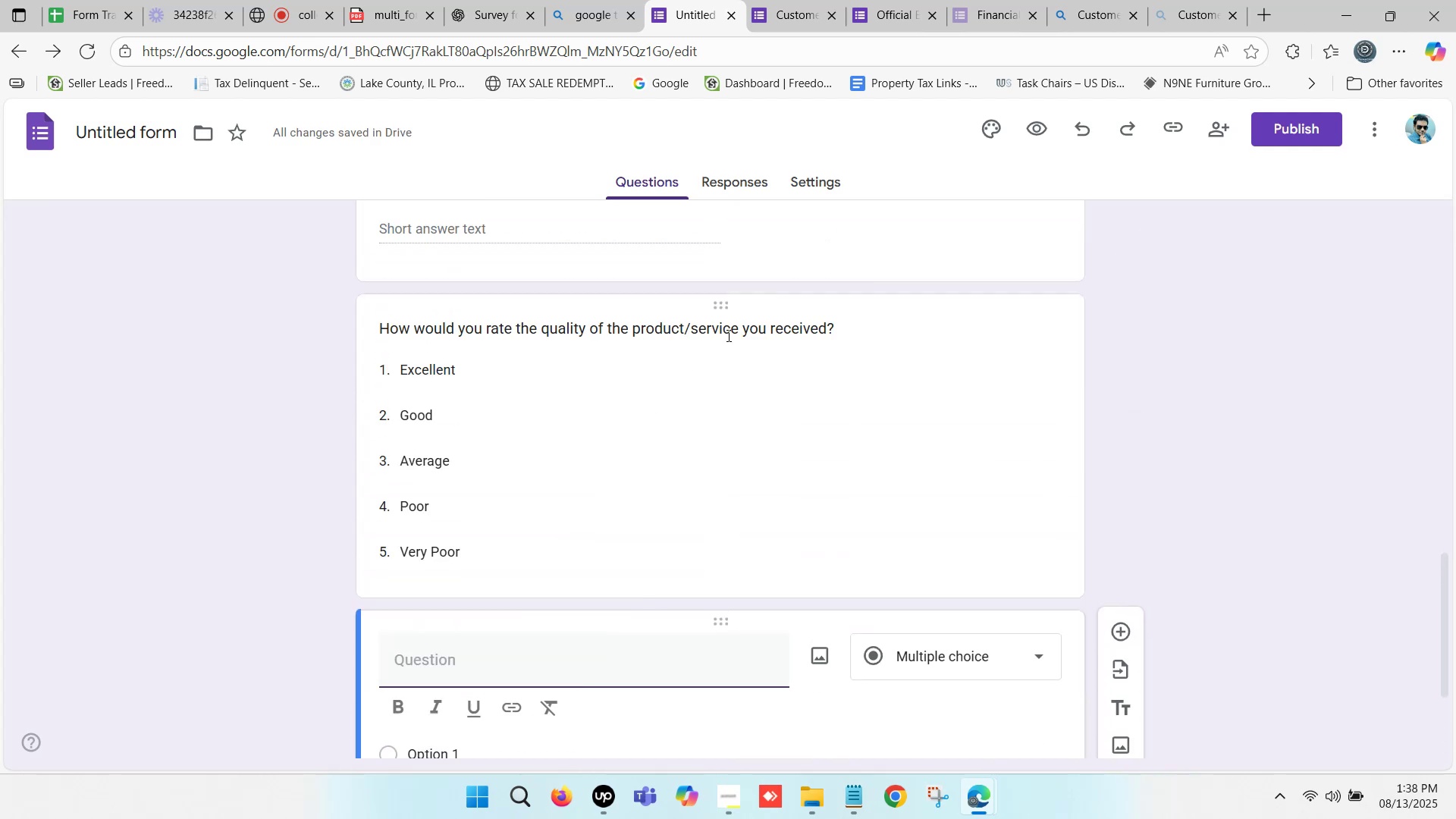 
scroll: coordinate [613, 424], scroll_direction: down, amount: 1.0
 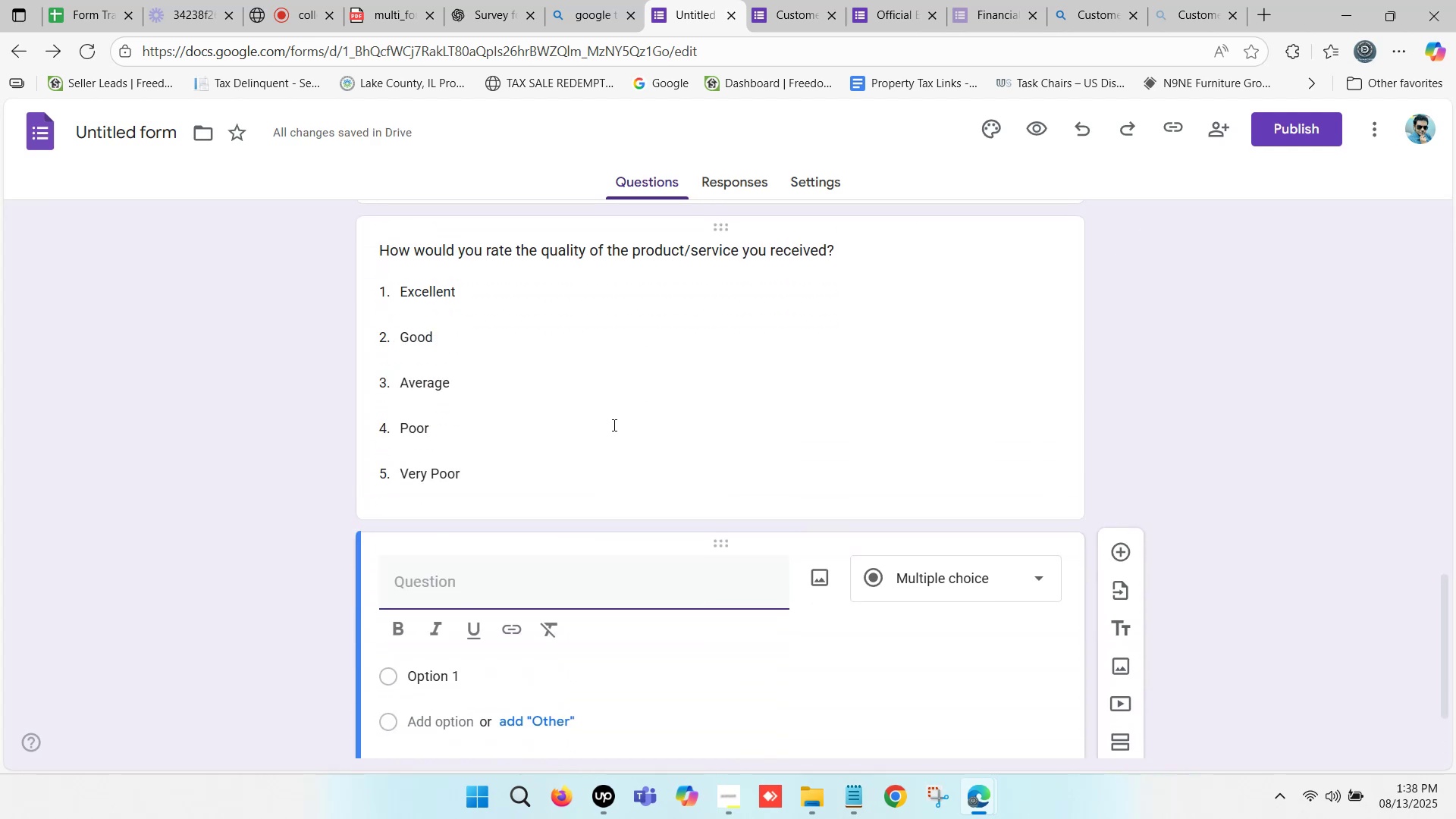 
scroll: coordinate [613, 425], scroll_direction: none, amount: 0.0
 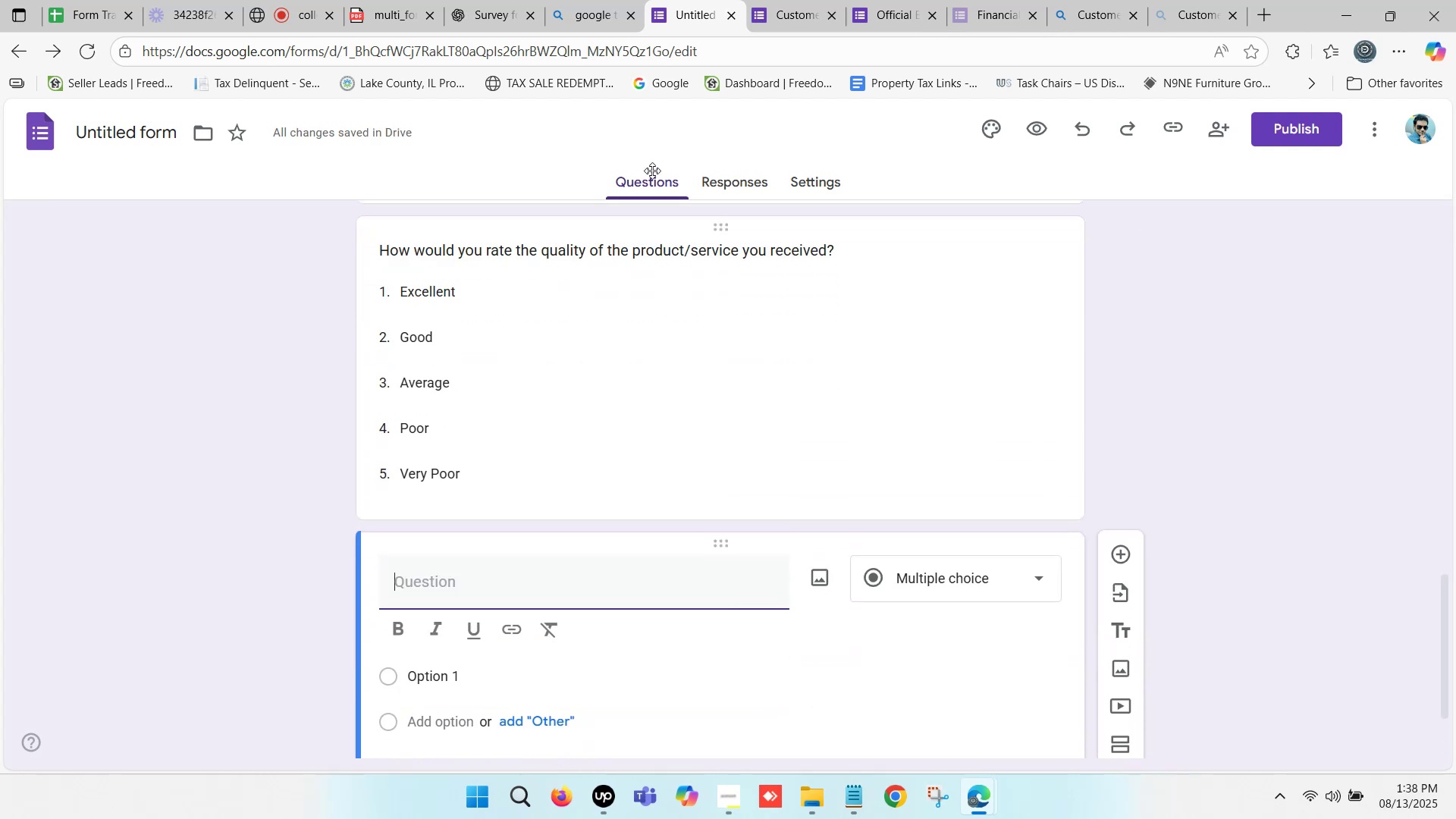 
left_click([489, 0])
 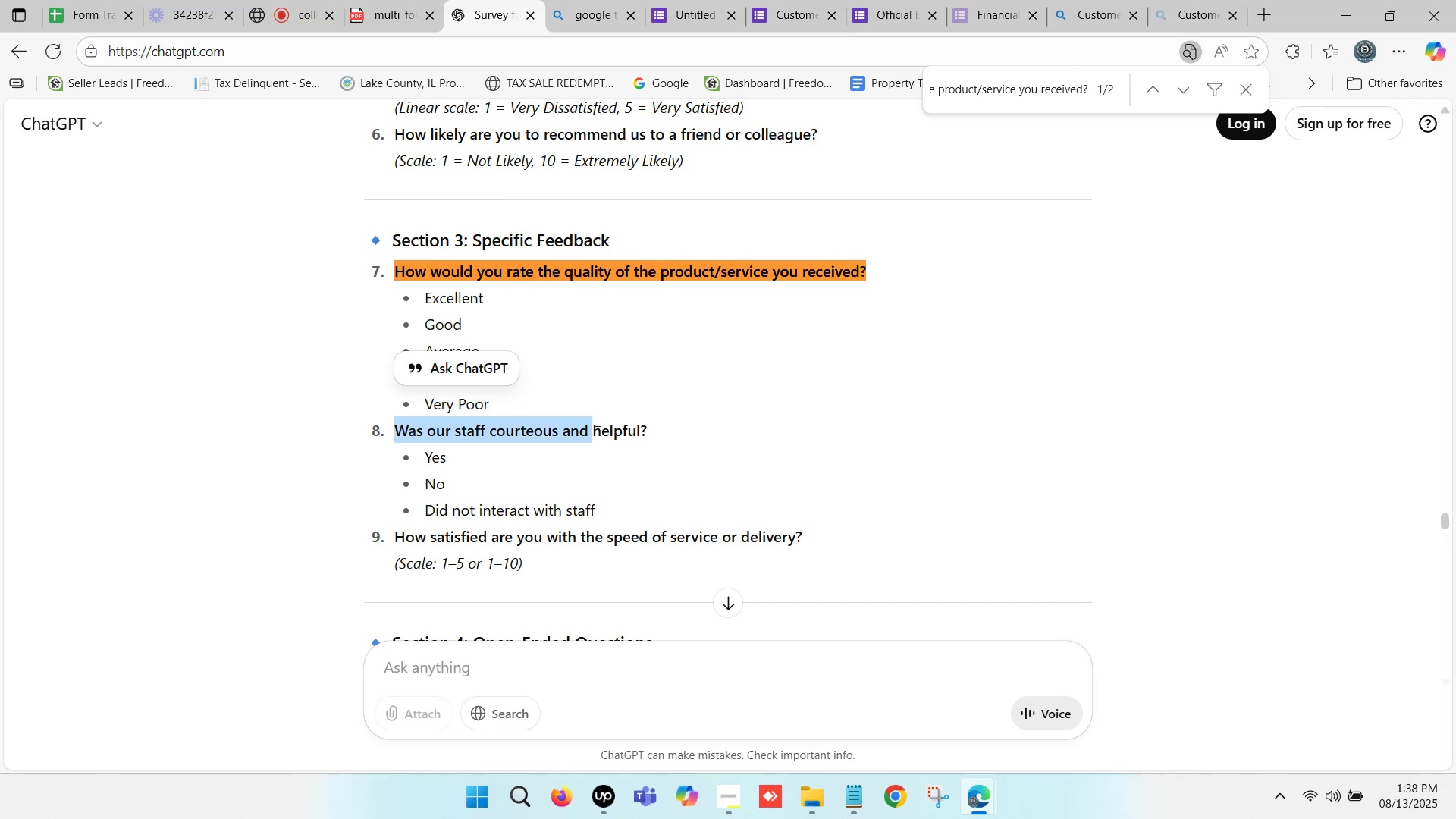 
key(Control+C)
 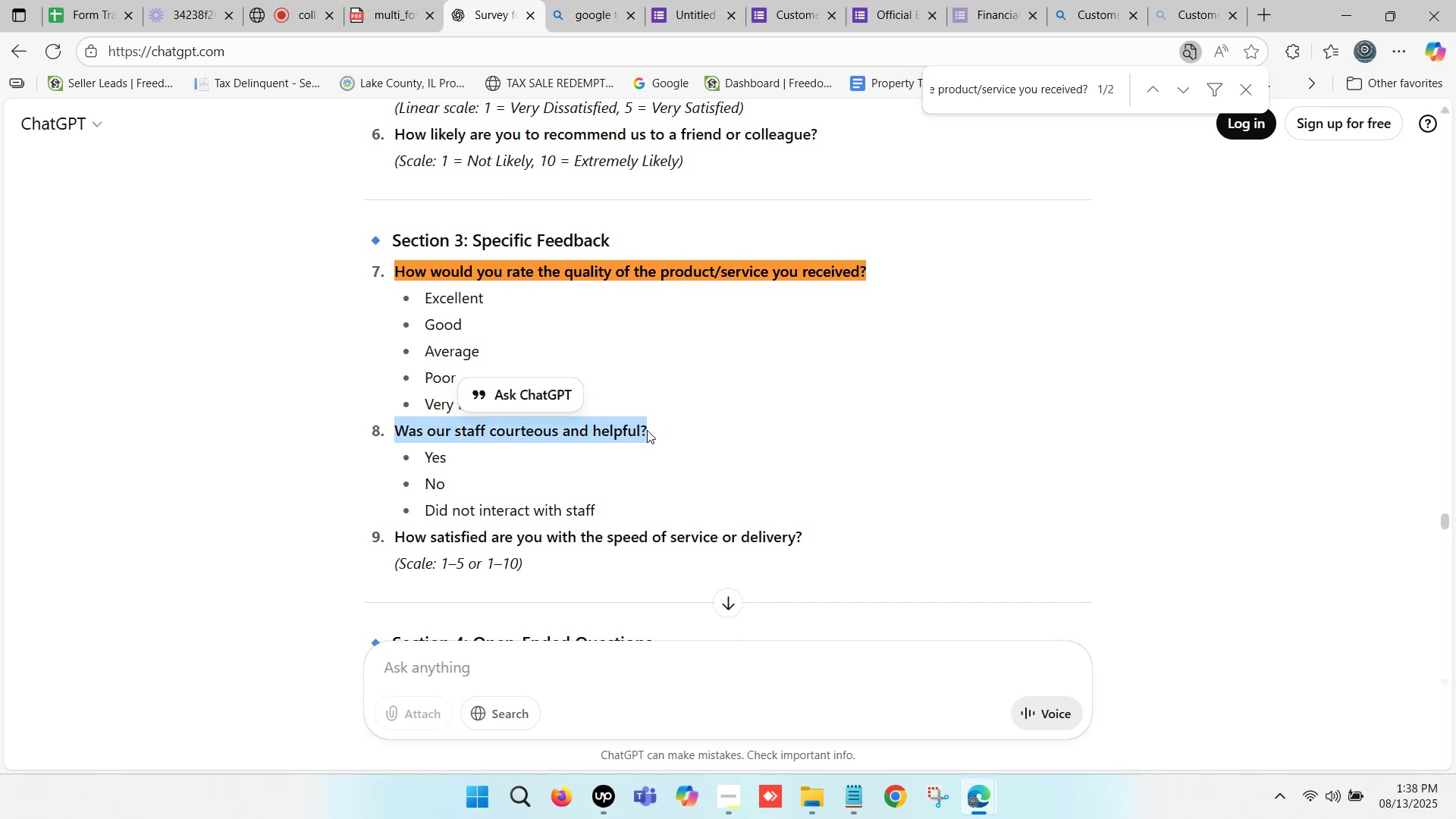 
key(Control+C)
 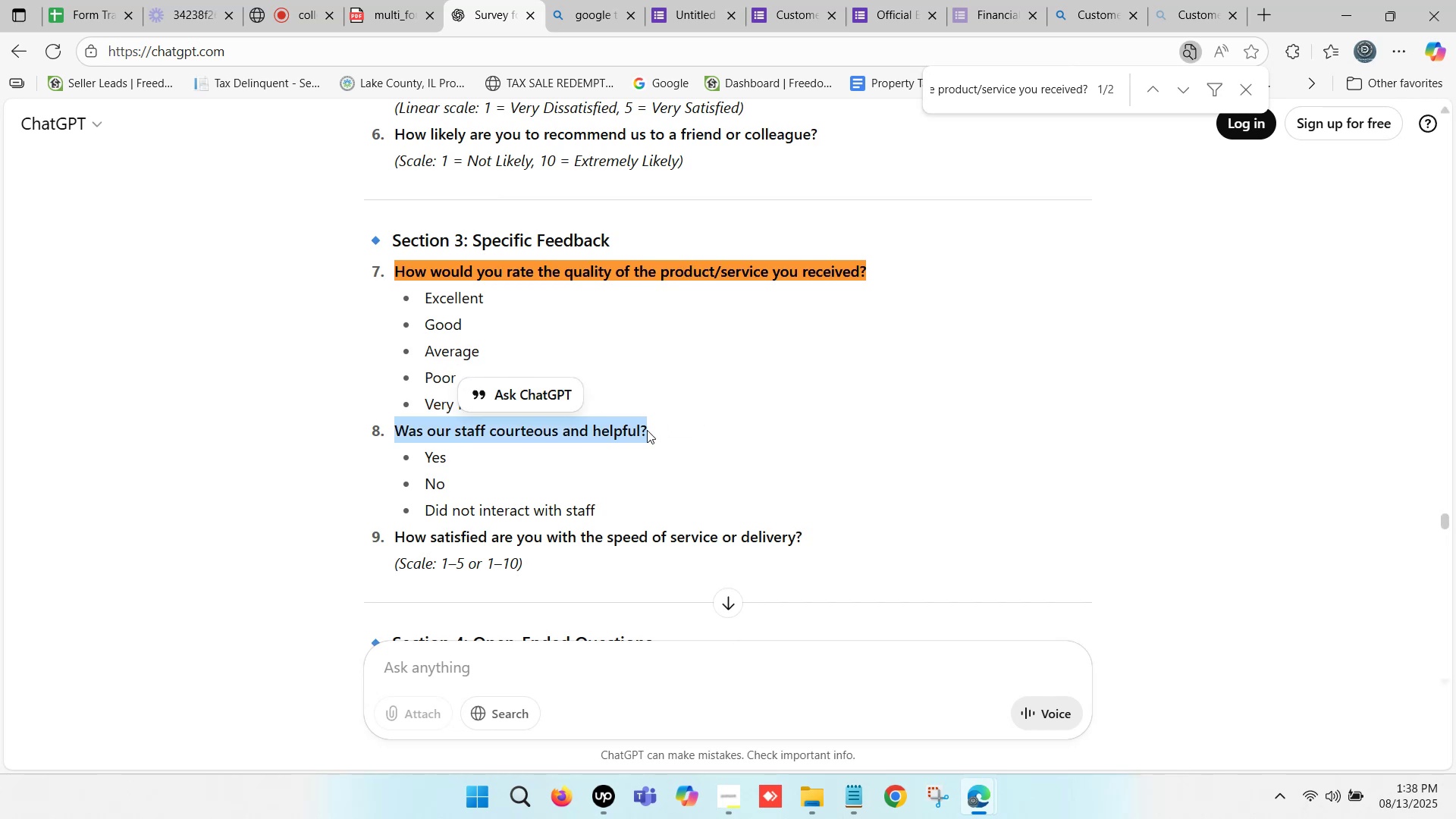 
key(Control+C)
 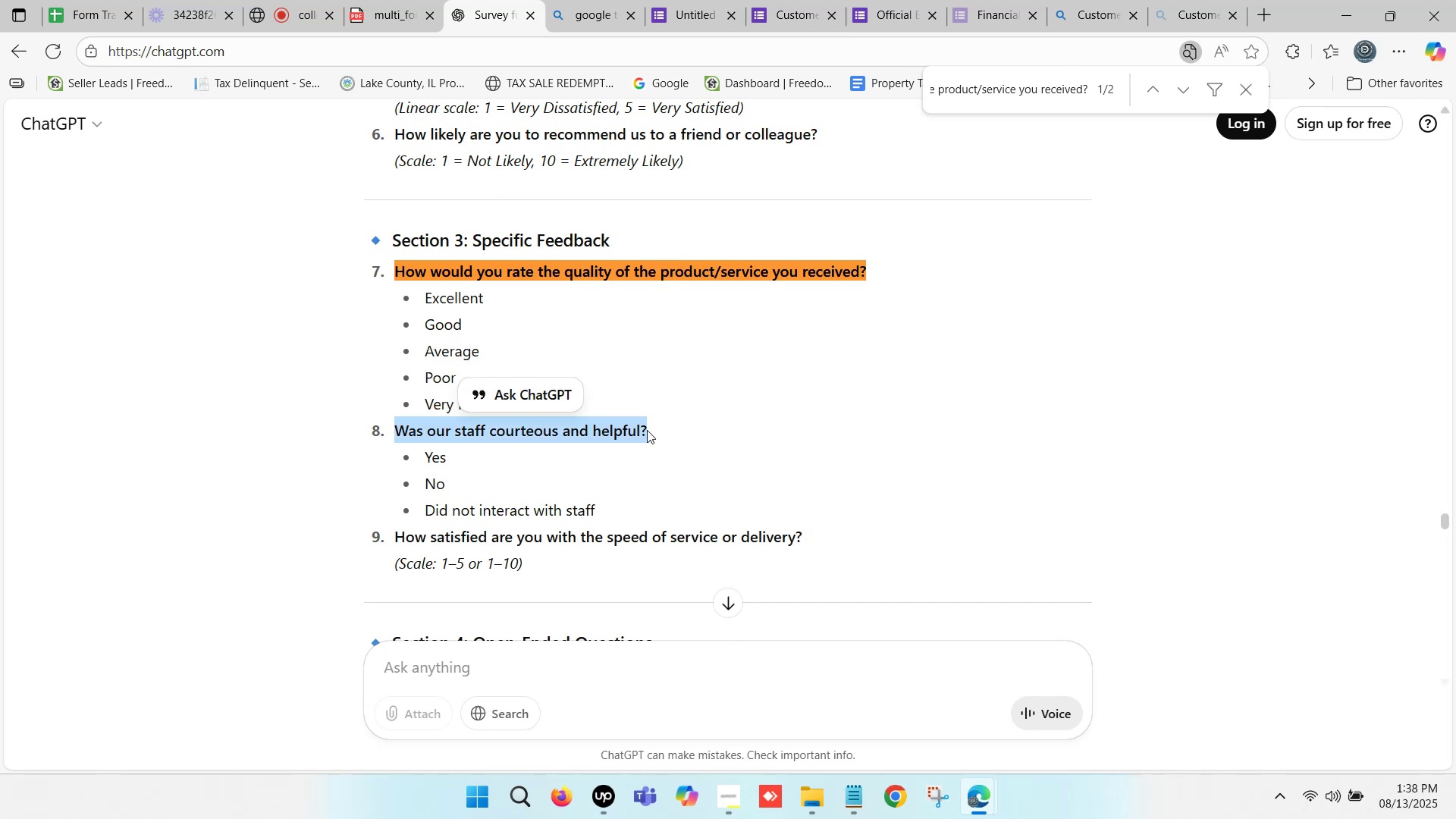 
key(Control+C)
 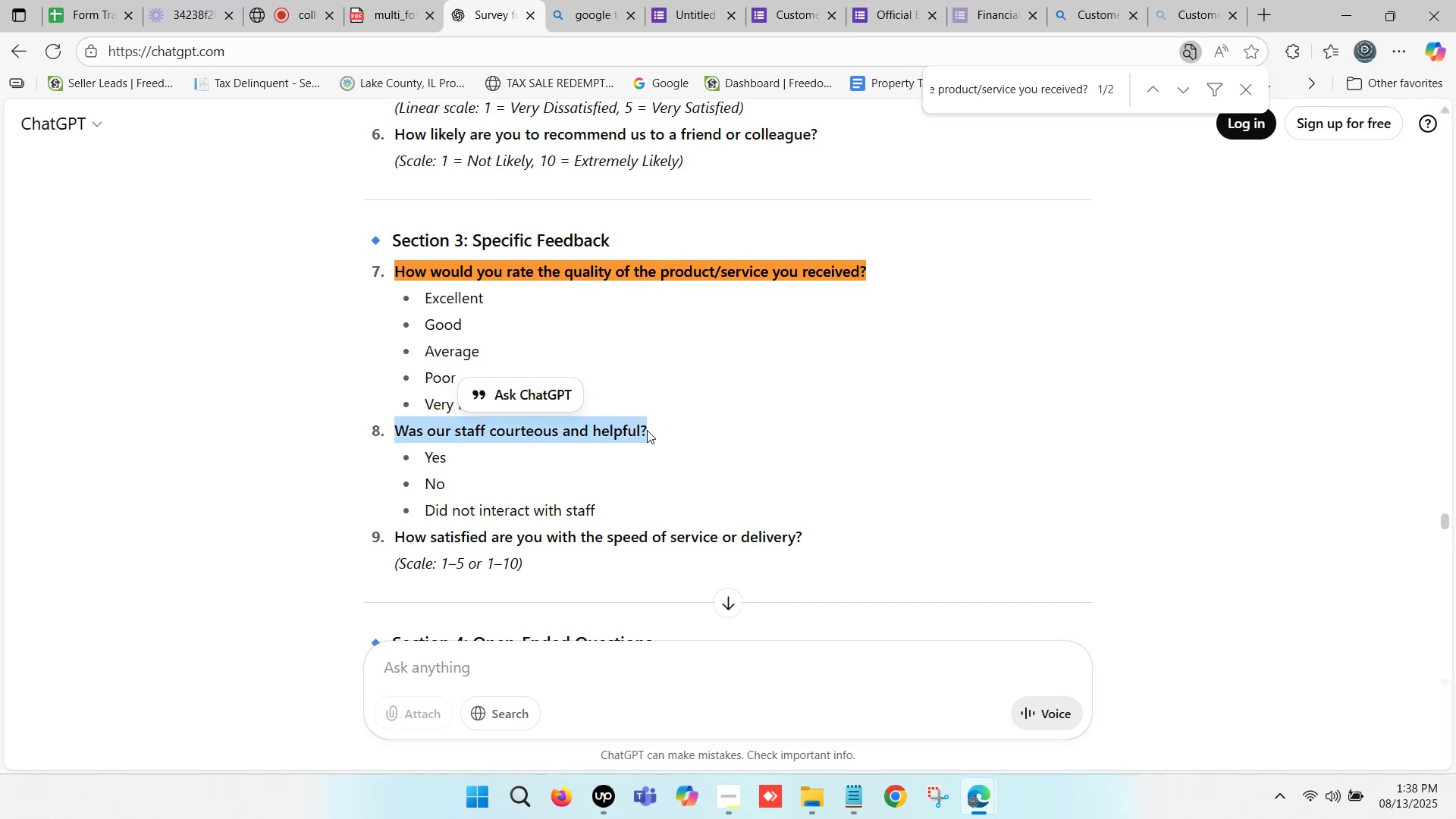 
key(Control+C)
 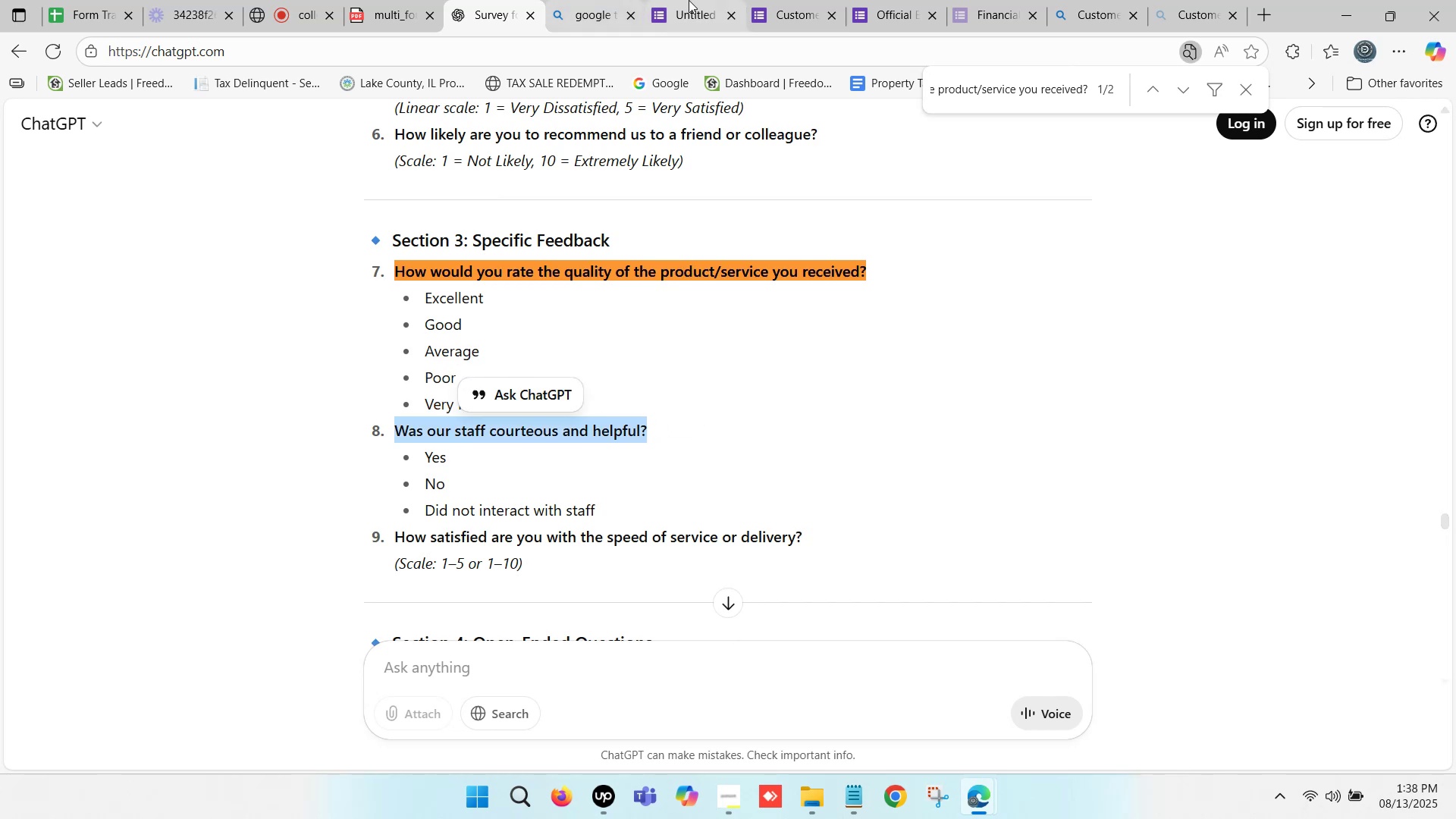 
left_click([719, 0])
 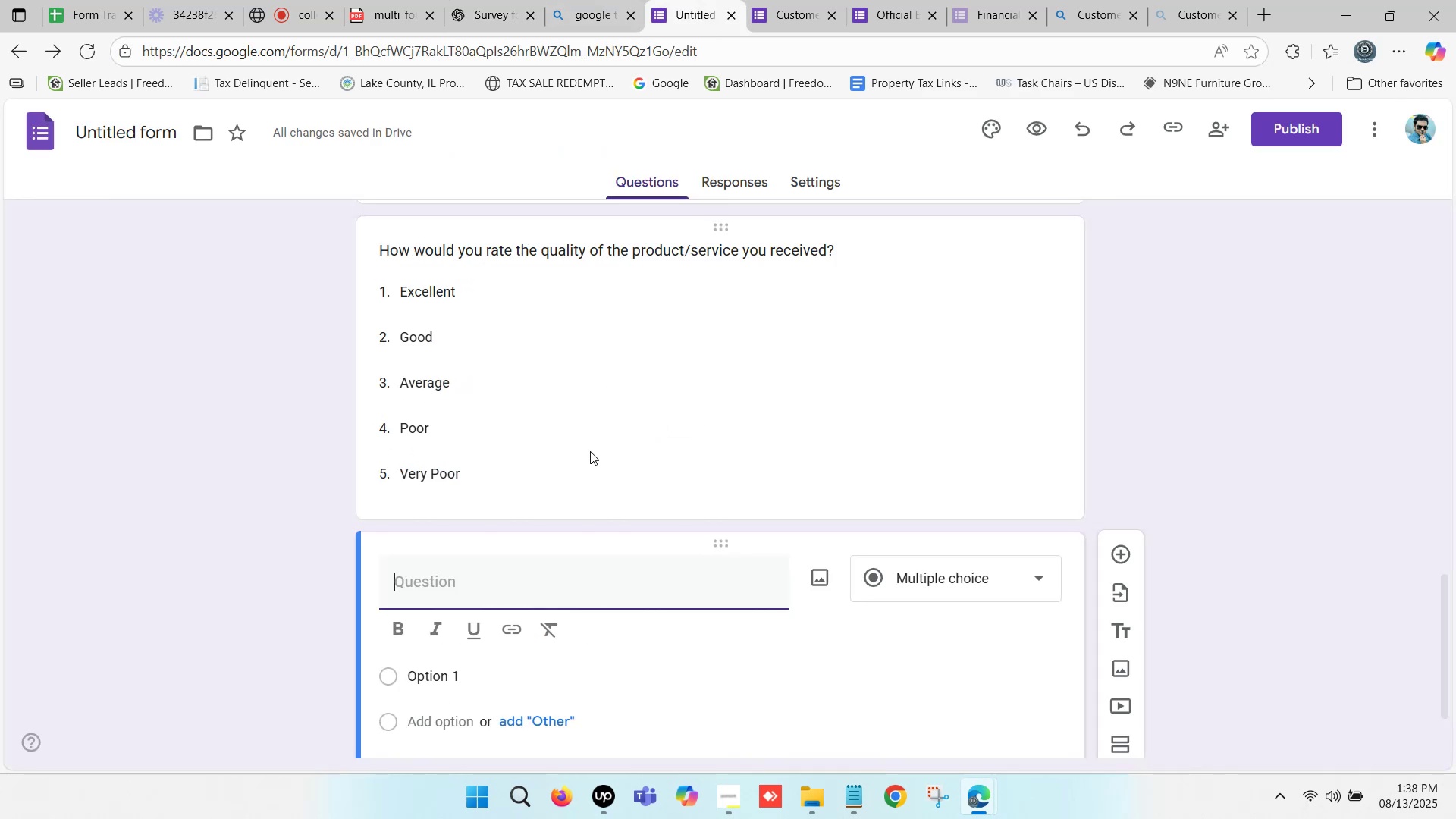 
key(Control+ControlLeft)
 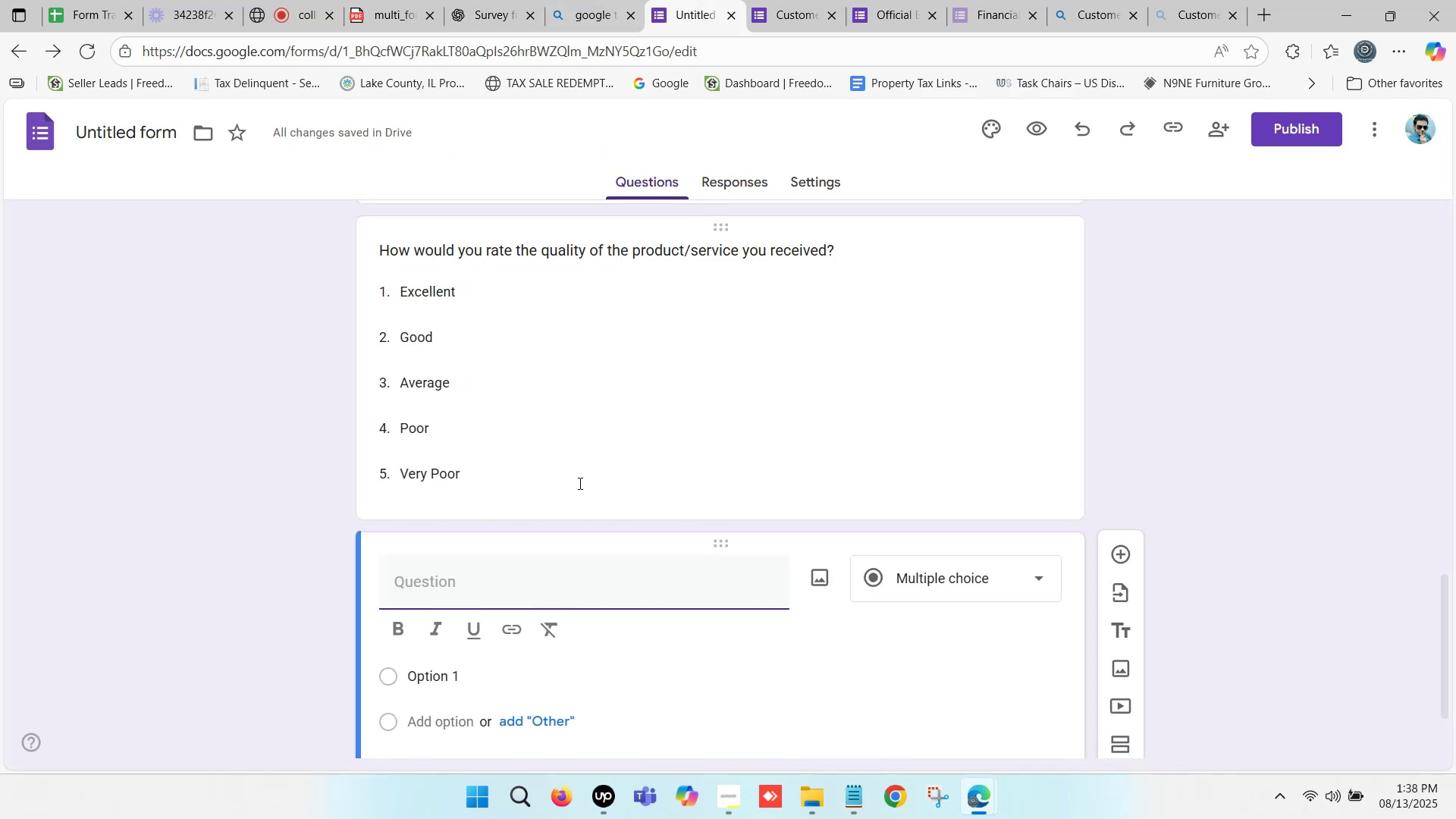 
key(Control+V)
 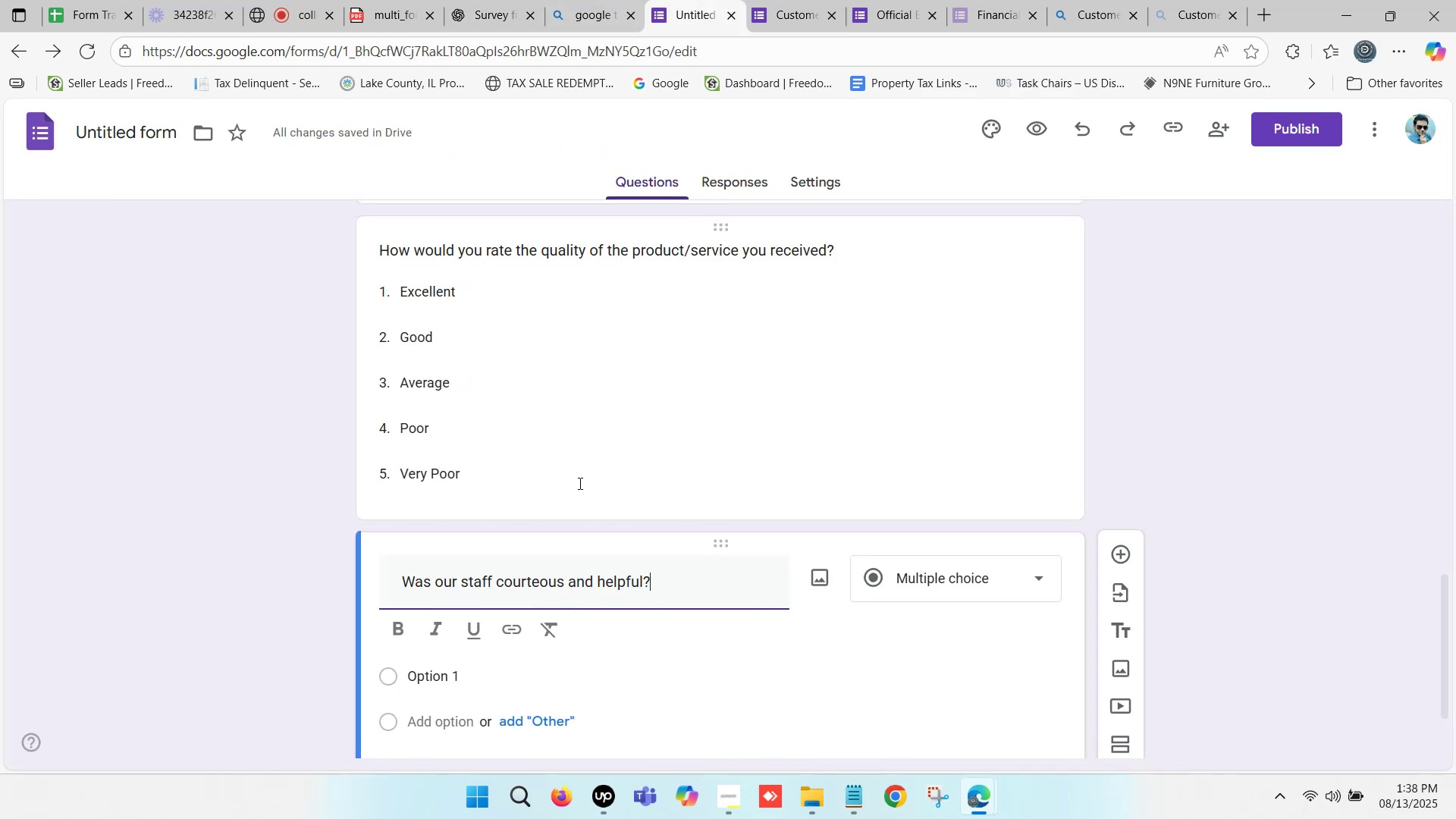 
scroll: coordinate [594, 485], scroll_direction: down, amount: 2.0
 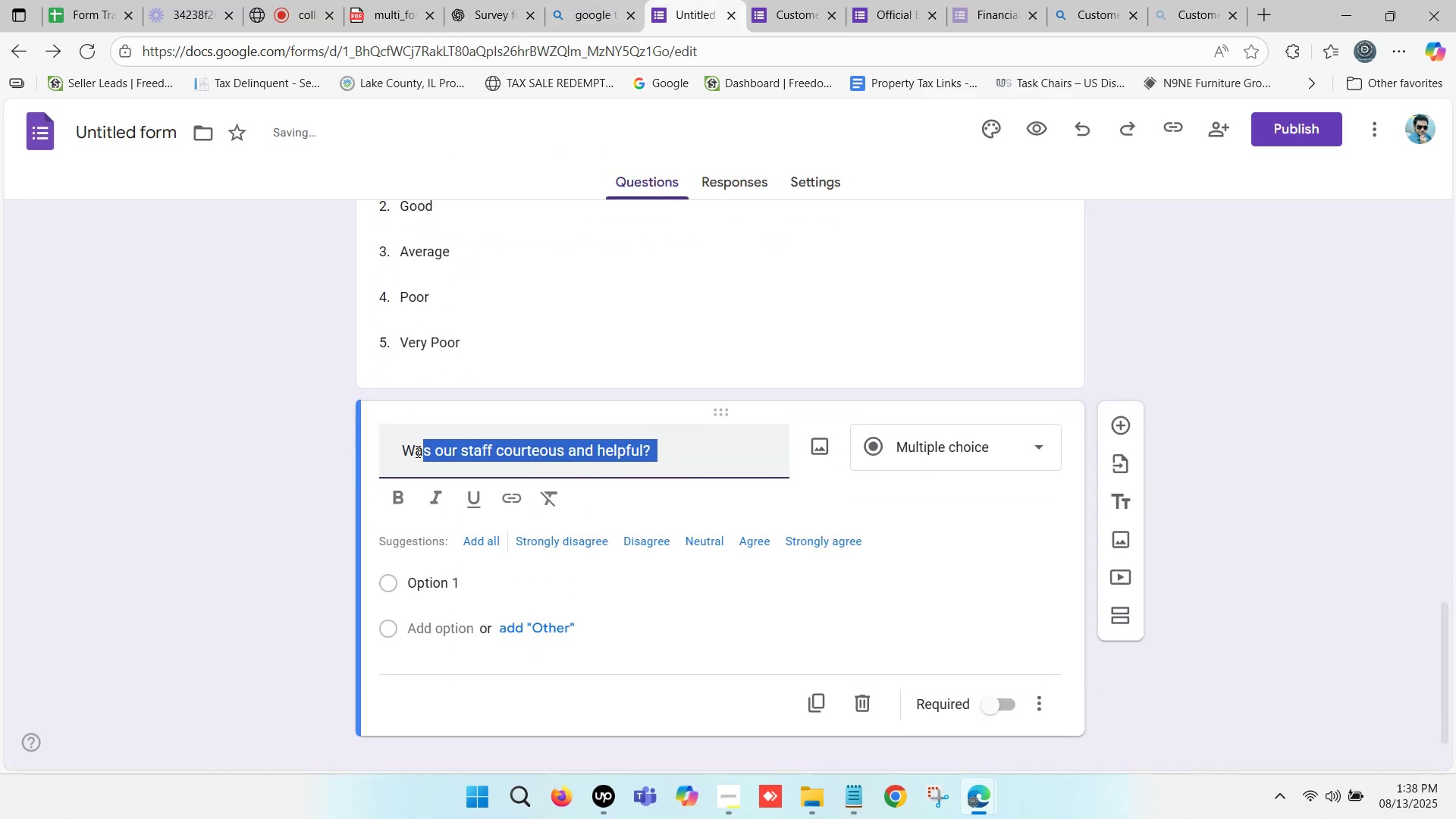 
left_click([406, 453])
 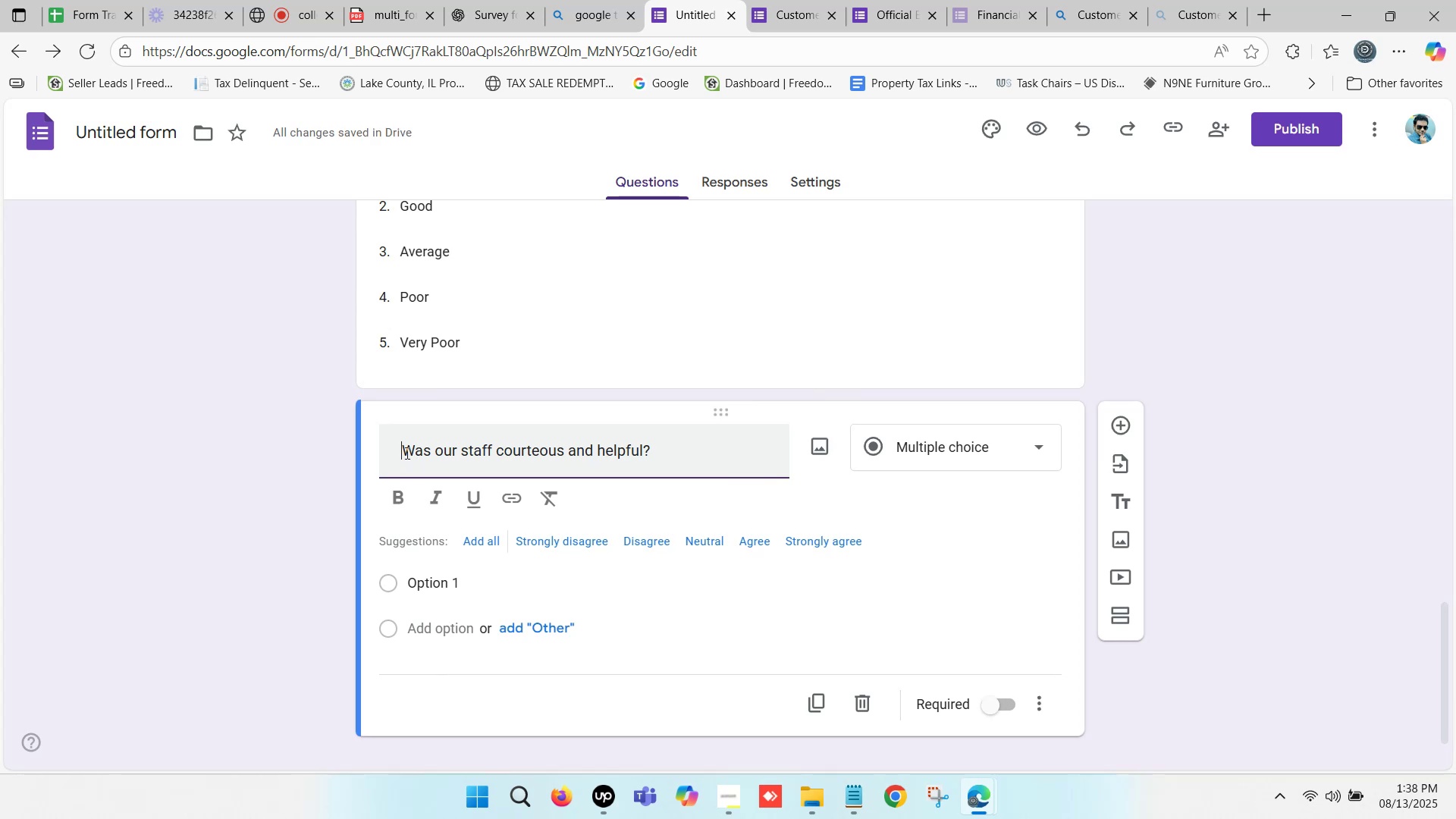 
key(Backspace)
 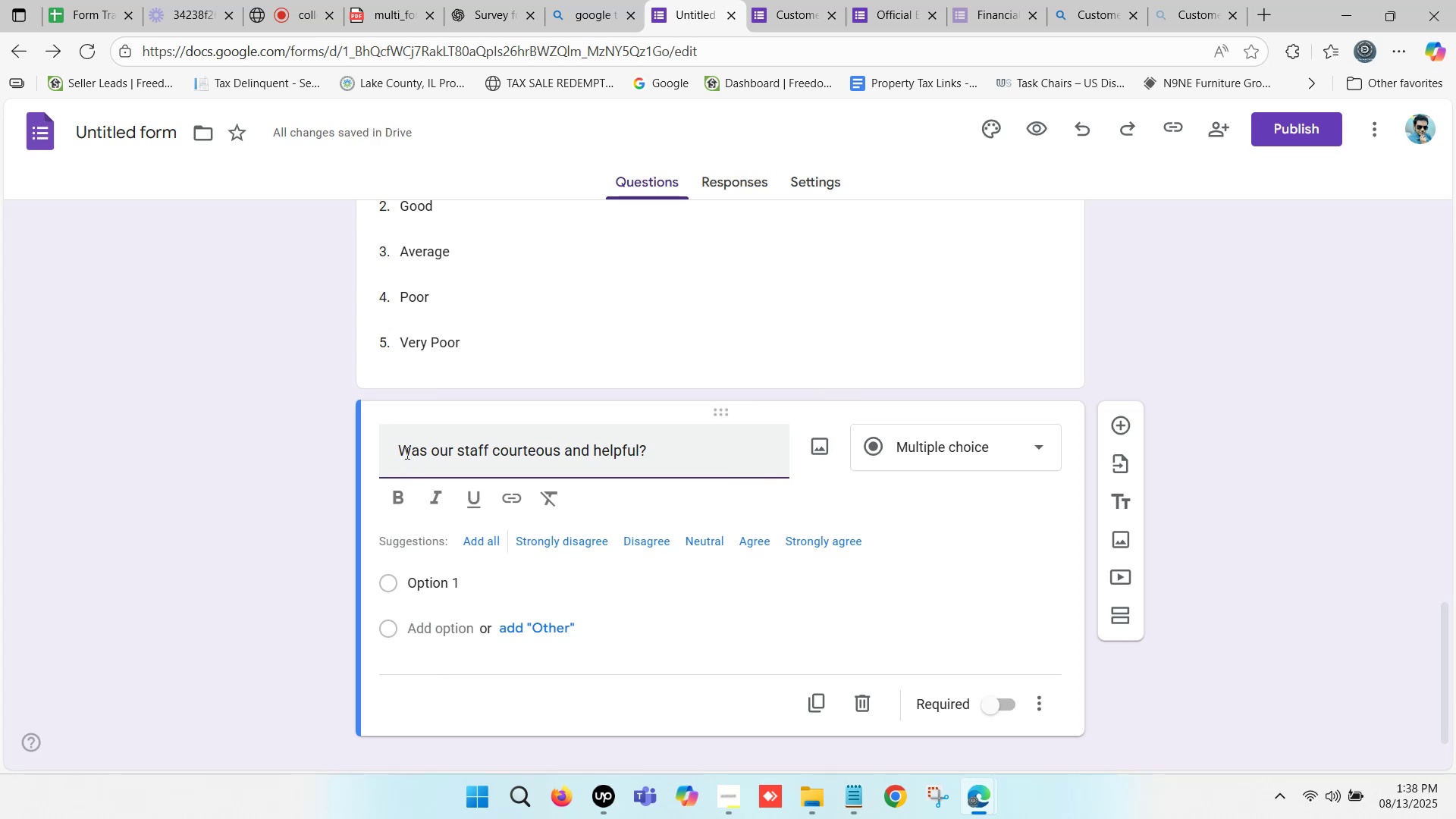 
key(Backspace)
 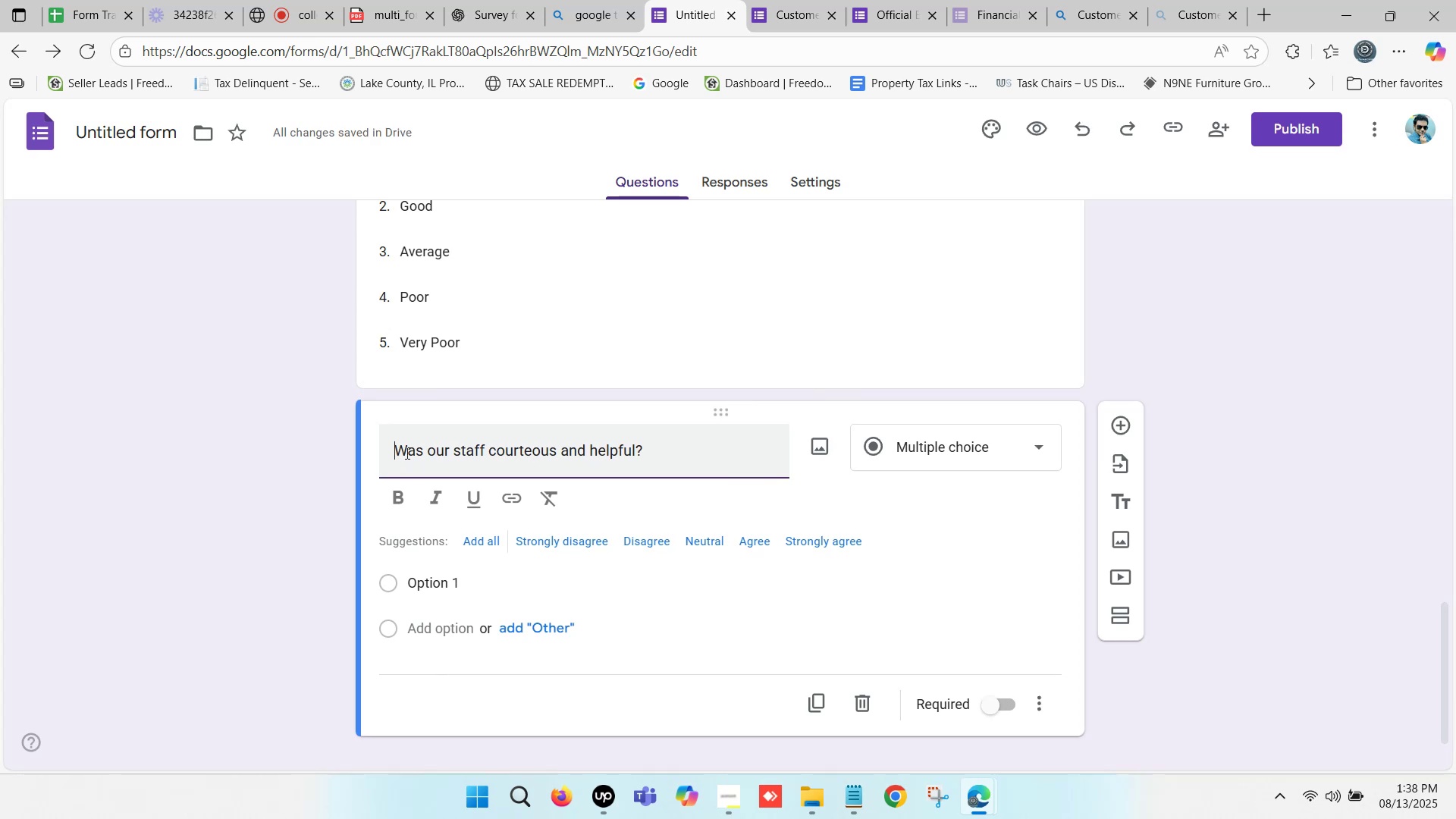 
key(Backspace)
 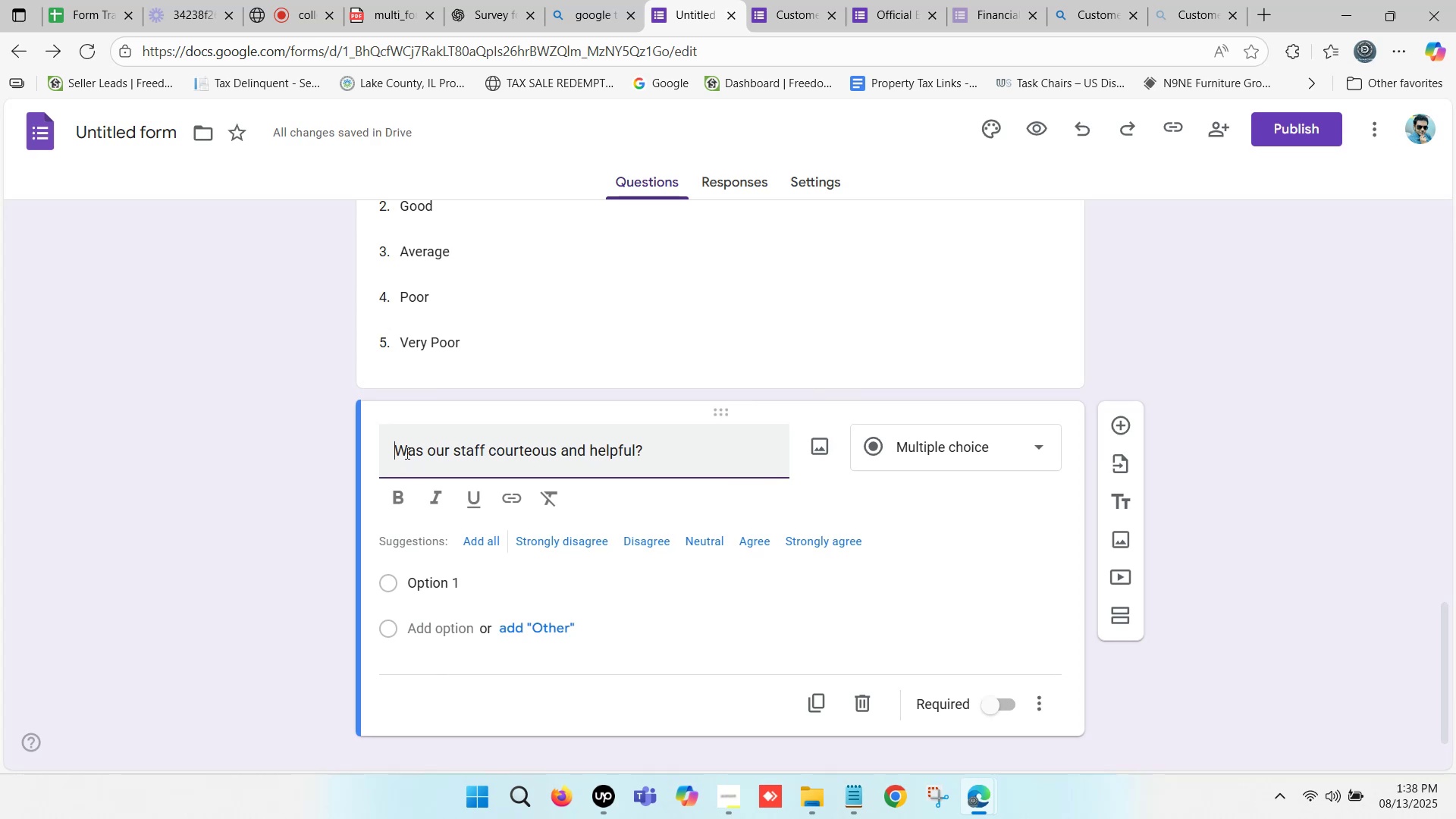 
key(Backspace)
 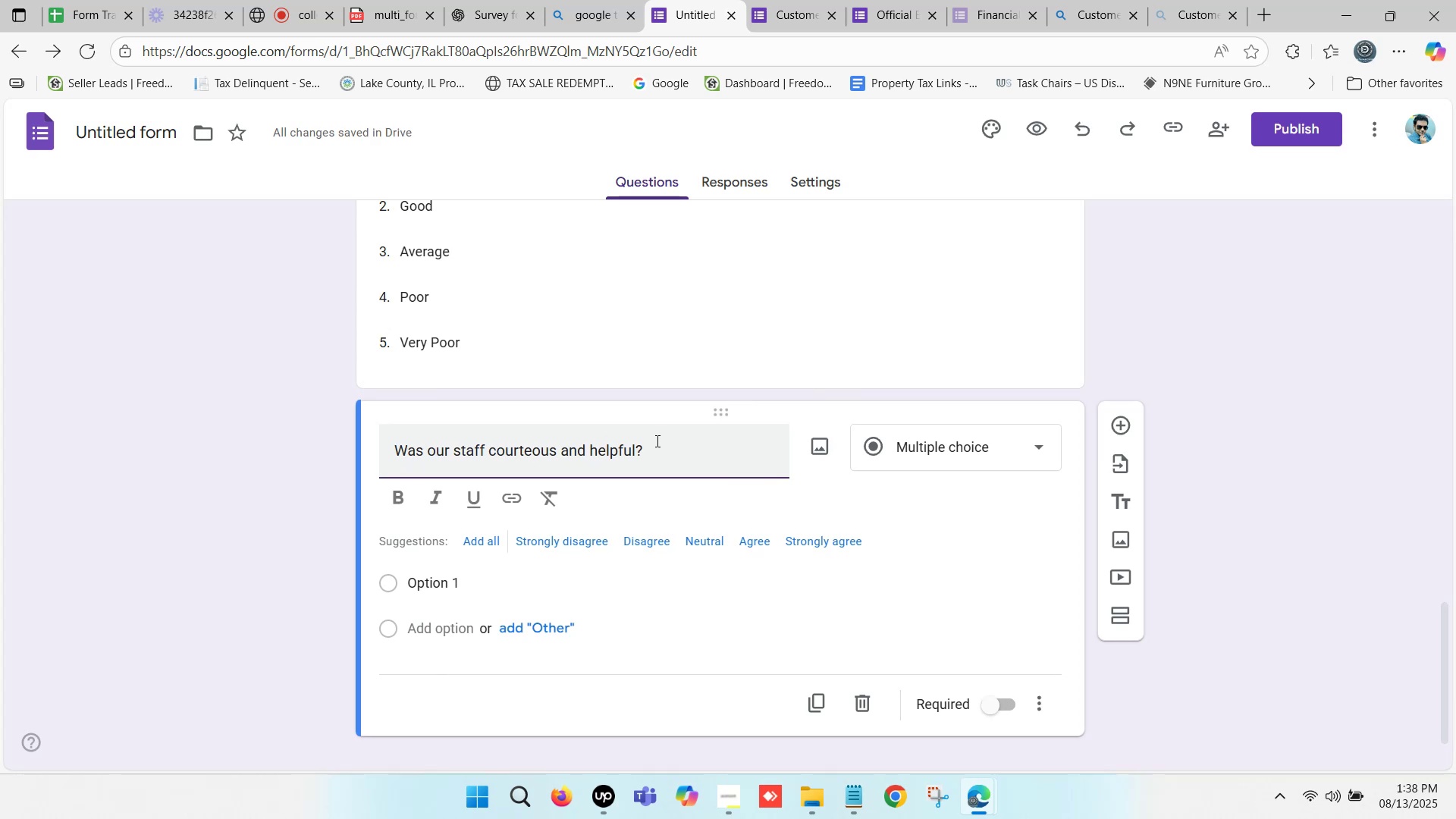 
left_click([657, 445])
 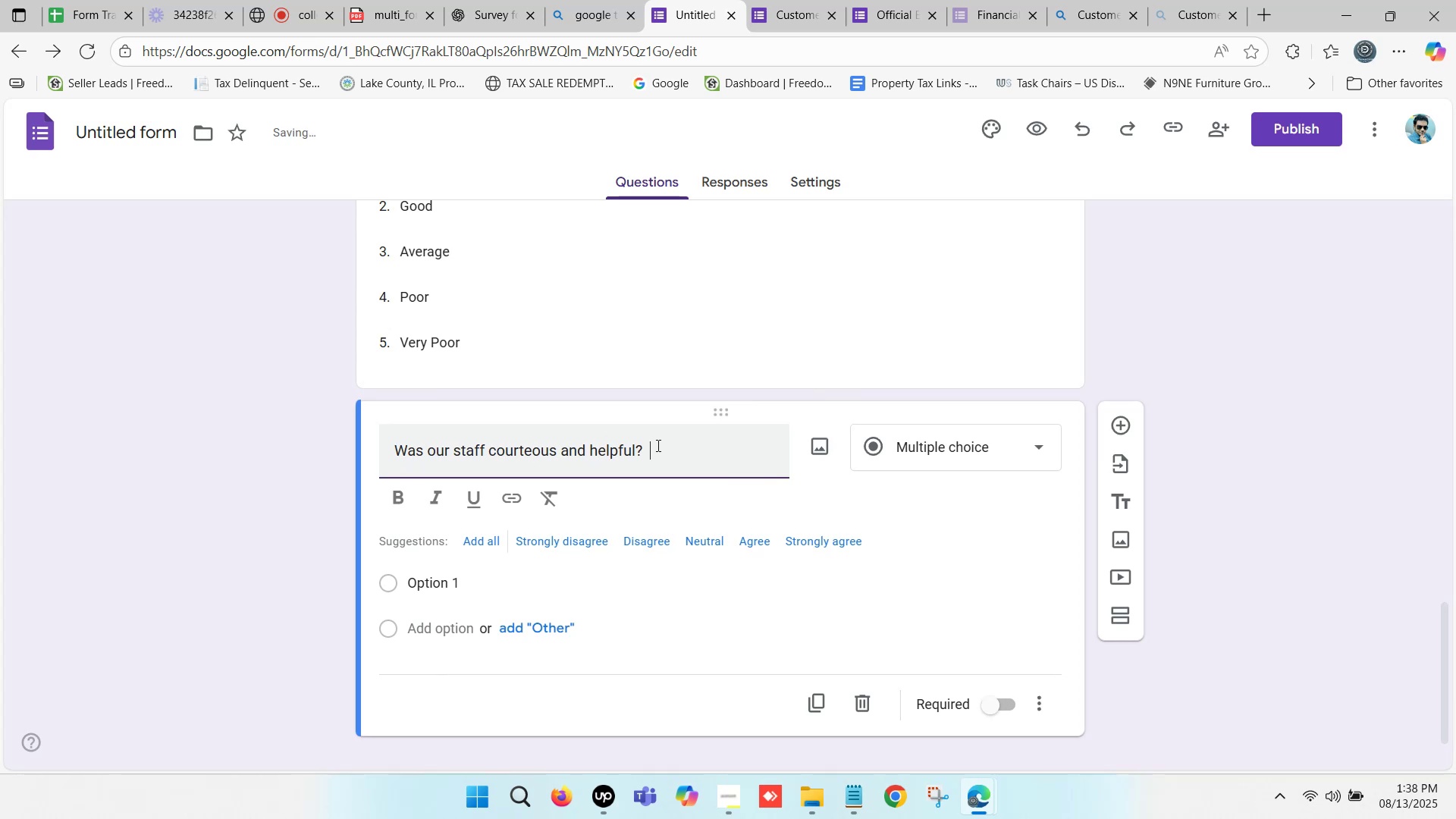 
key(Backspace)
 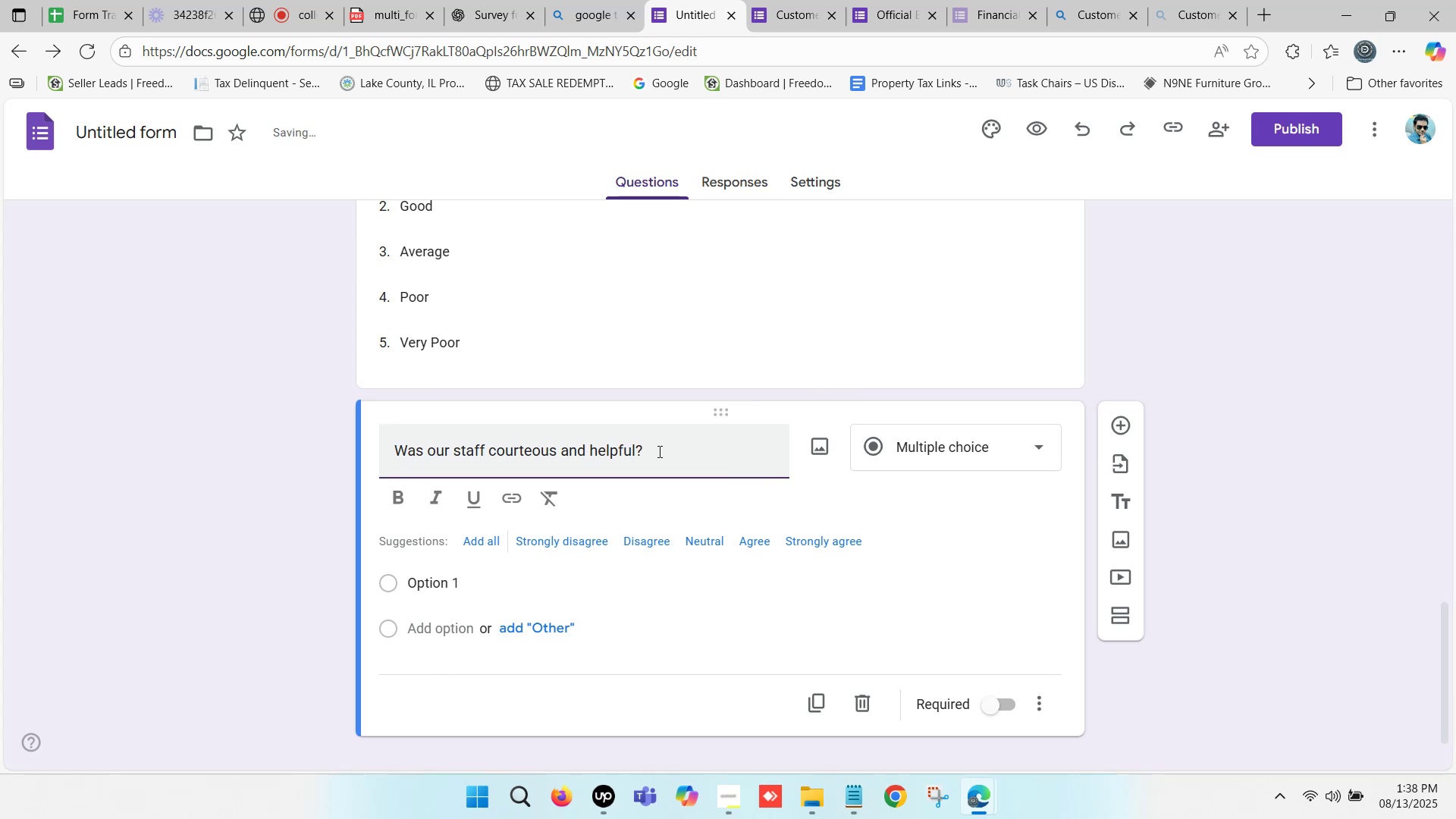 
key(Backspace)
 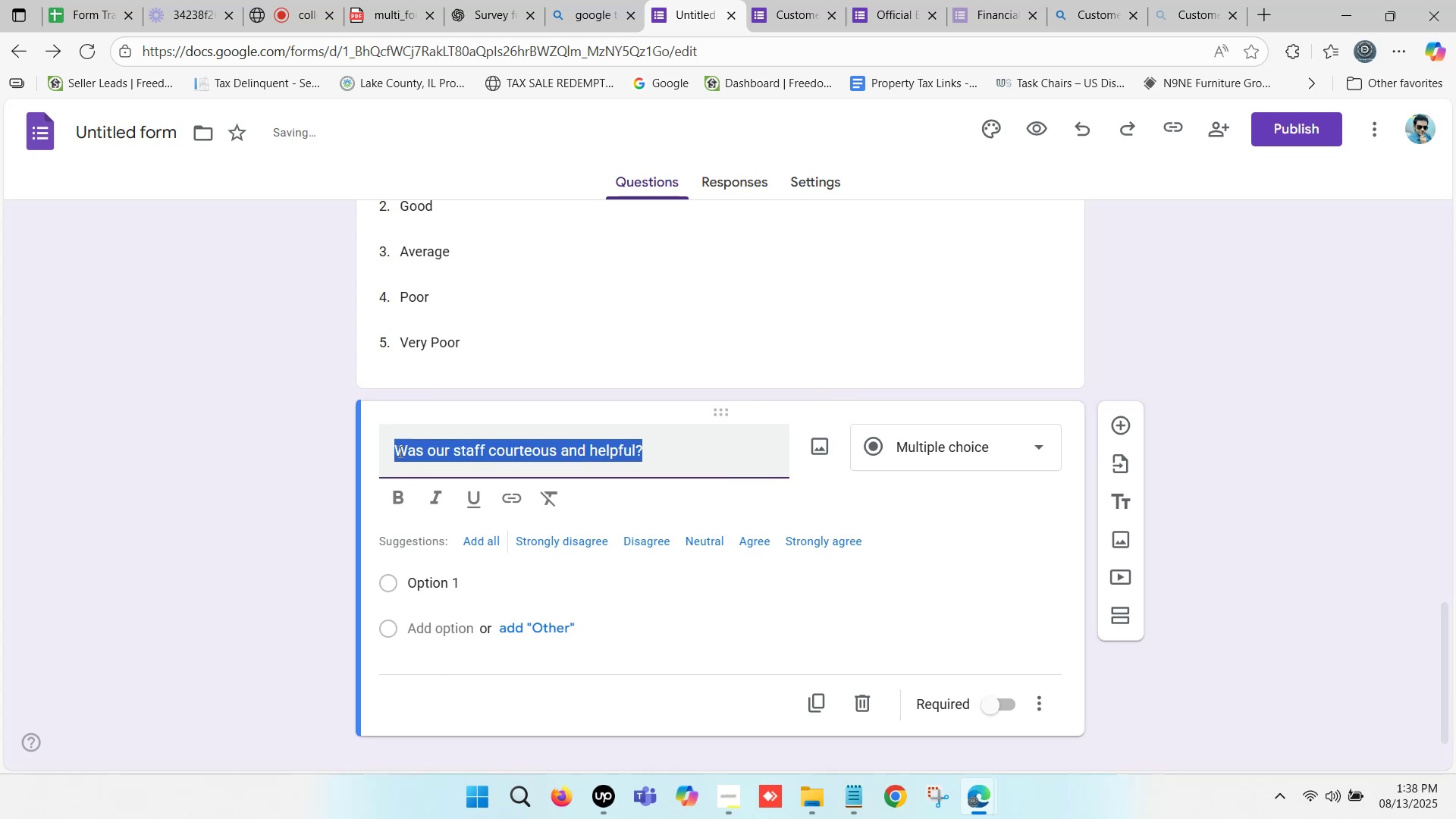 
left_click([397, 450])
 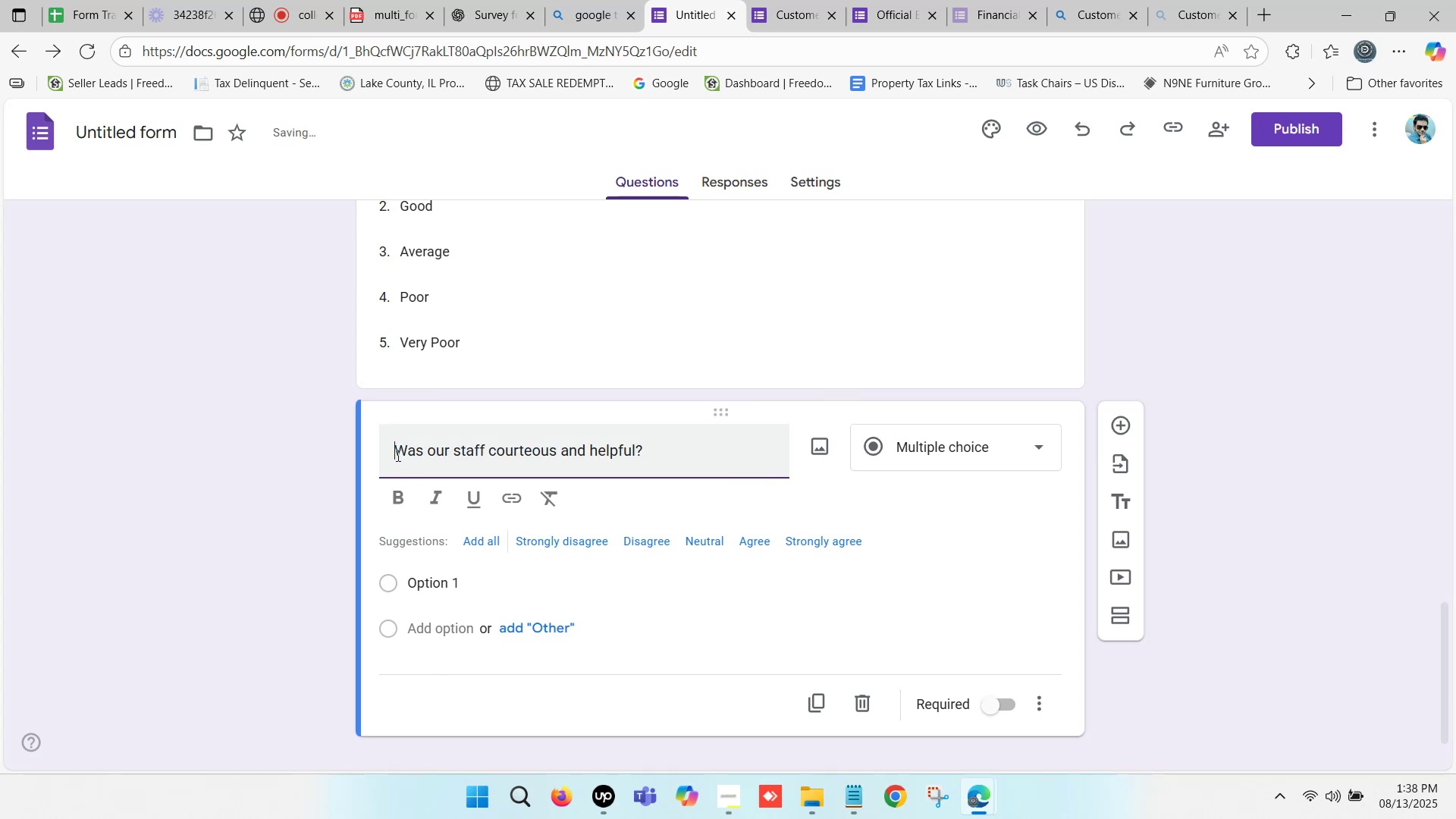 
key(Backspace)
 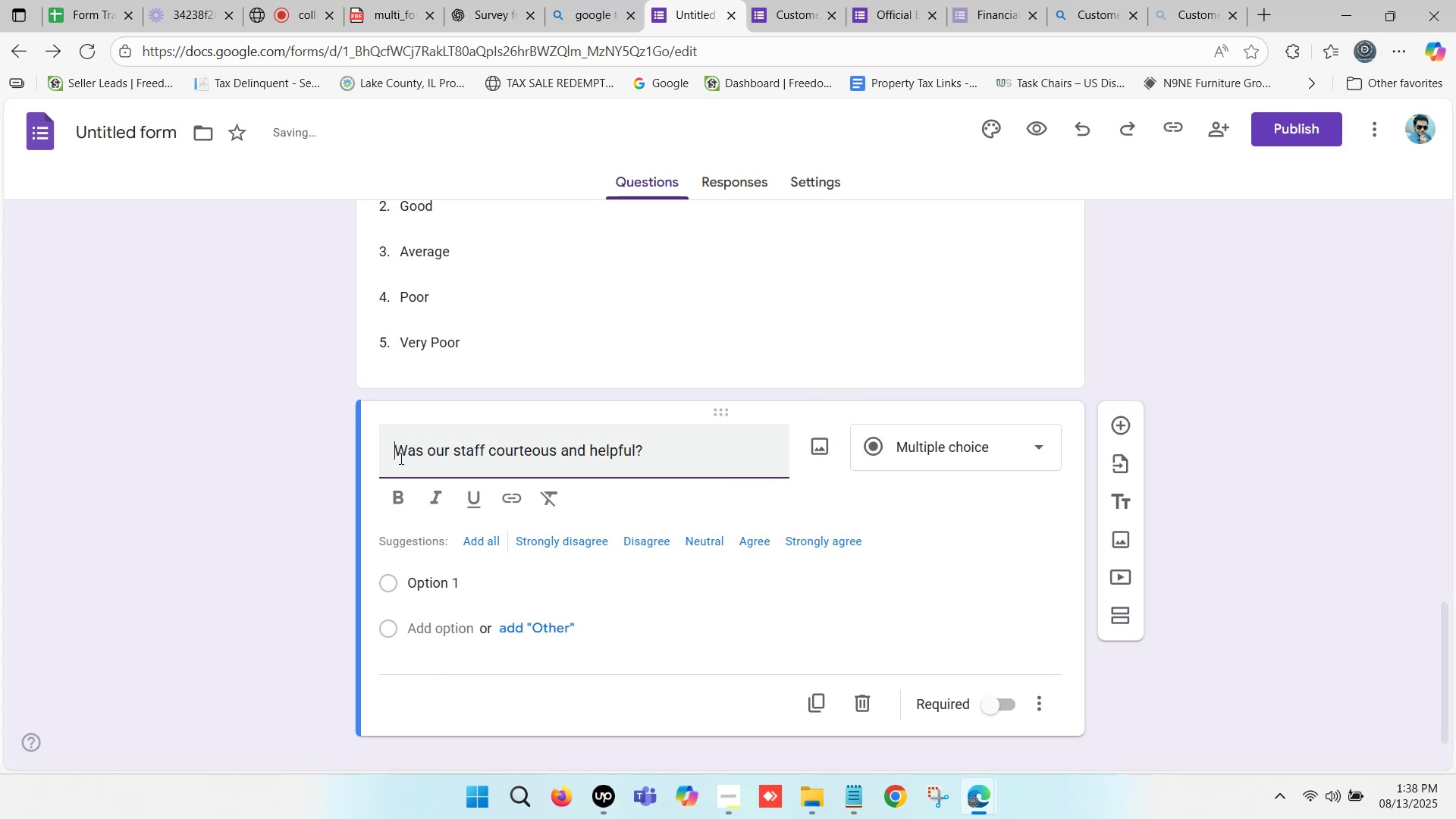 
key(Backspace)
 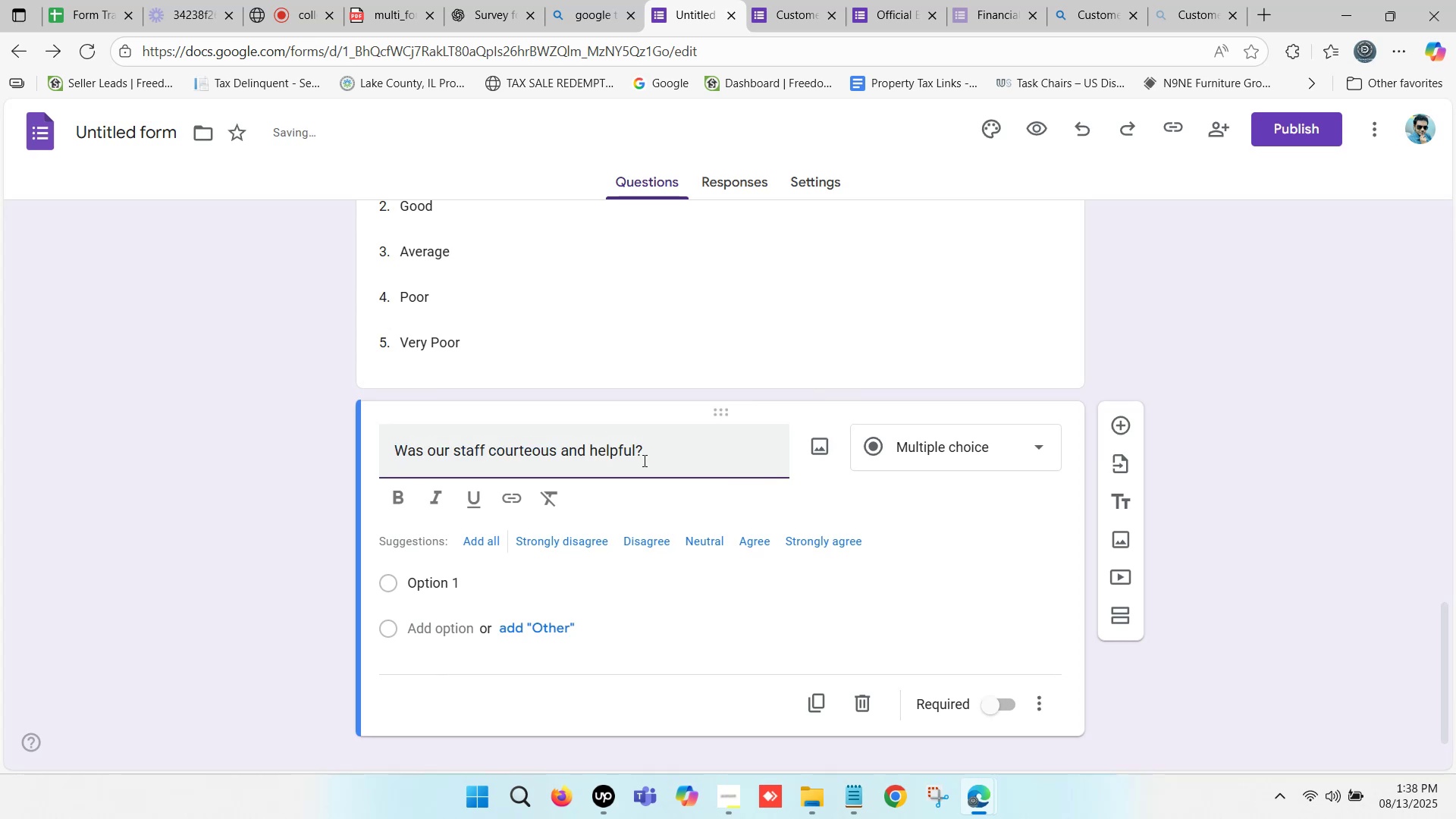 
left_click([657, 454])
 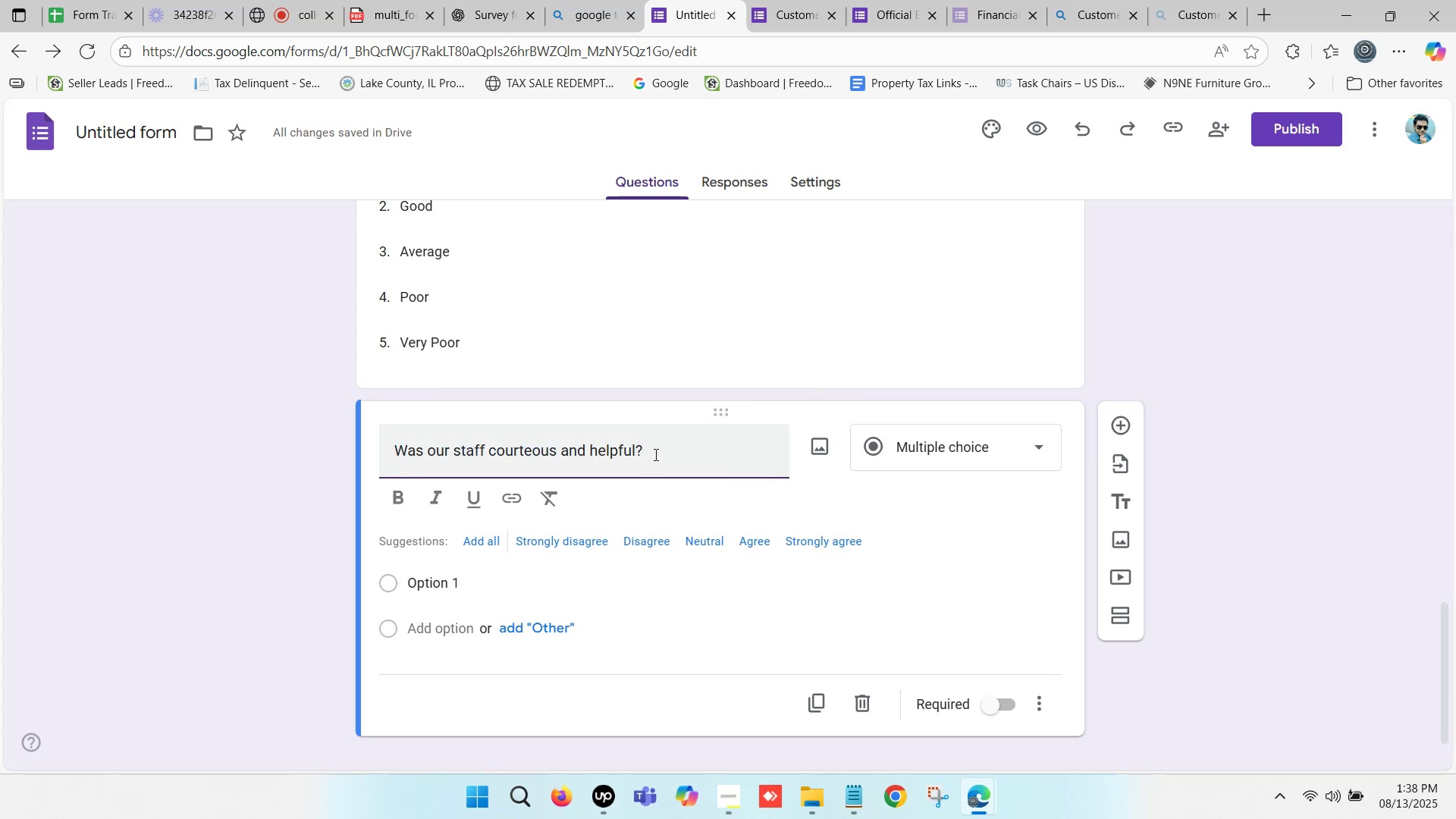 
scroll: coordinate [651, 454], scroll_direction: down, amount: 1.0
 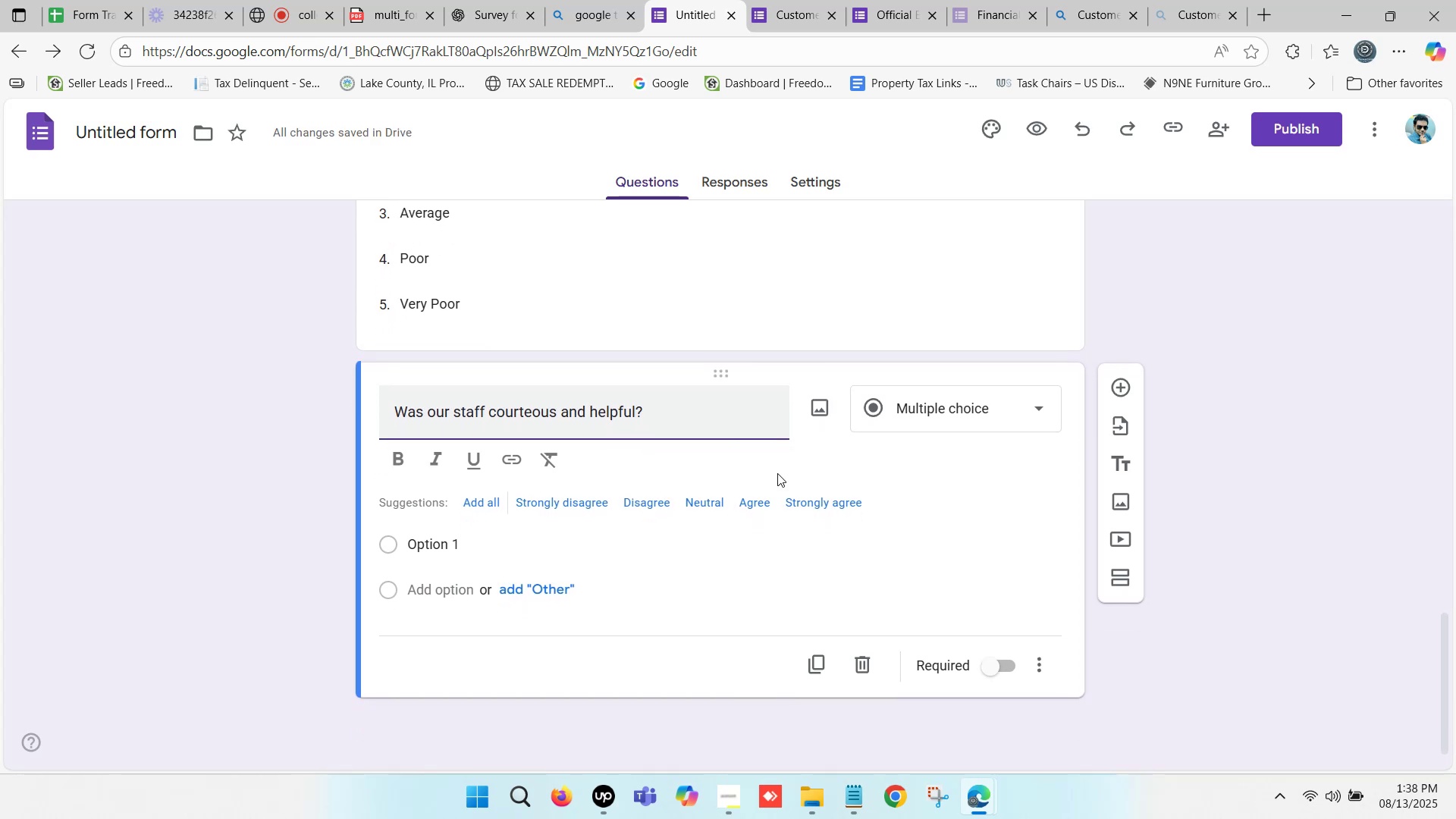 
left_click([935, 412])
 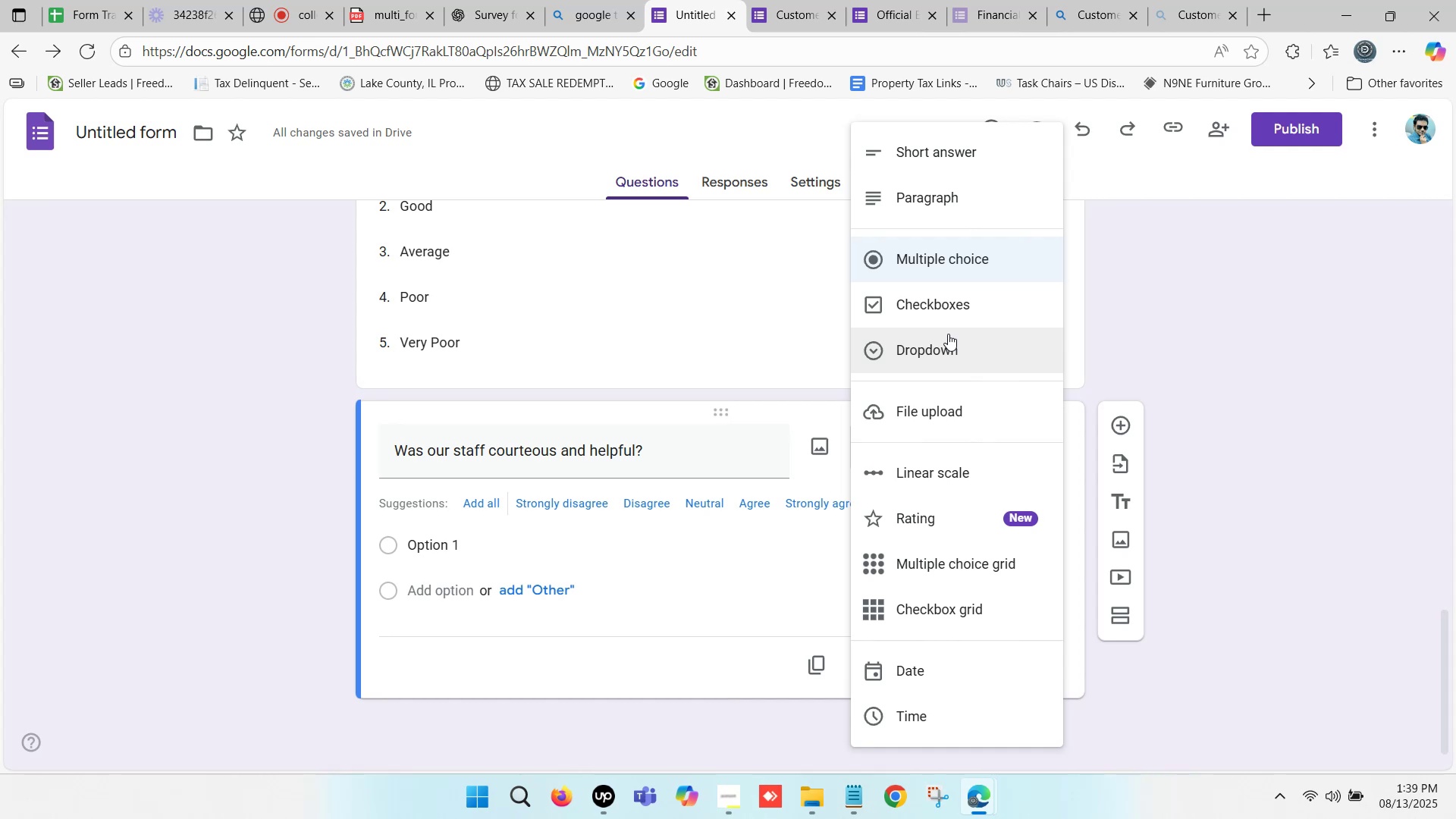 
wait(11.85)
 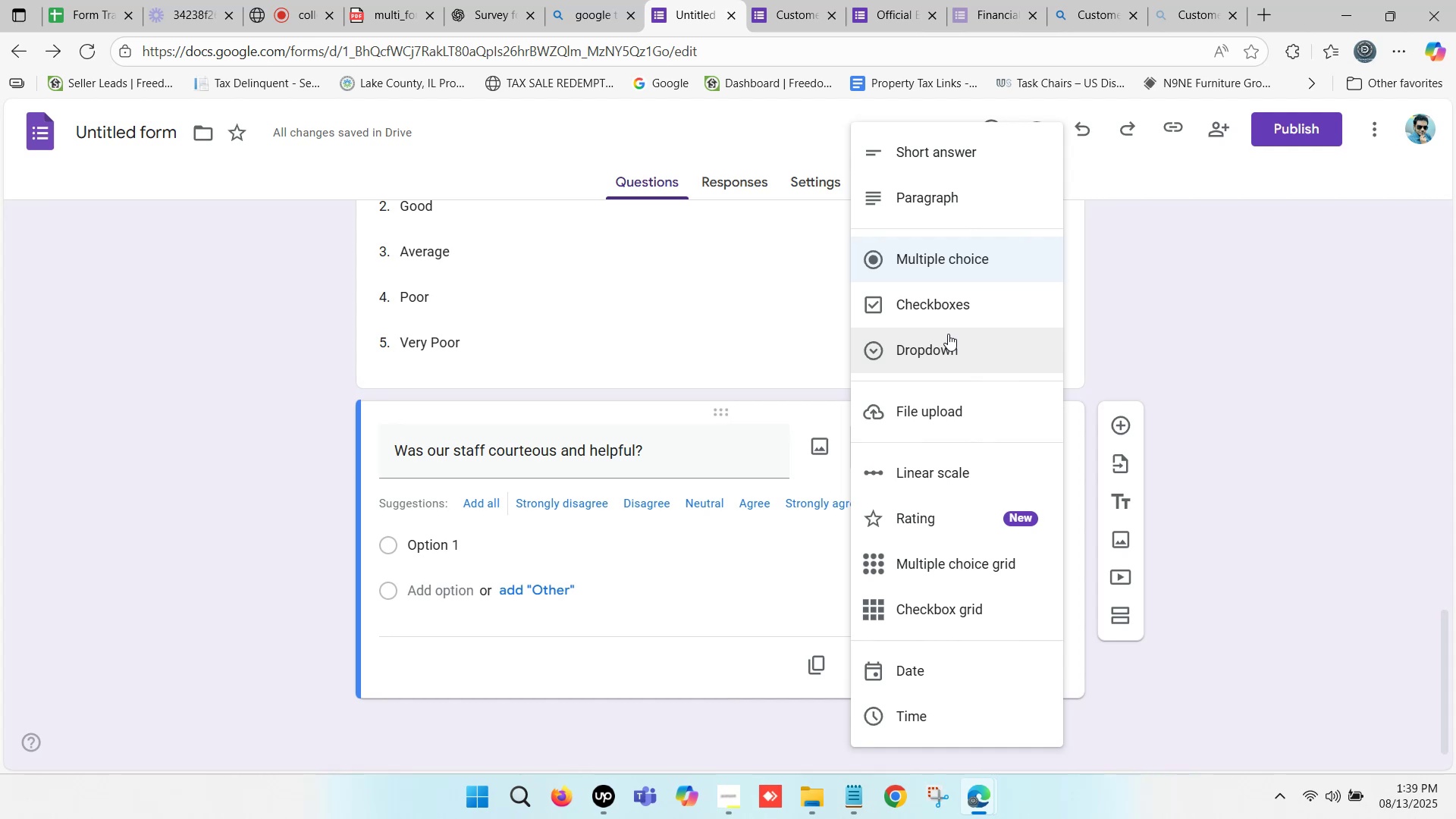 
left_click([672, 455])
 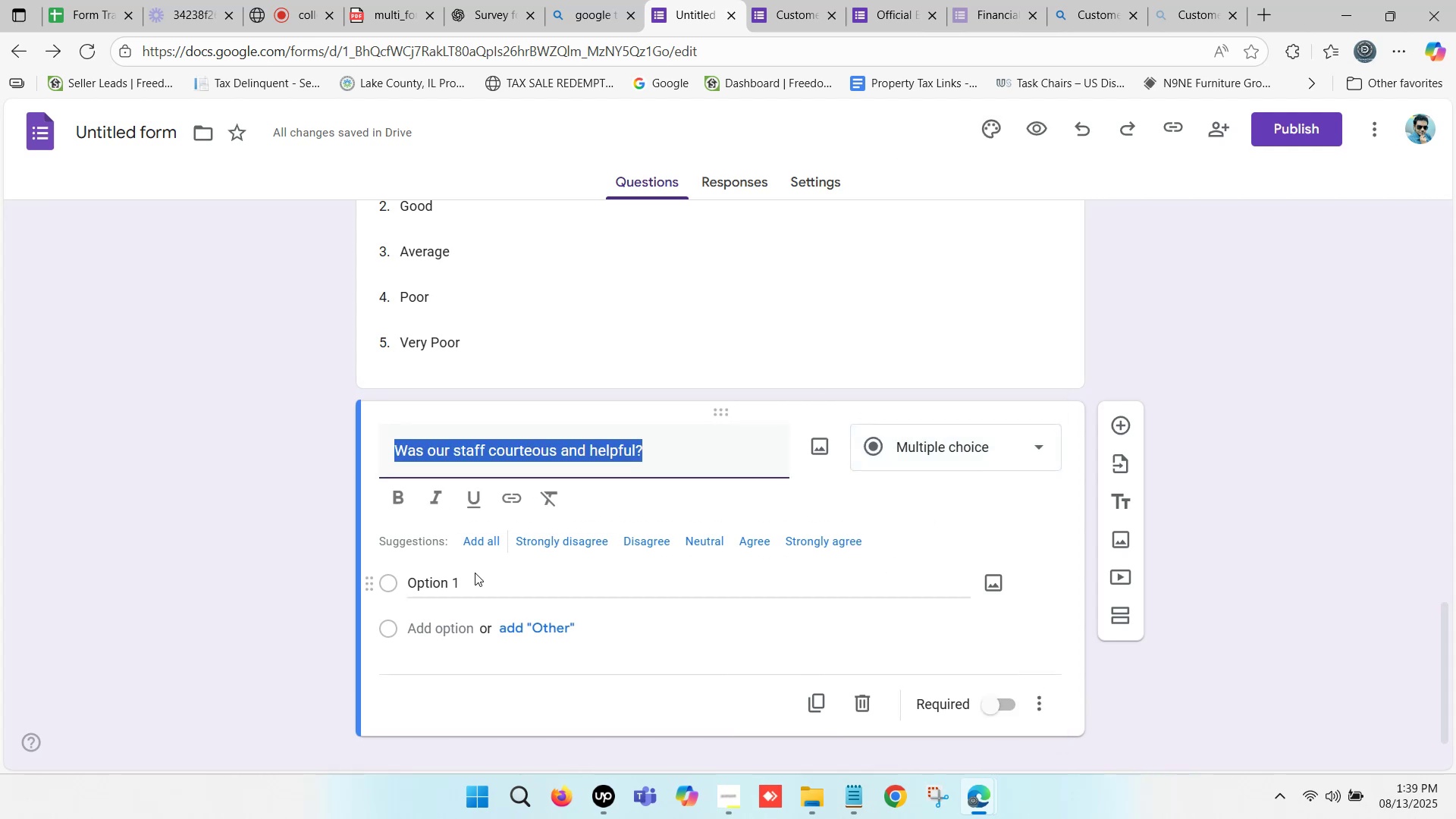 
left_click([457, 579])
 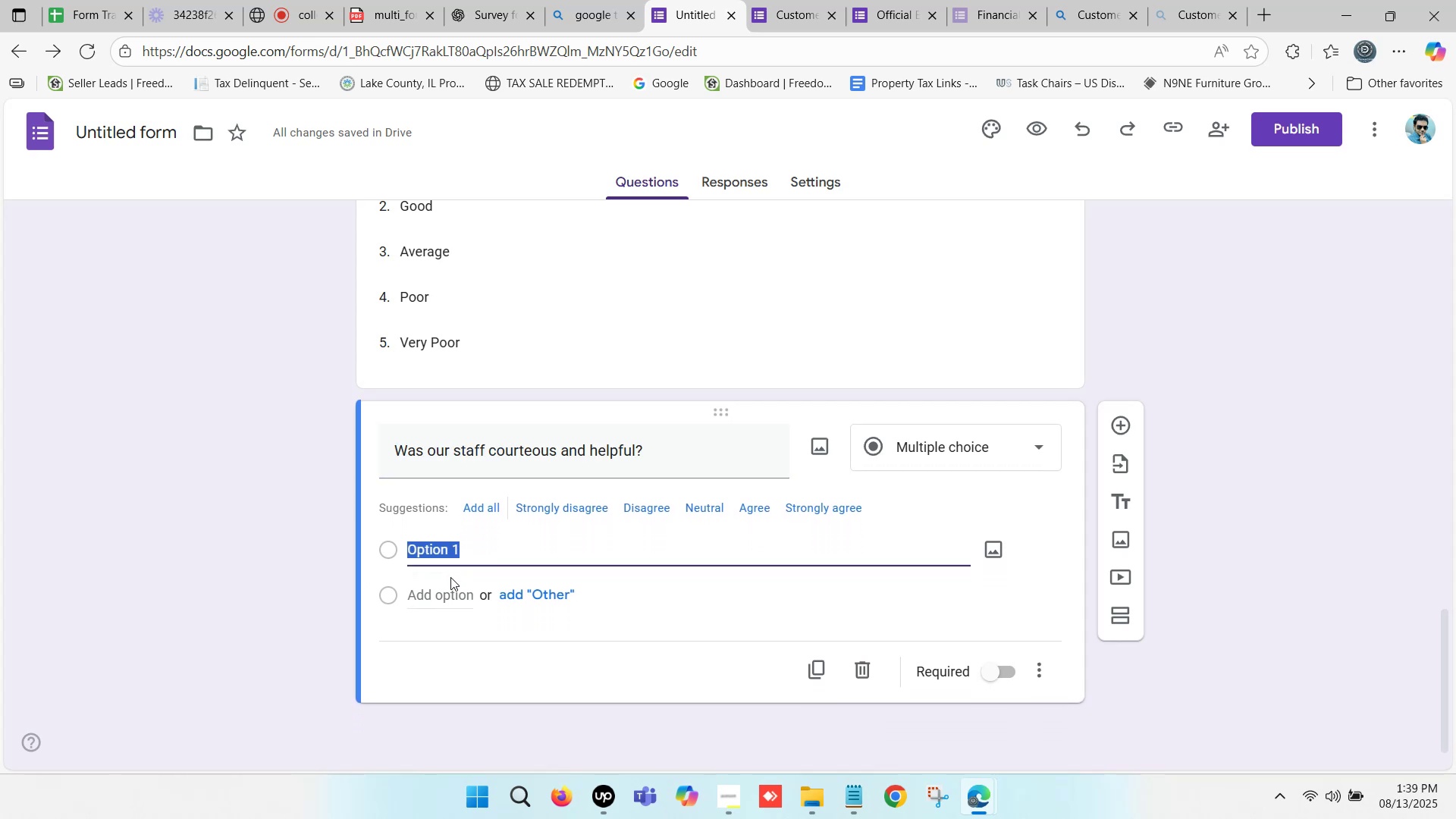 
type(Yes)
 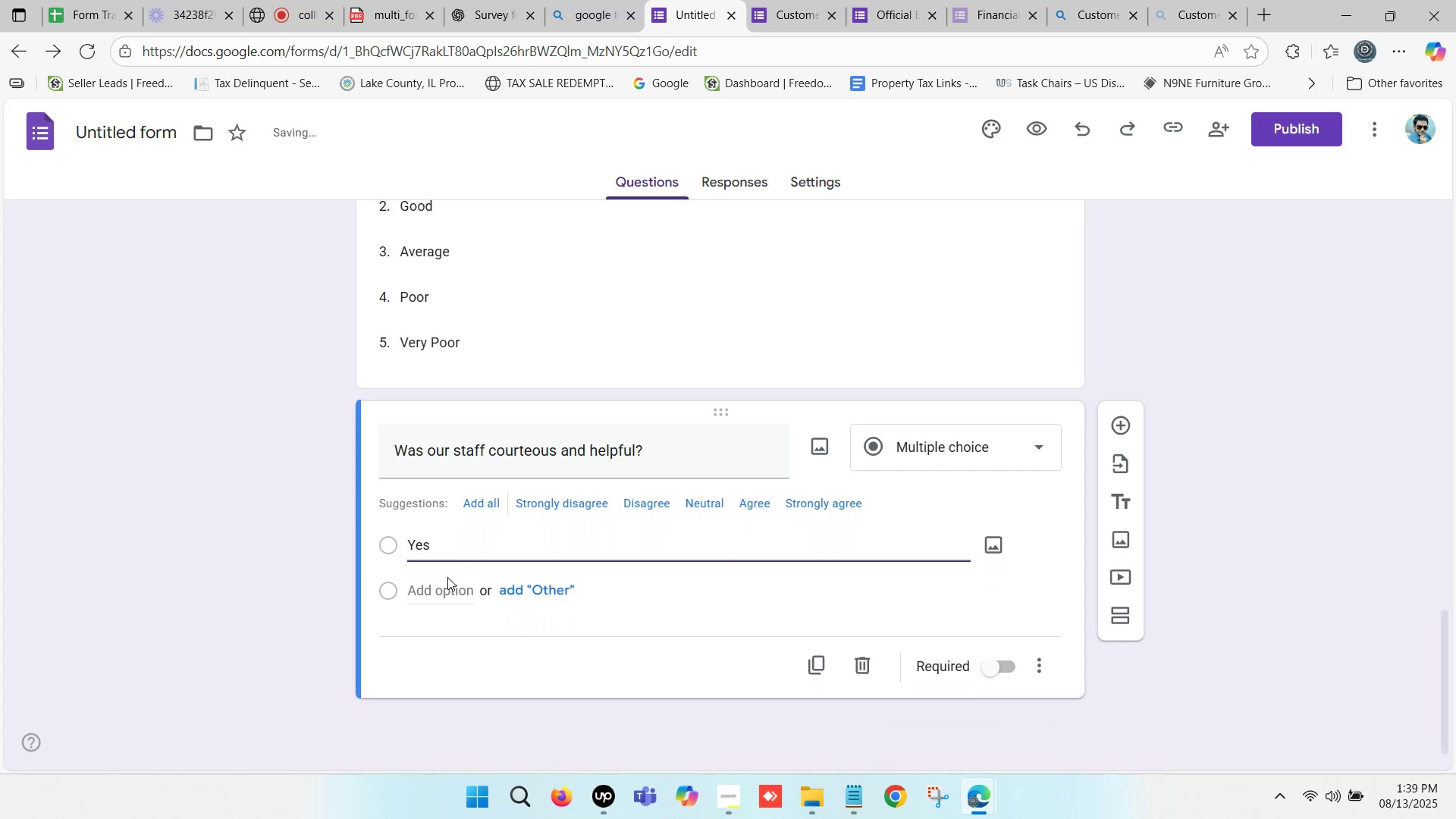 
left_click([447, 590])
 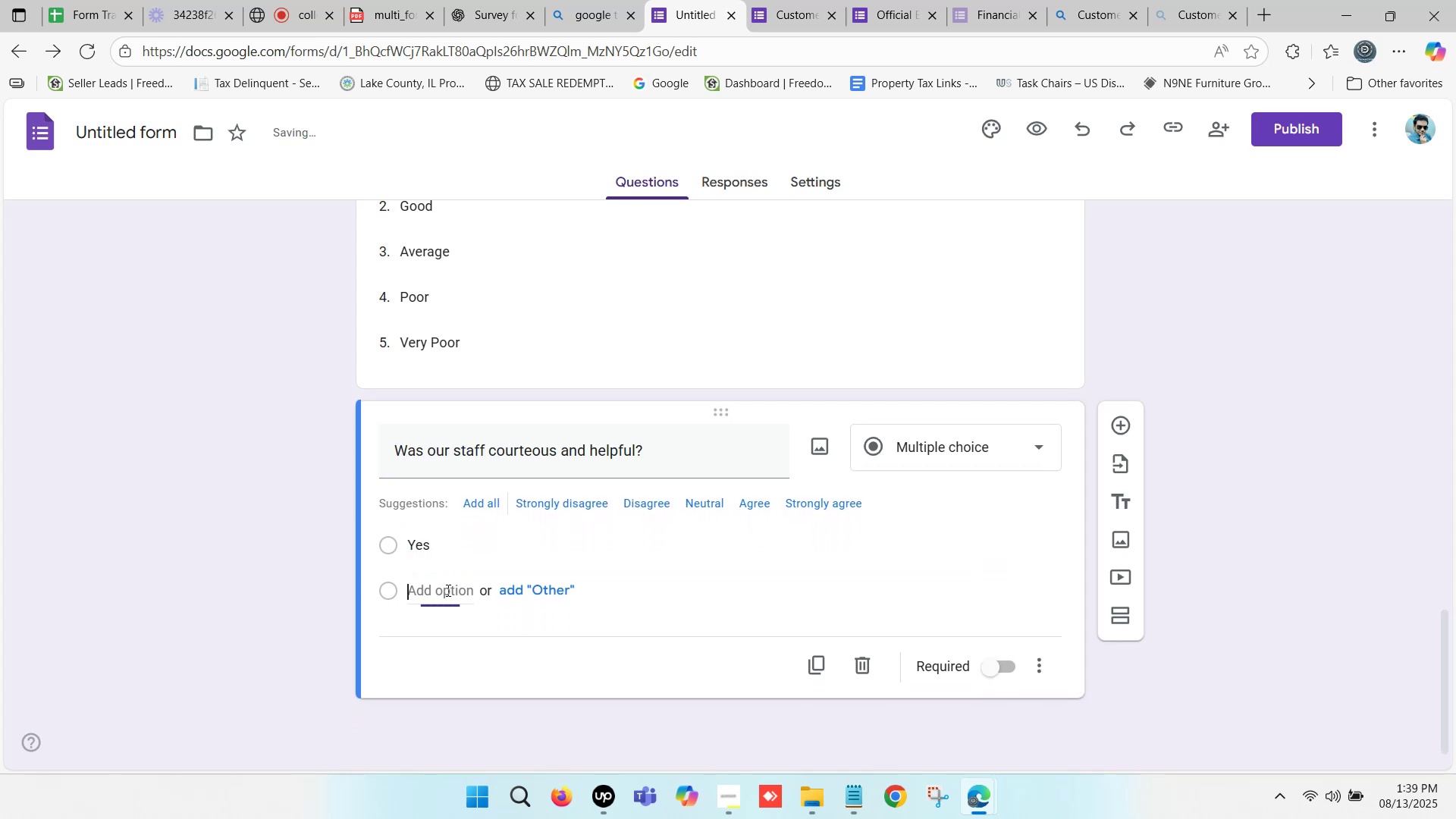 
type(Ni)
key(Backspace)
type(o)
 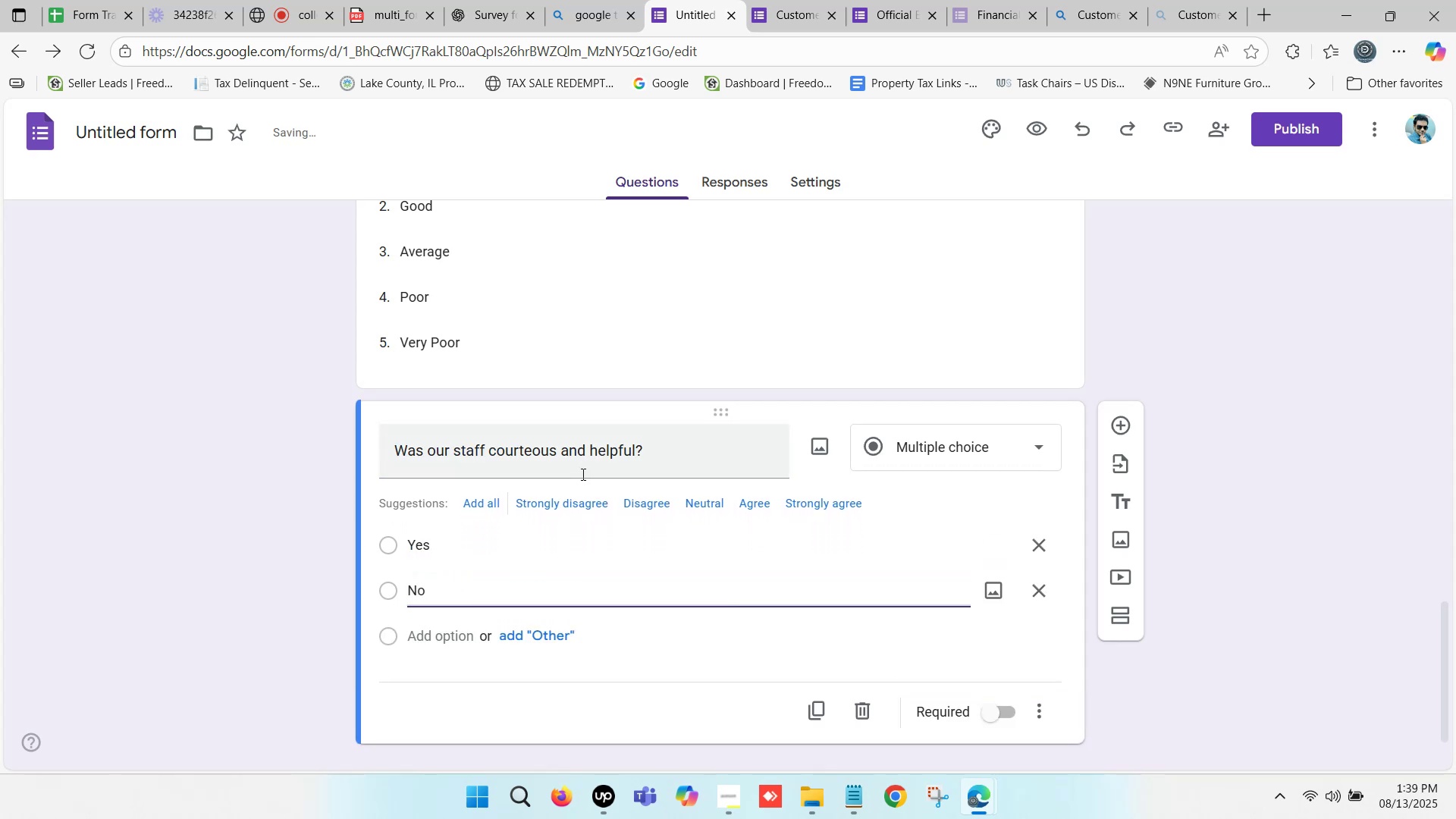 
left_click([664, 452])
 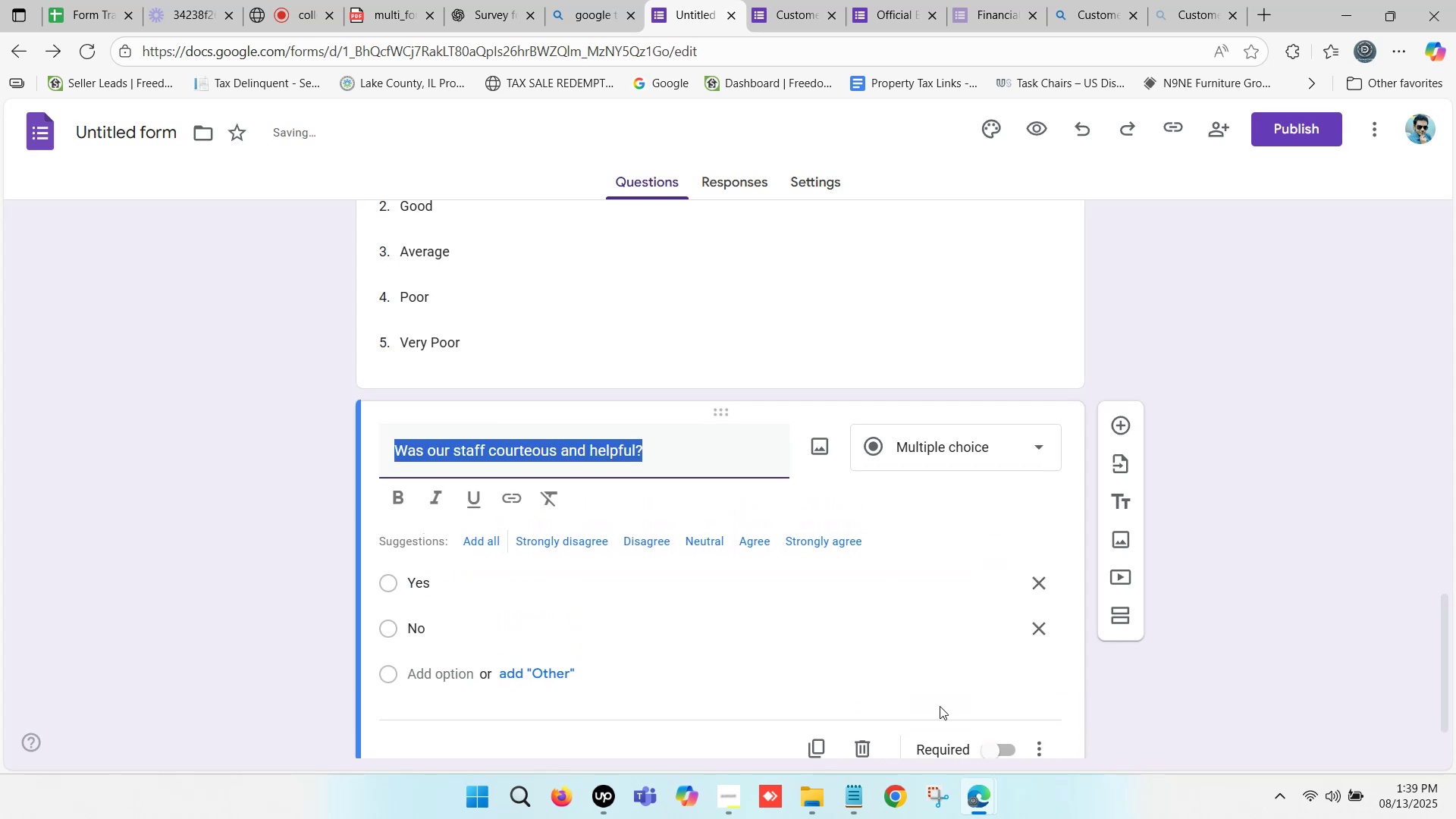 
scroll: coordinate [990, 712], scroll_direction: down, amount: 1.0
 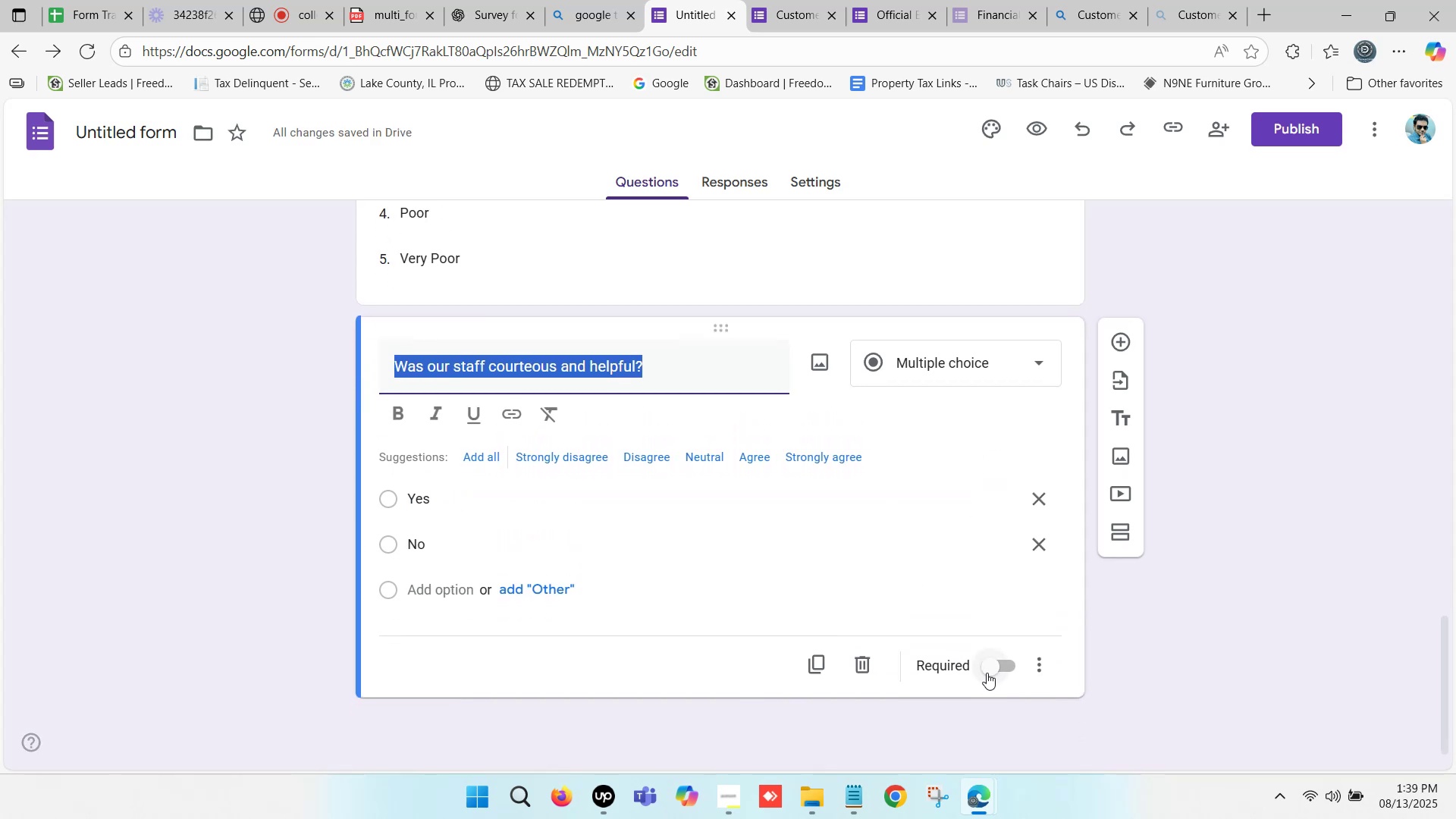 
left_click([990, 668])
 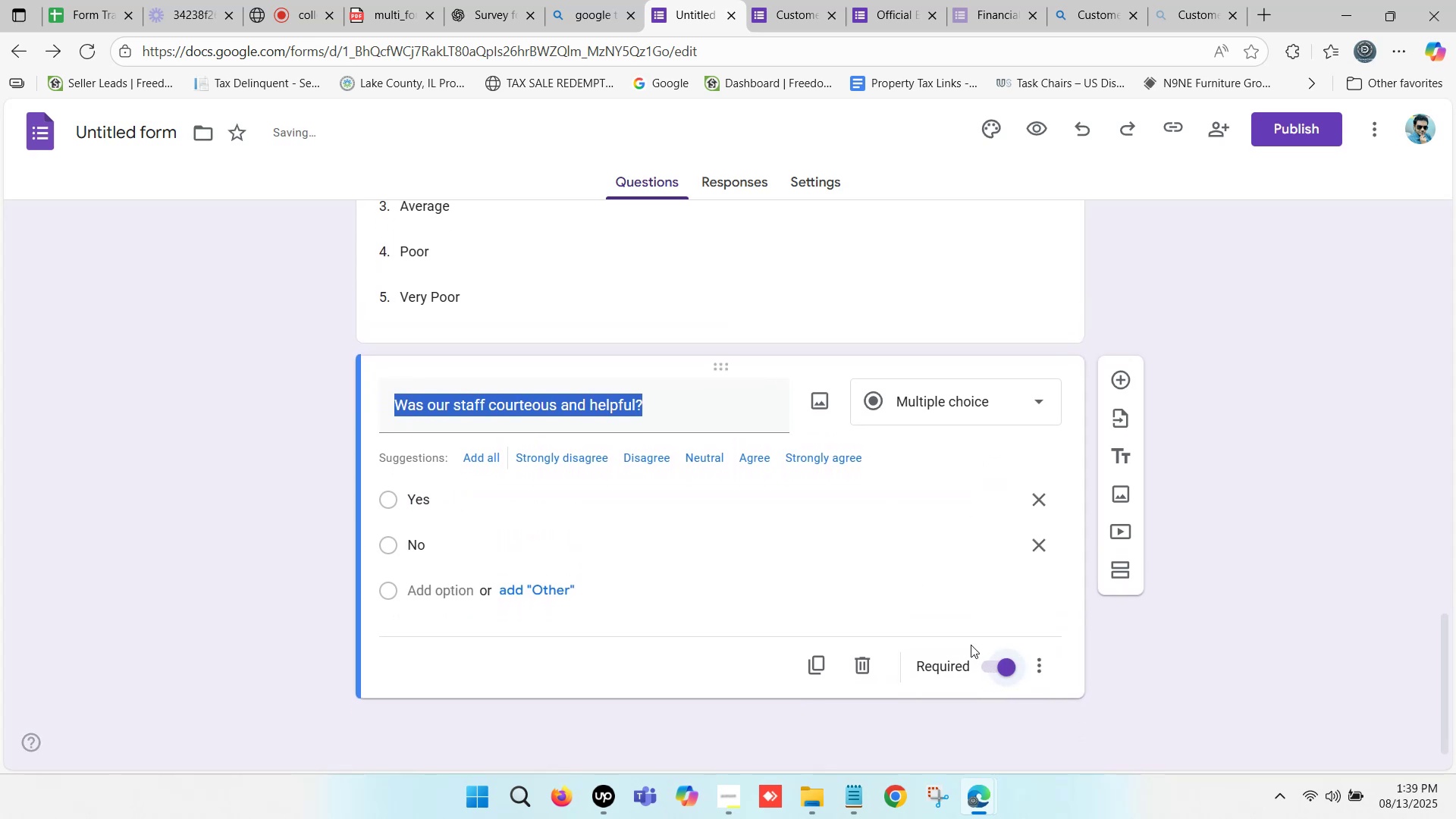 
scroll: coordinate [849, 527], scroll_direction: up, amount: 1.0
 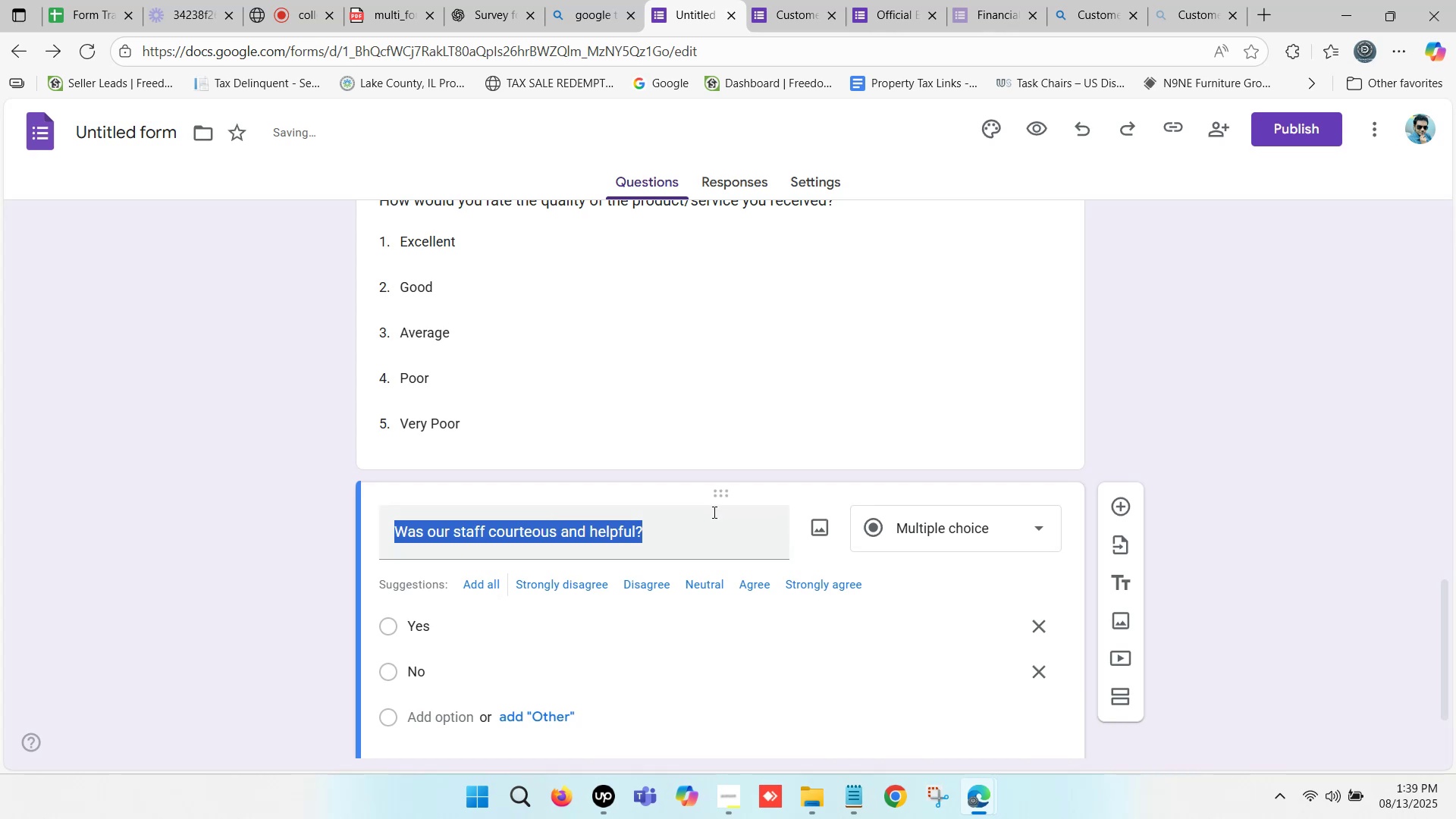 
left_click([682, 538])
 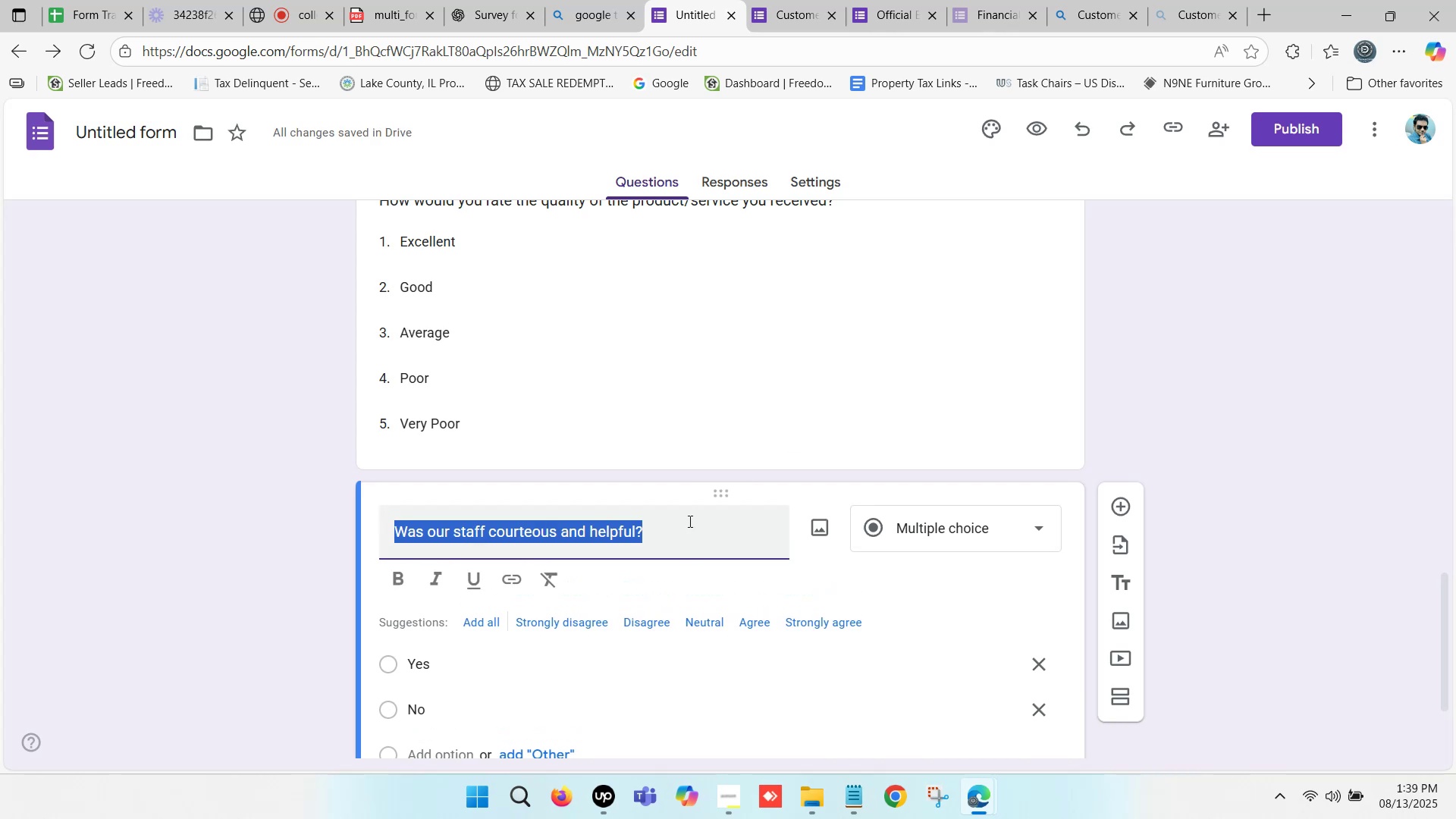 
left_click([678, 524])
 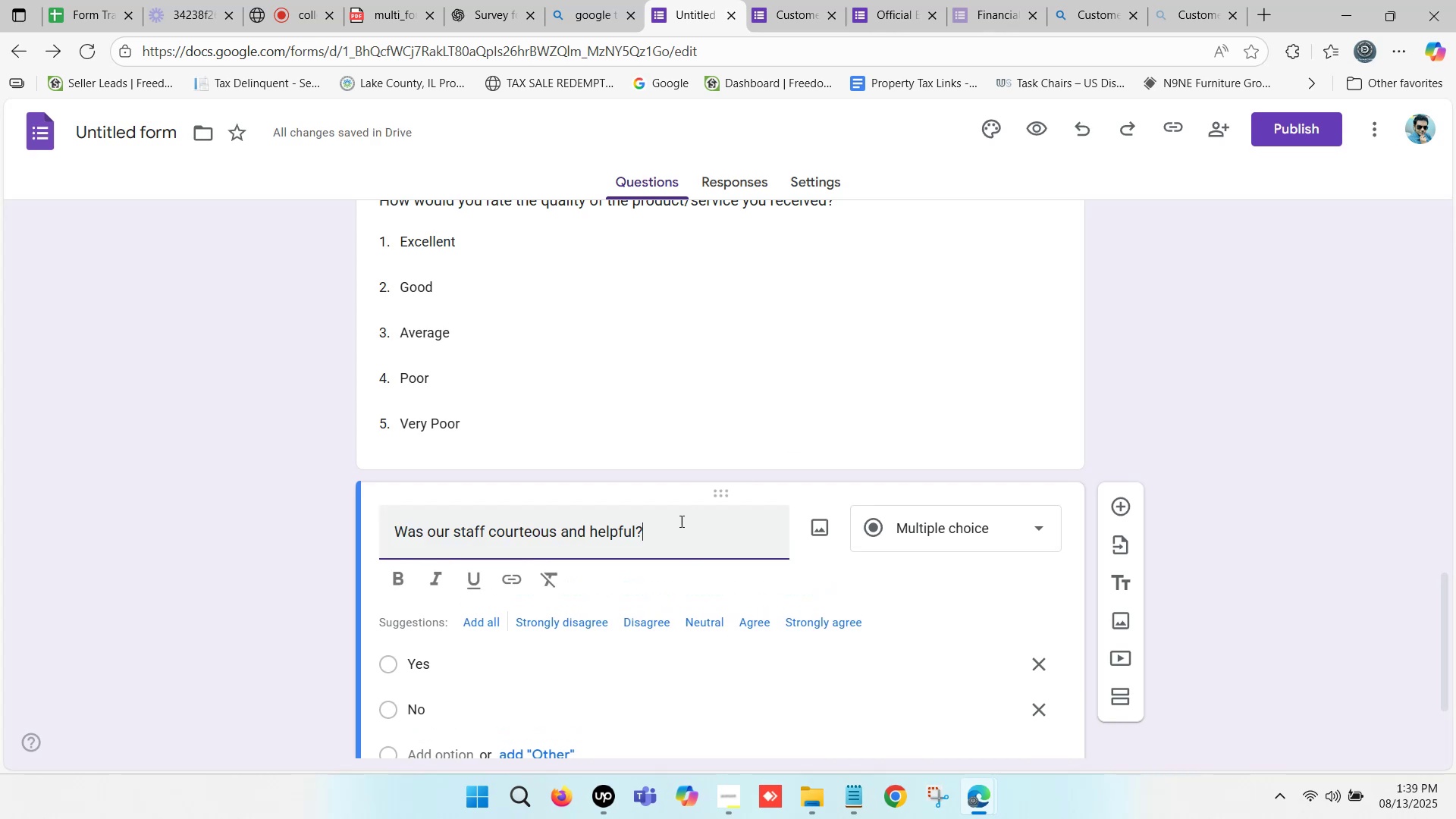 
scroll: coordinate [834, 400], scroll_direction: up, amount: 18.0
 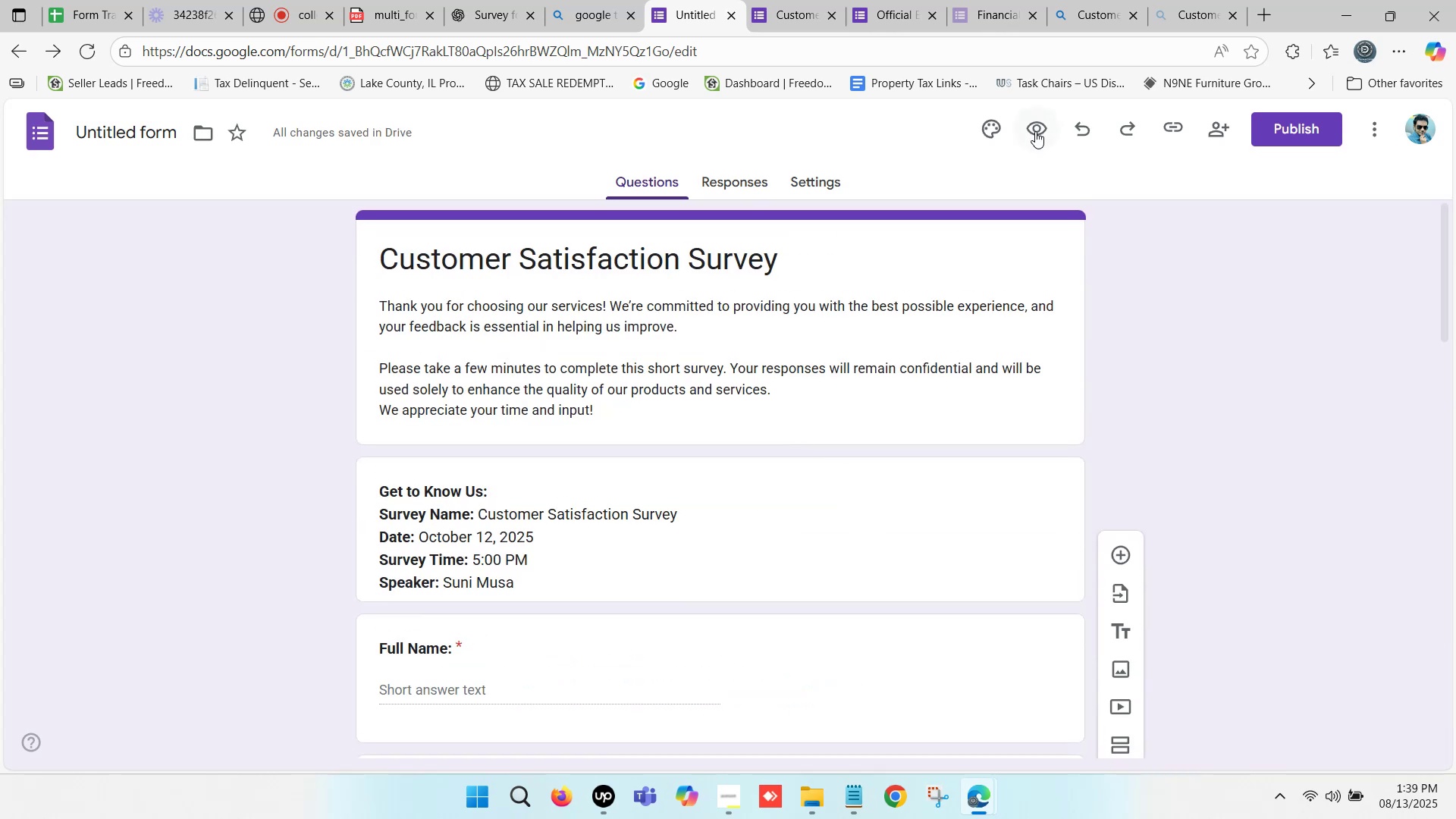 
left_click([1035, 131])
 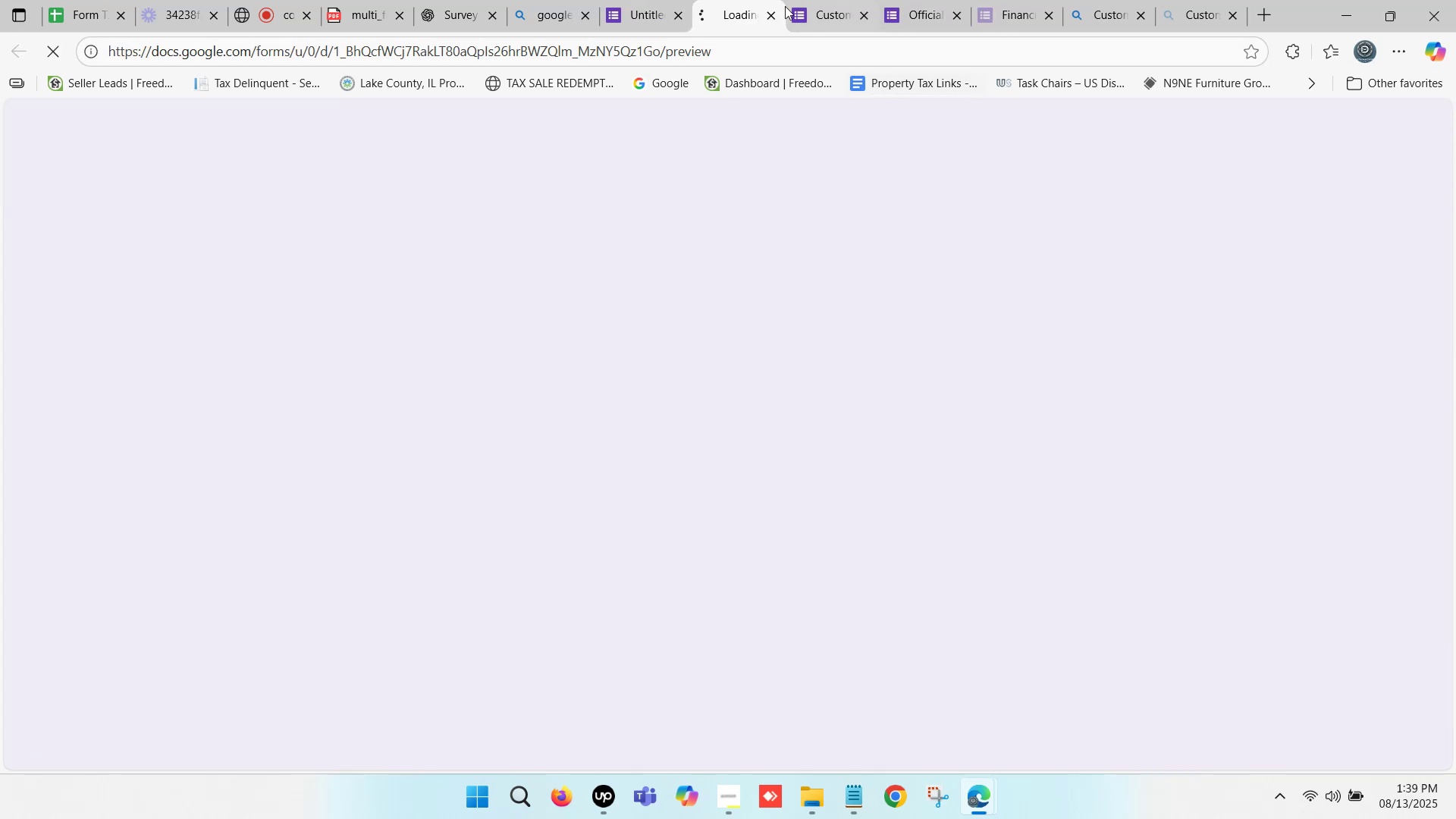 
left_click([751, 0])
 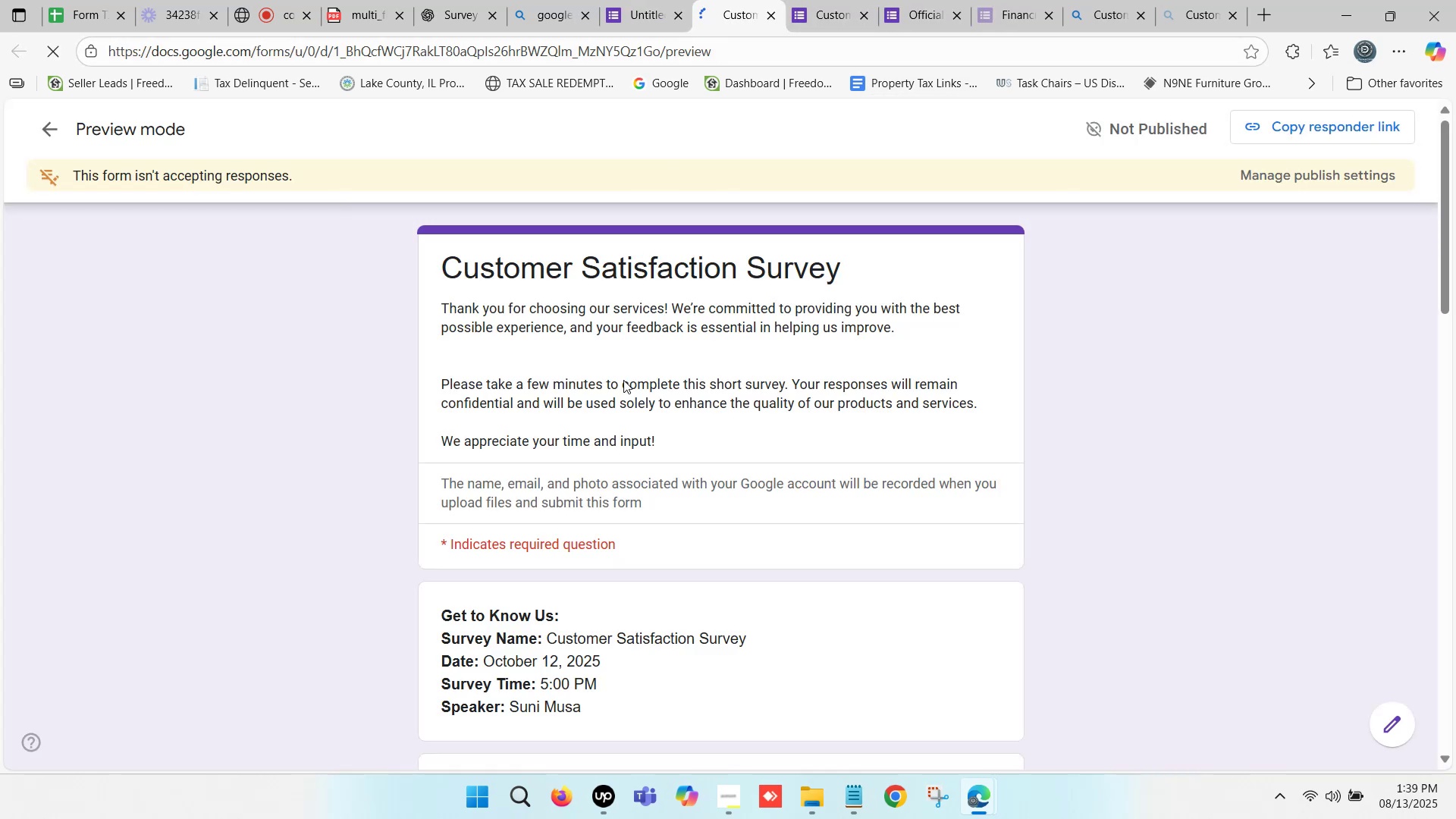 
scroll: coordinate [591, 415], scroll_direction: down, amount: 3.0
 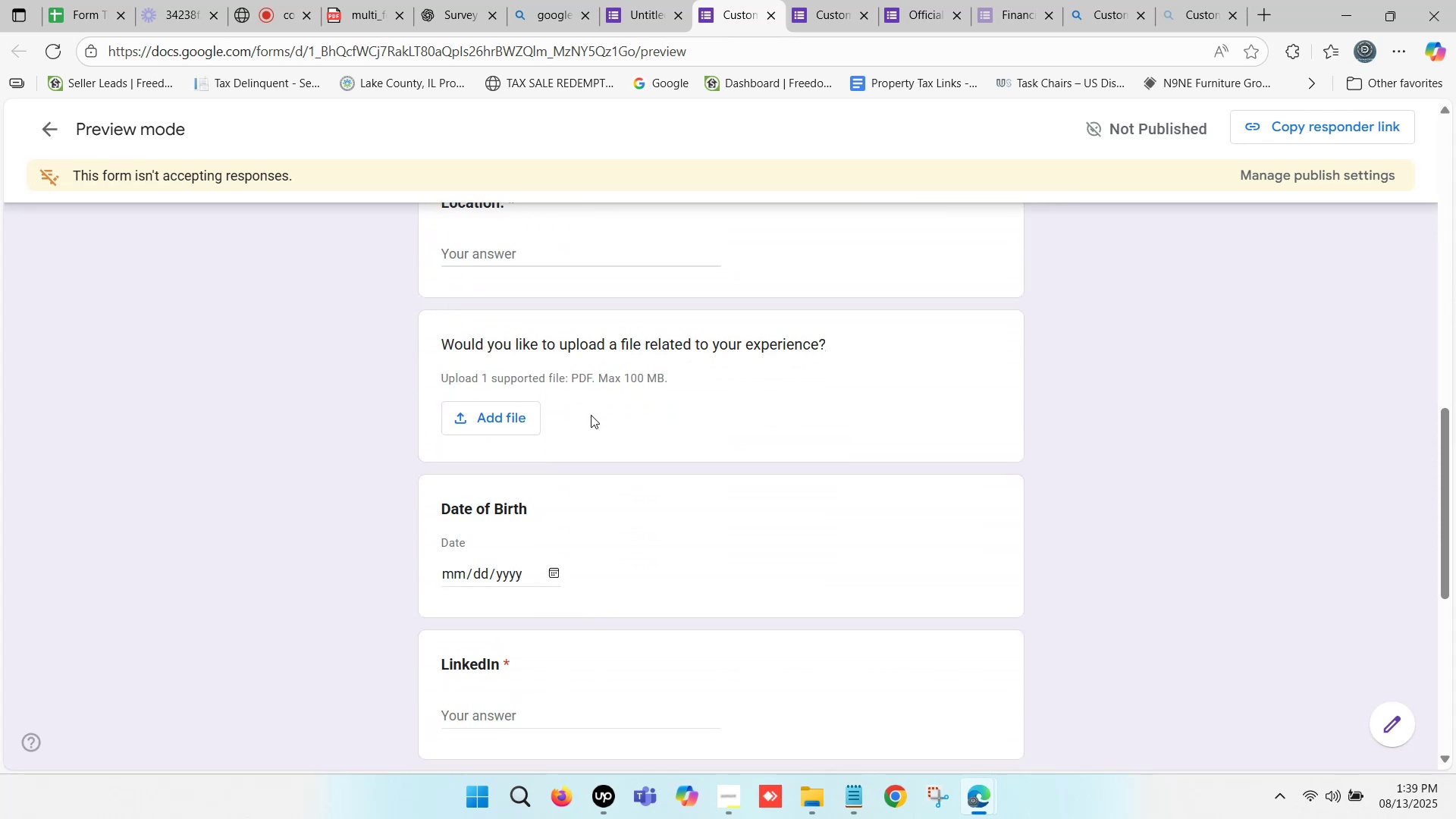 
wait(5.99)
 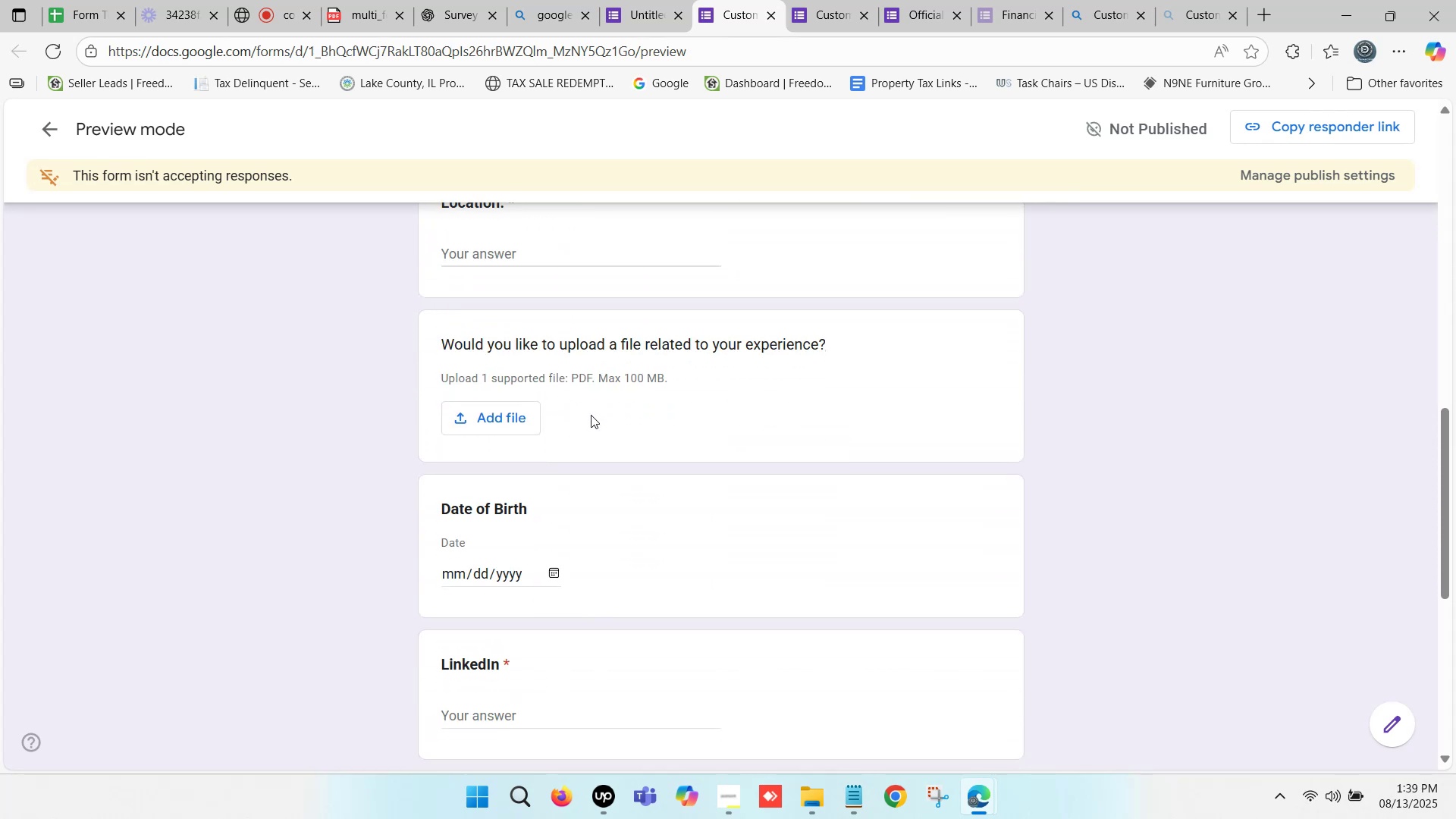 
scroll: coordinate [591, 415], scroll_direction: down, amount: 1.0
 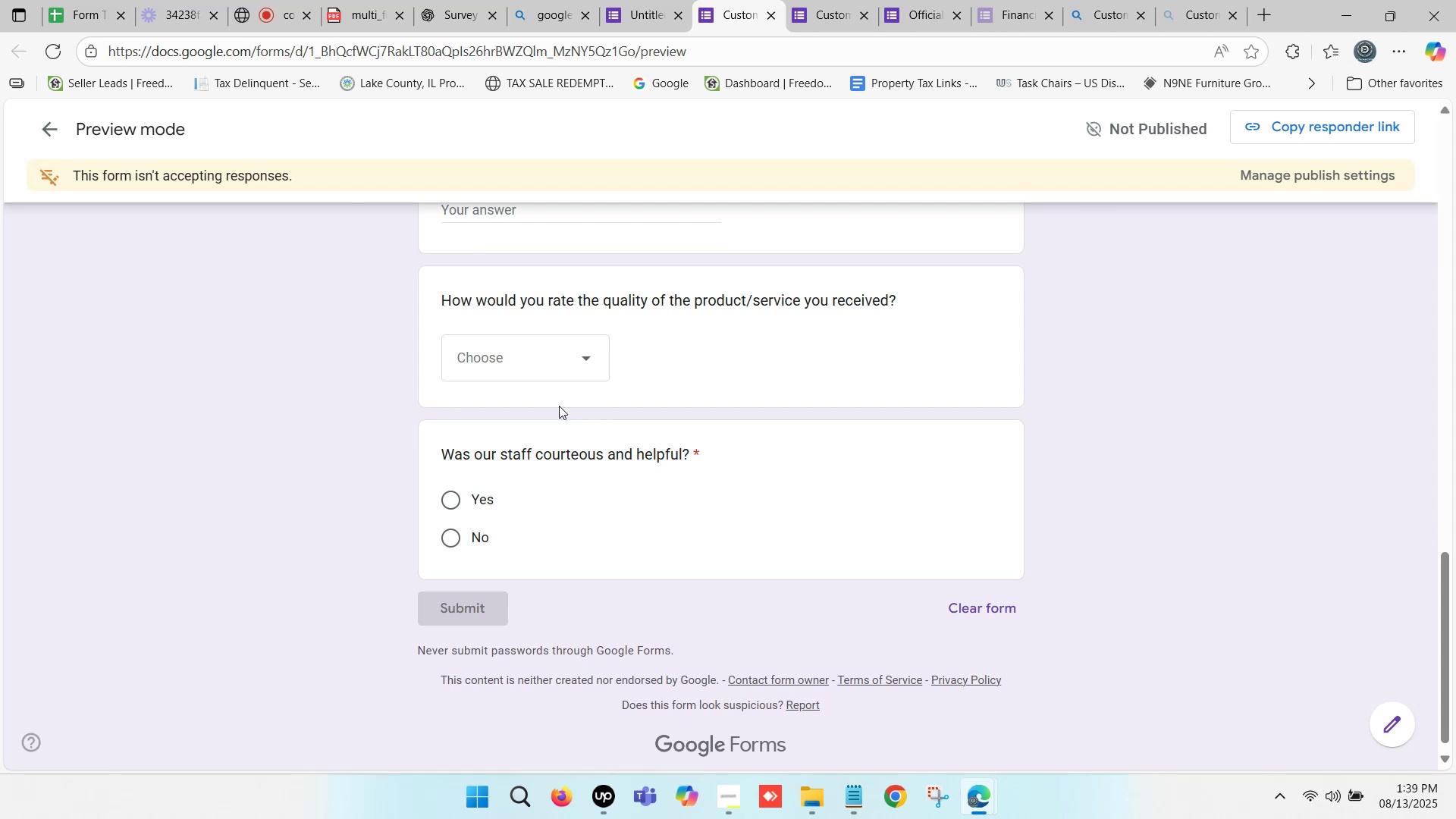 
left_click([534, 354])
 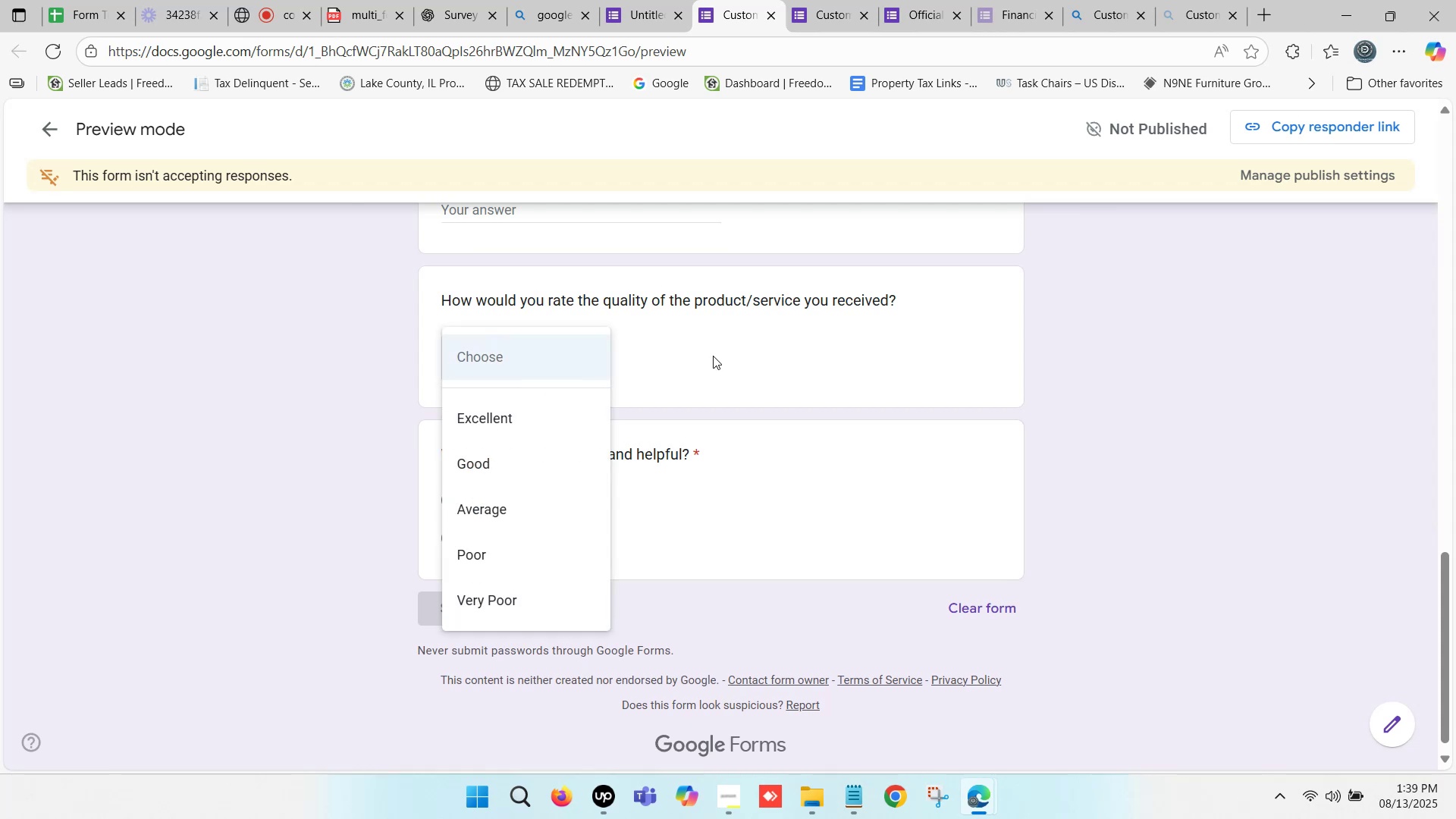 
left_click([713, 356])
 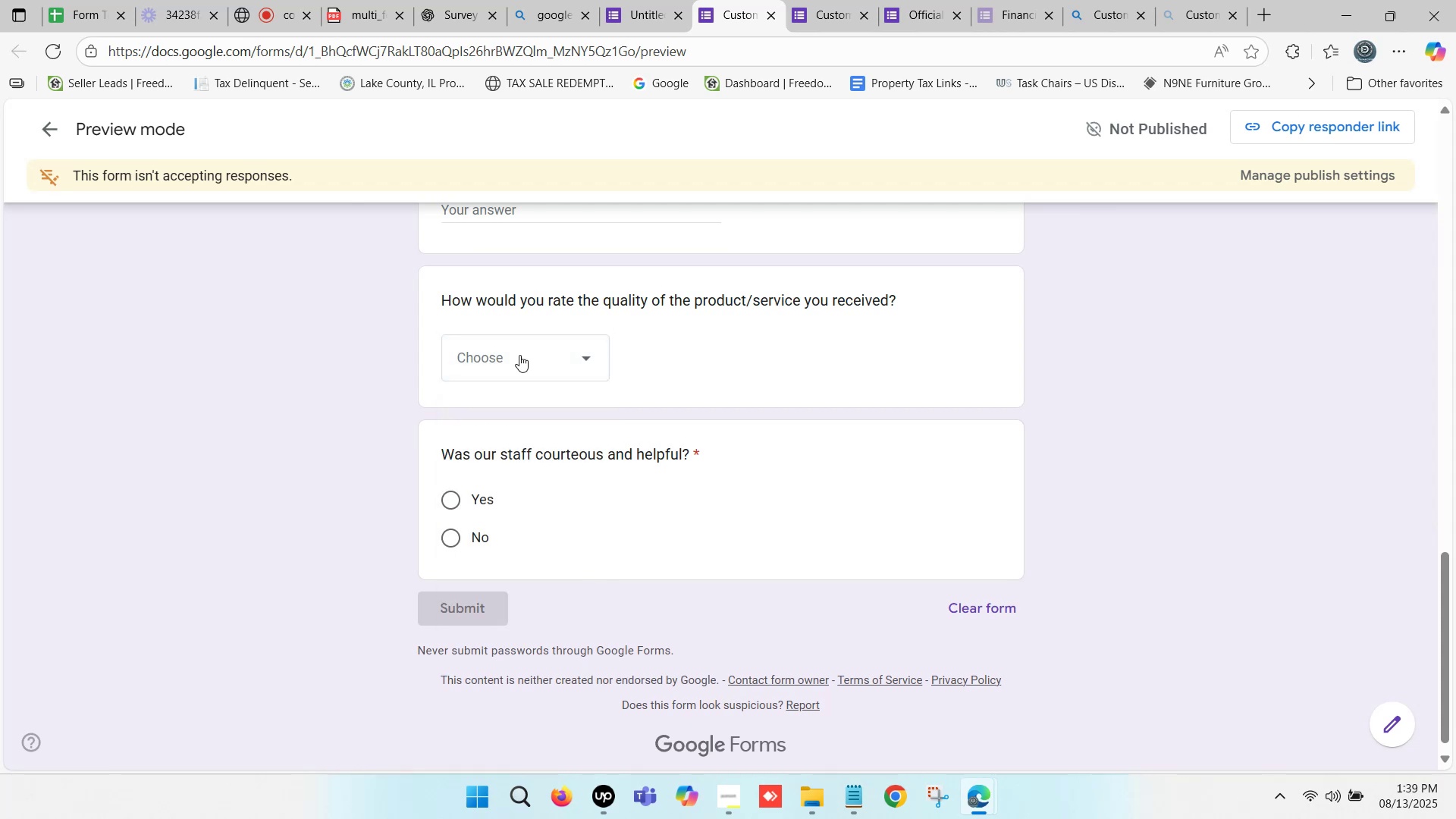 
left_click([519, 355])
 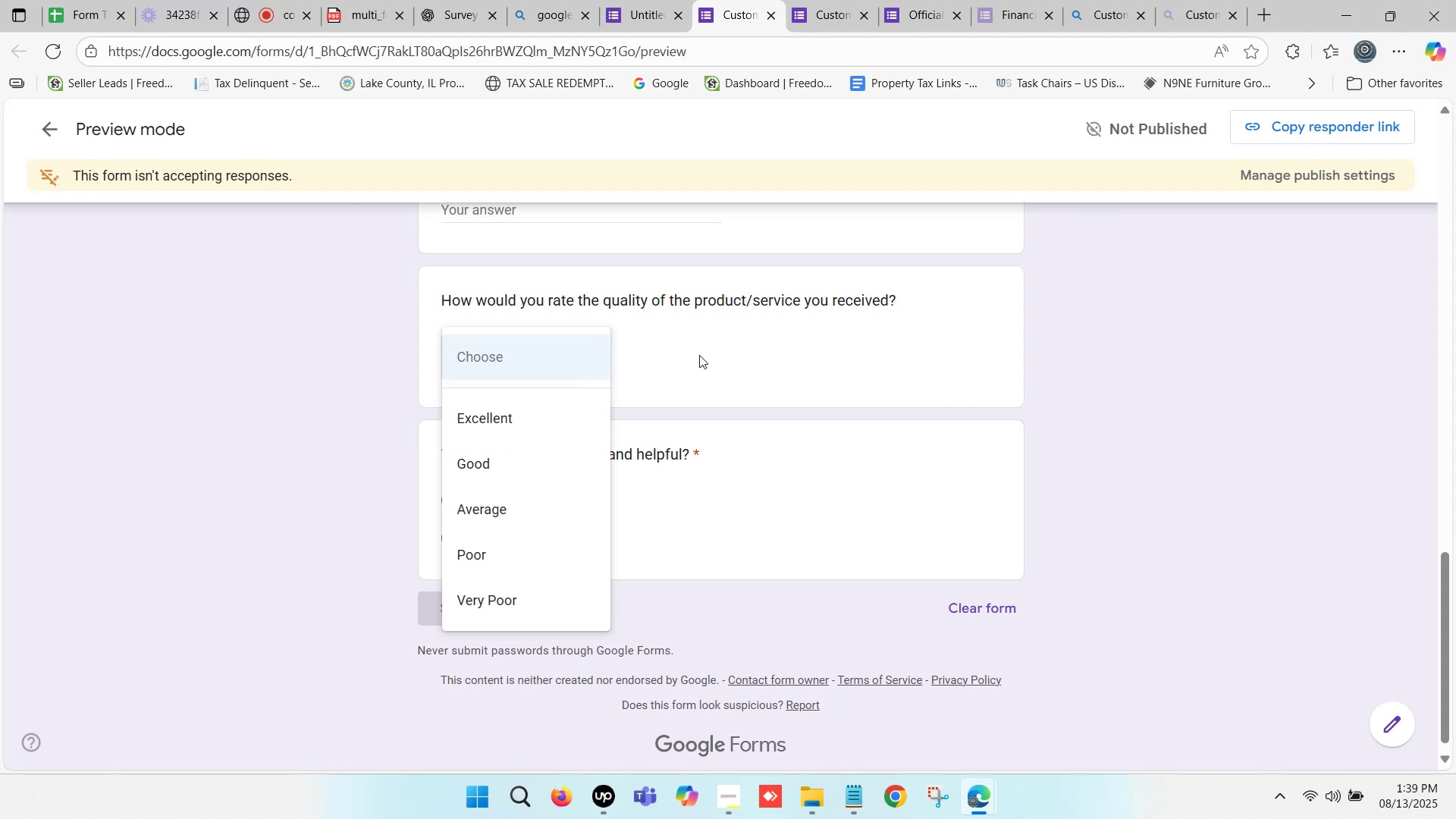 
left_click([699, 355])
 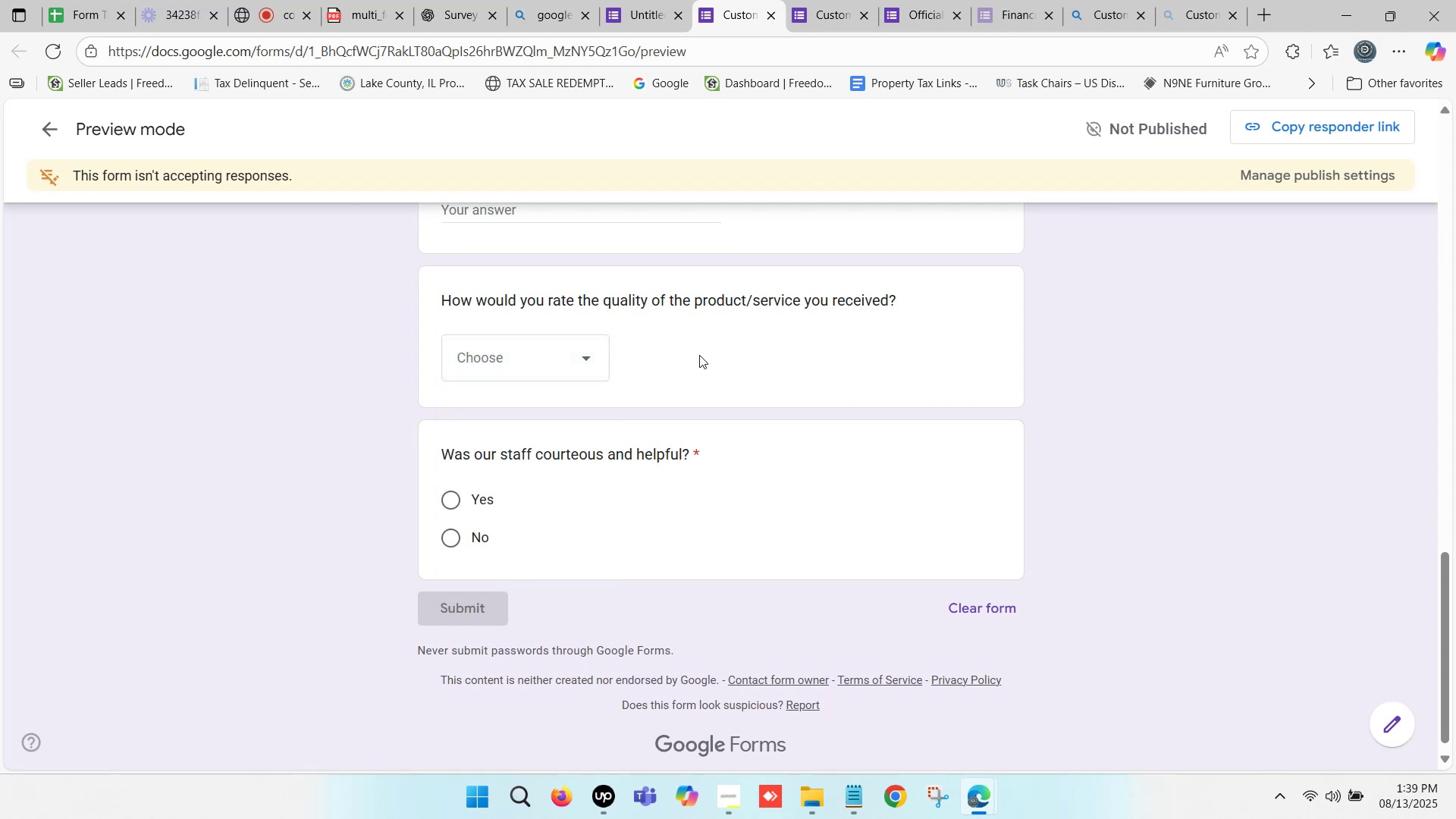 
scroll: coordinate [699, 355], scroll_direction: down, amount: 2.0
 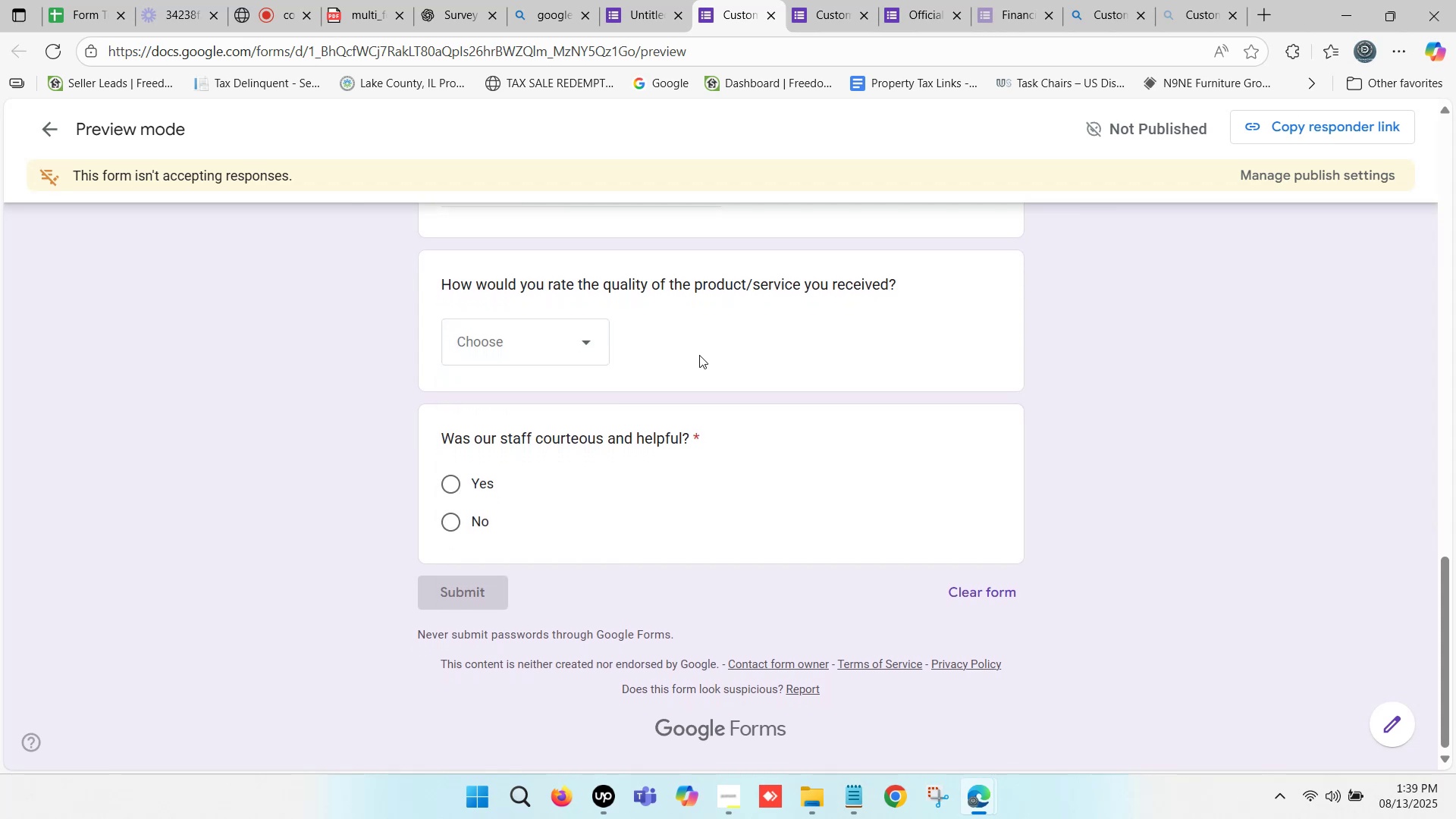 
scroll: coordinate [699, 355], scroll_direction: up, amount: 1.0
 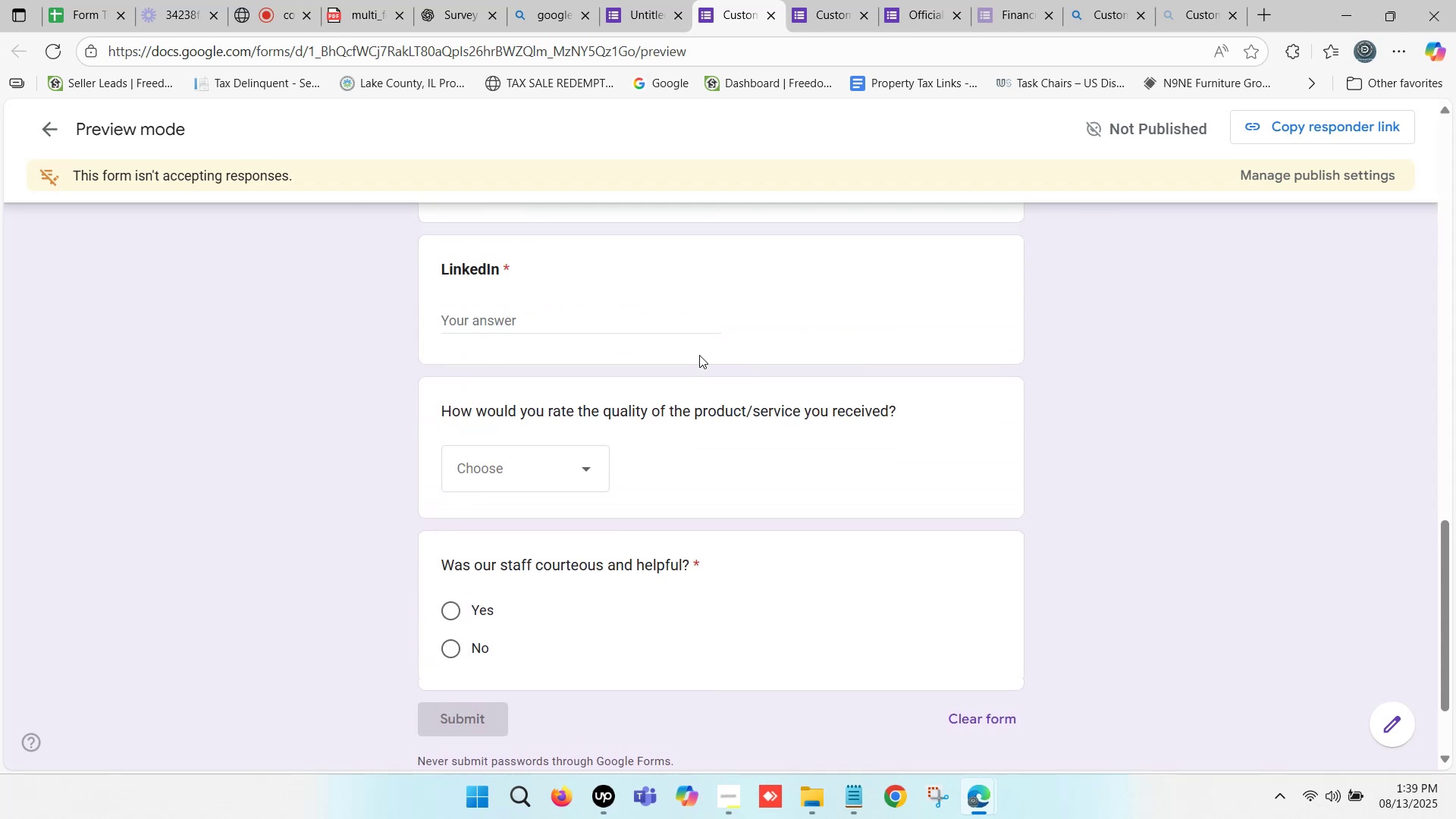 
scroll: coordinate [699, 355], scroll_direction: down, amount: 1.0
 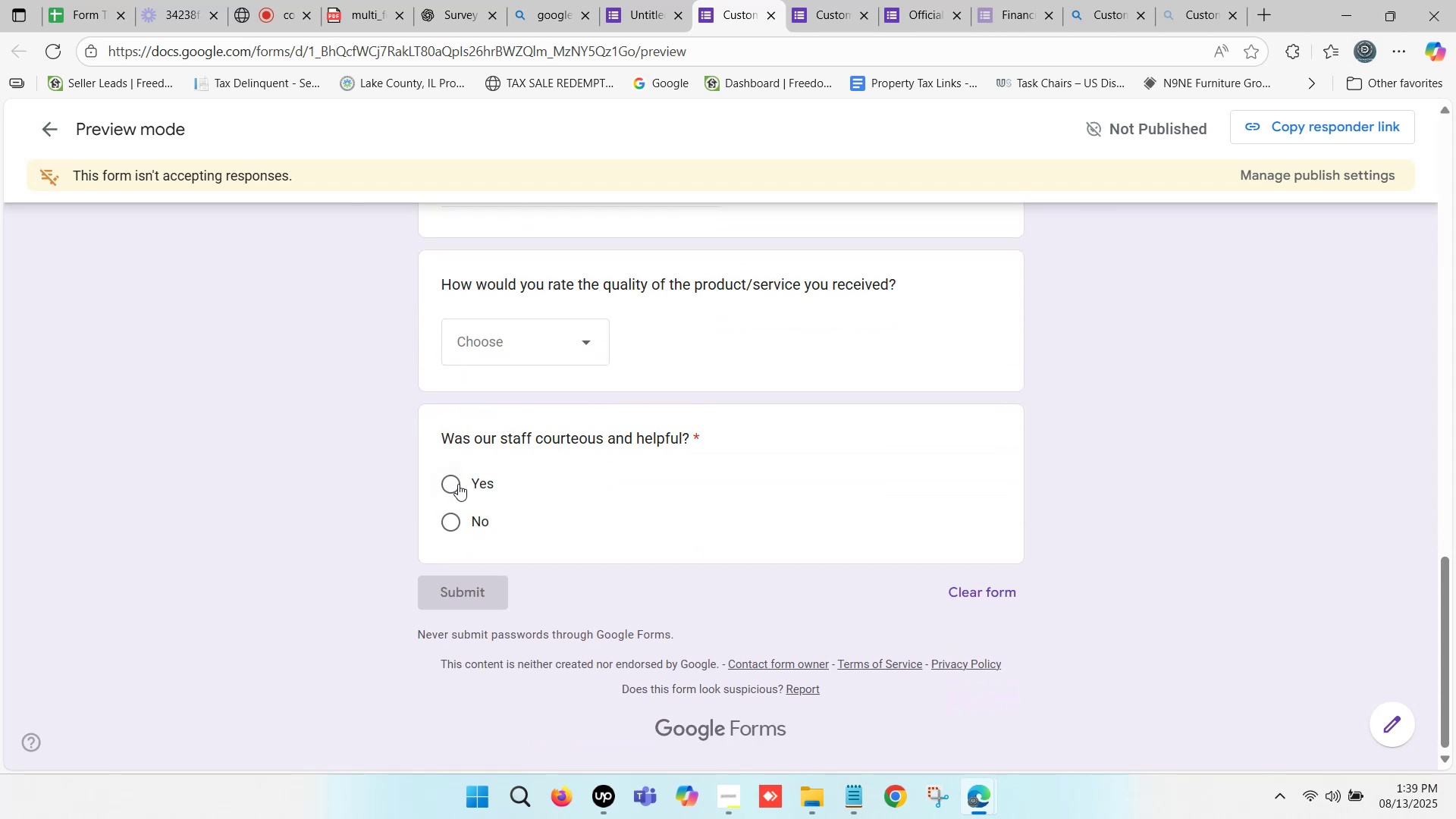 
scroll: coordinate [661, 400], scroll_direction: up, amount: 3.0
 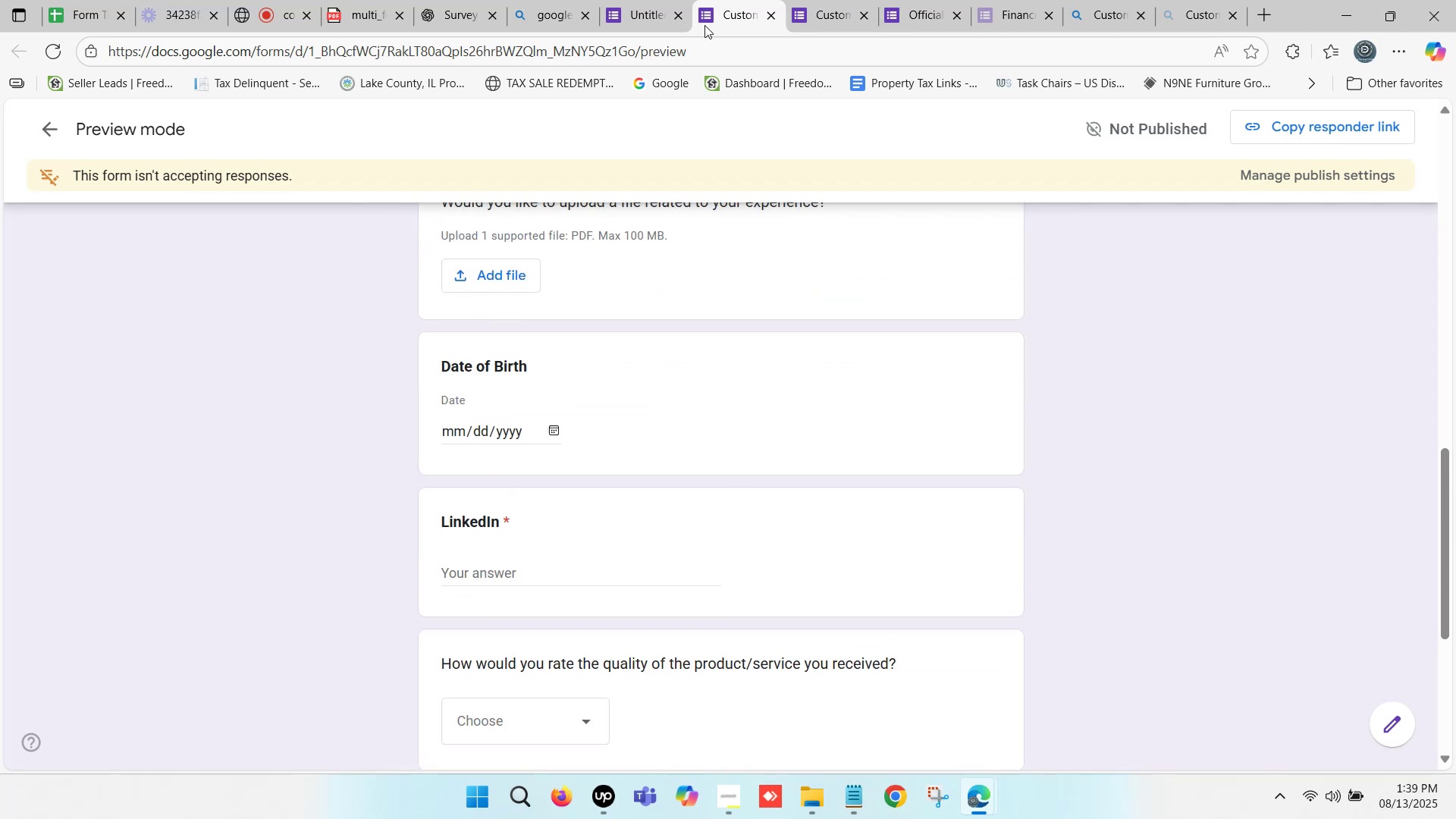 
left_click([664, 0])
 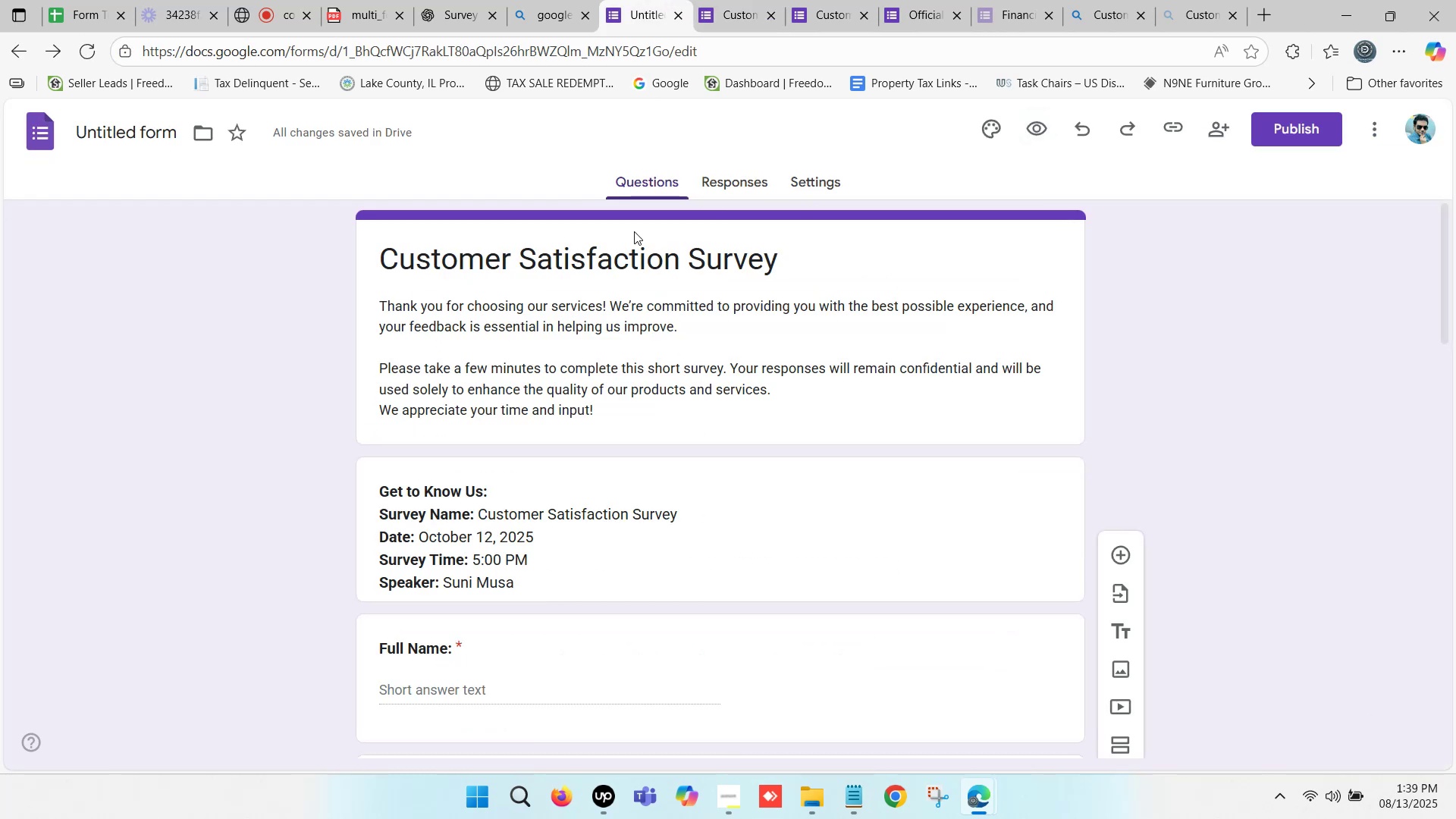 
scroll: coordinate [597, 411], scroll_direction: down, amount: 13.0
 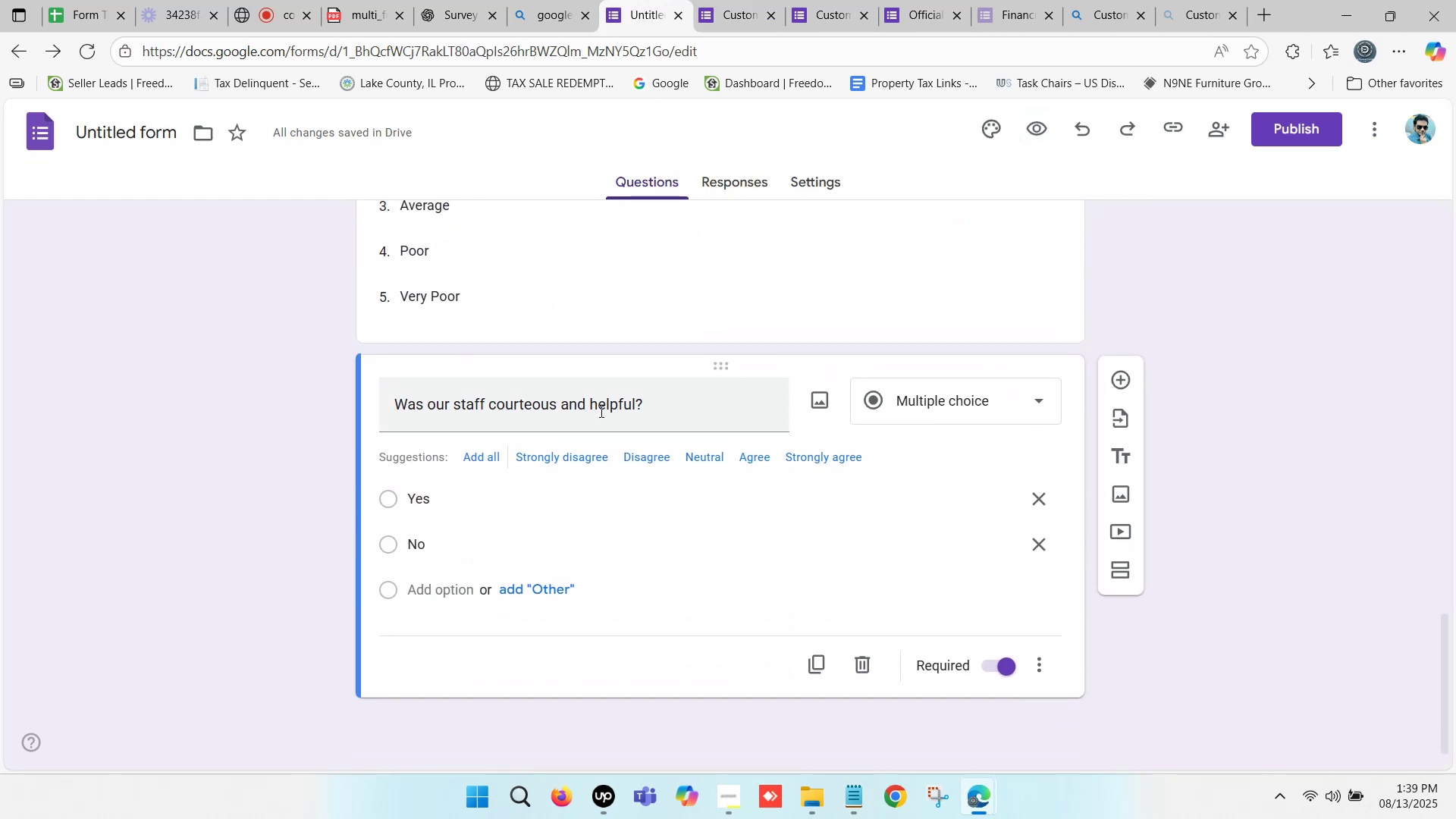 
scroll: coordinate [682, 402], scroll_direction: none, amount: 0.0
 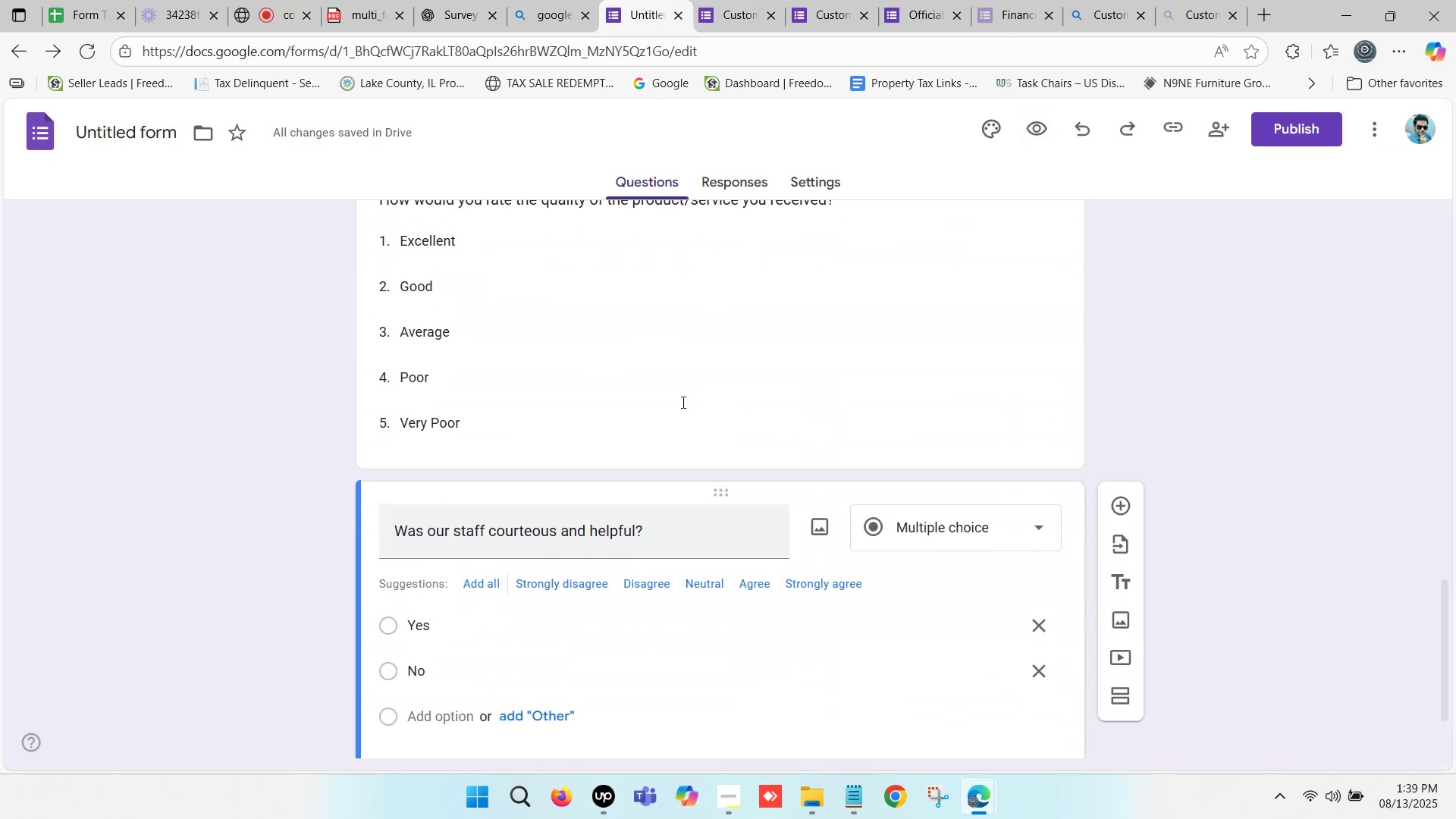 
scroll: coordinate [729, 379], scroll_direction: up, amount: 1.0
 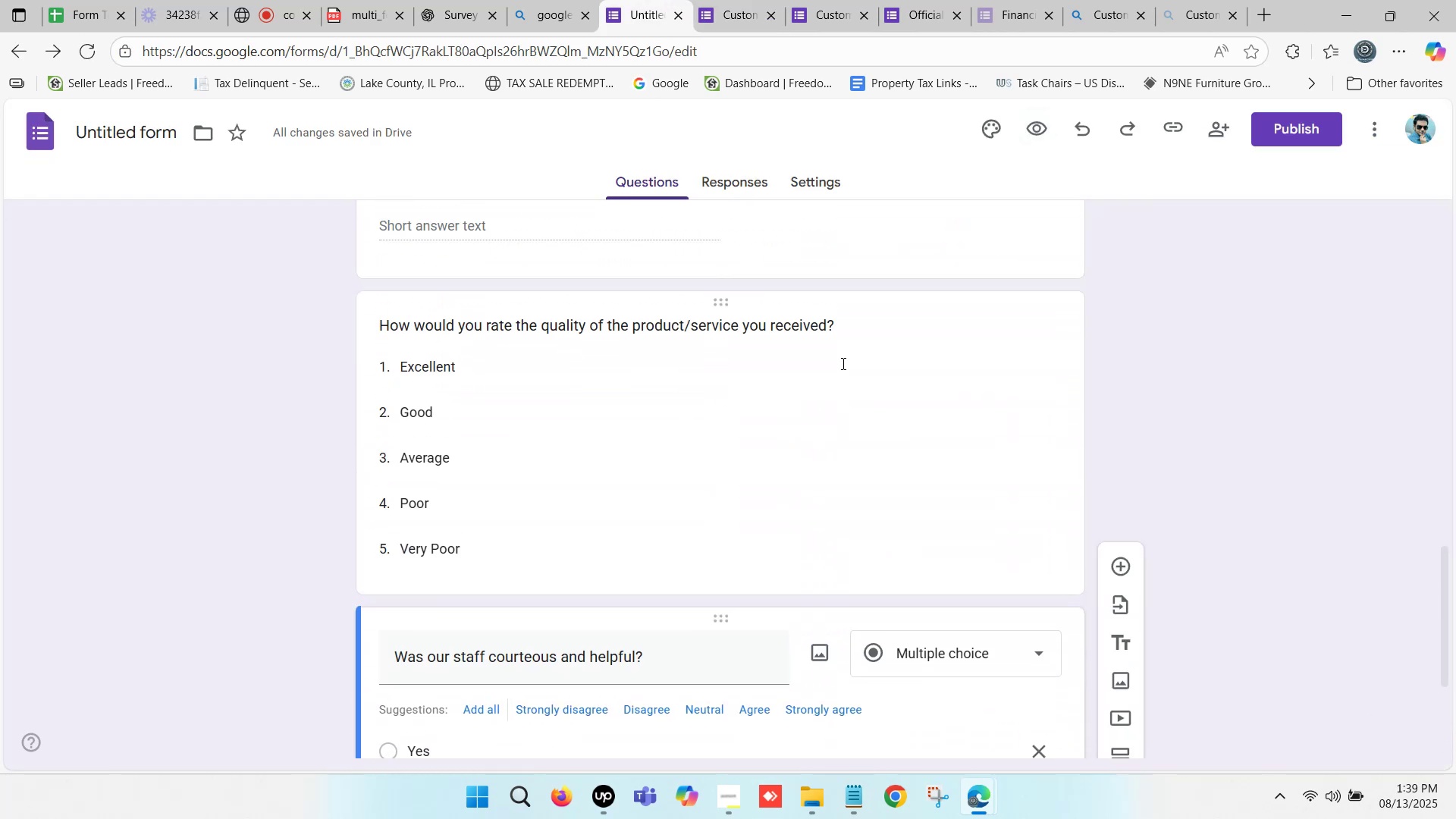 
scroll: coordinate [929, 433], scroll_direction: down, amount: 1.0
 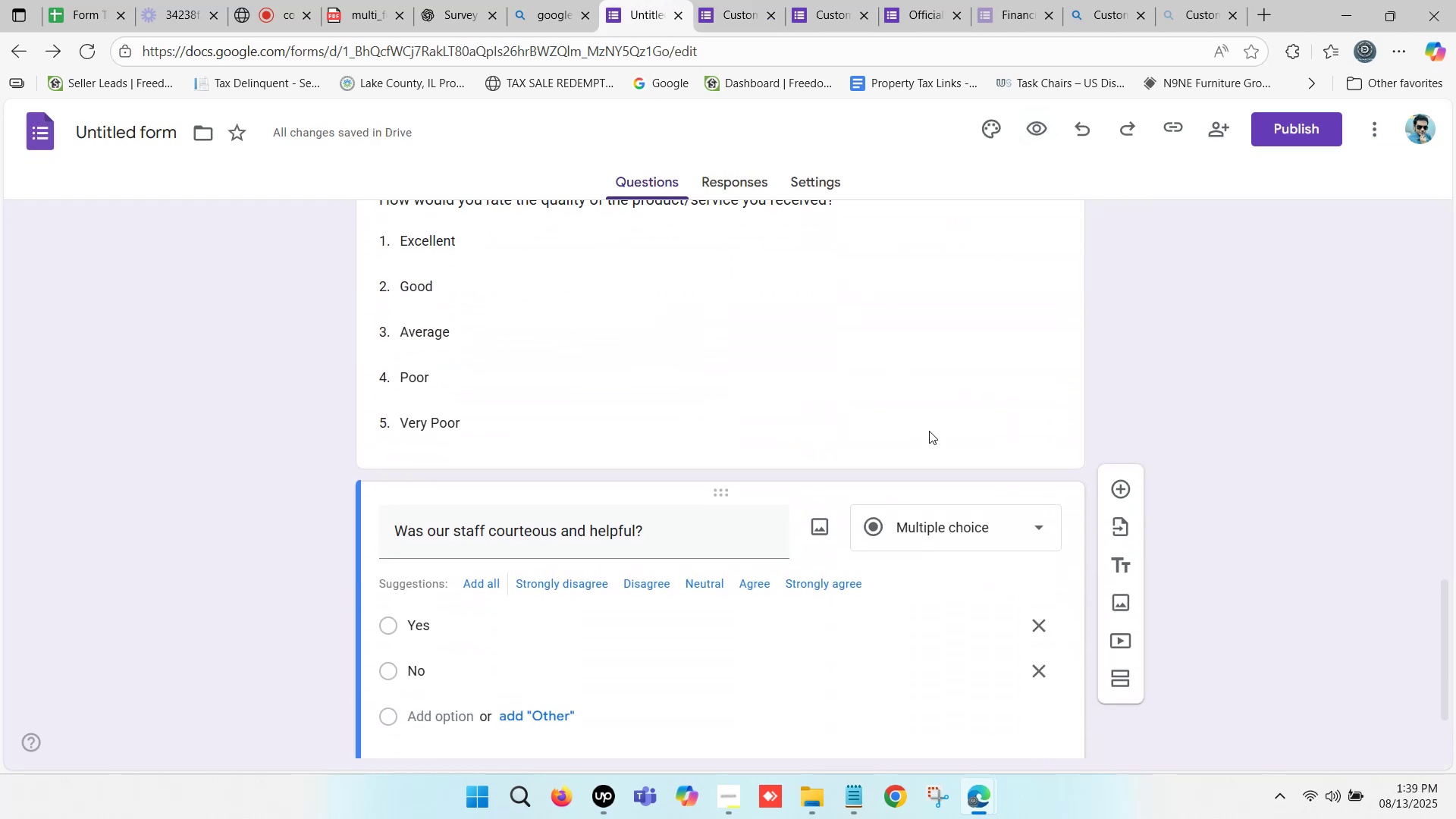 
left_click([770, 359])
 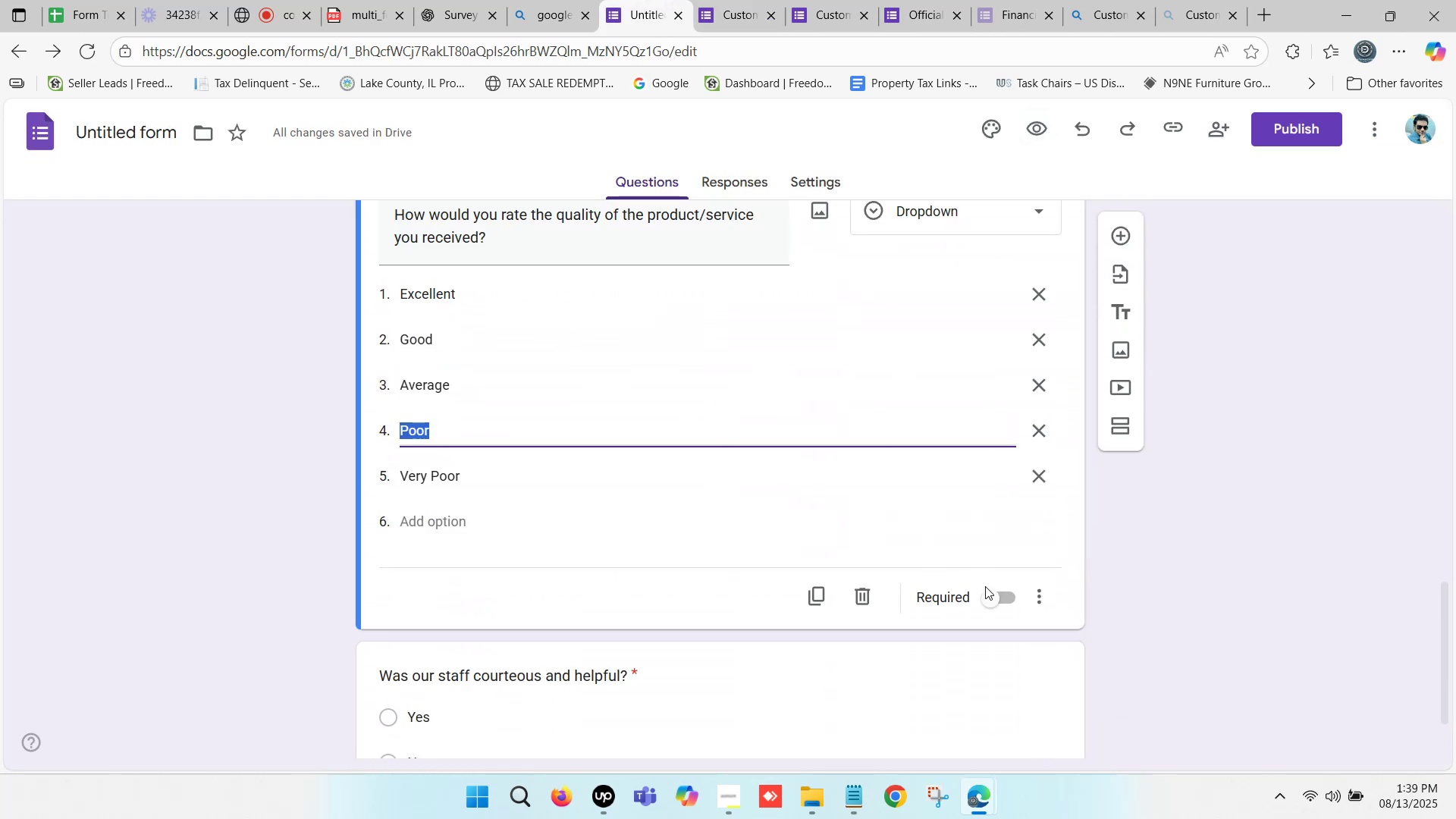 
left_click([986, 593])
 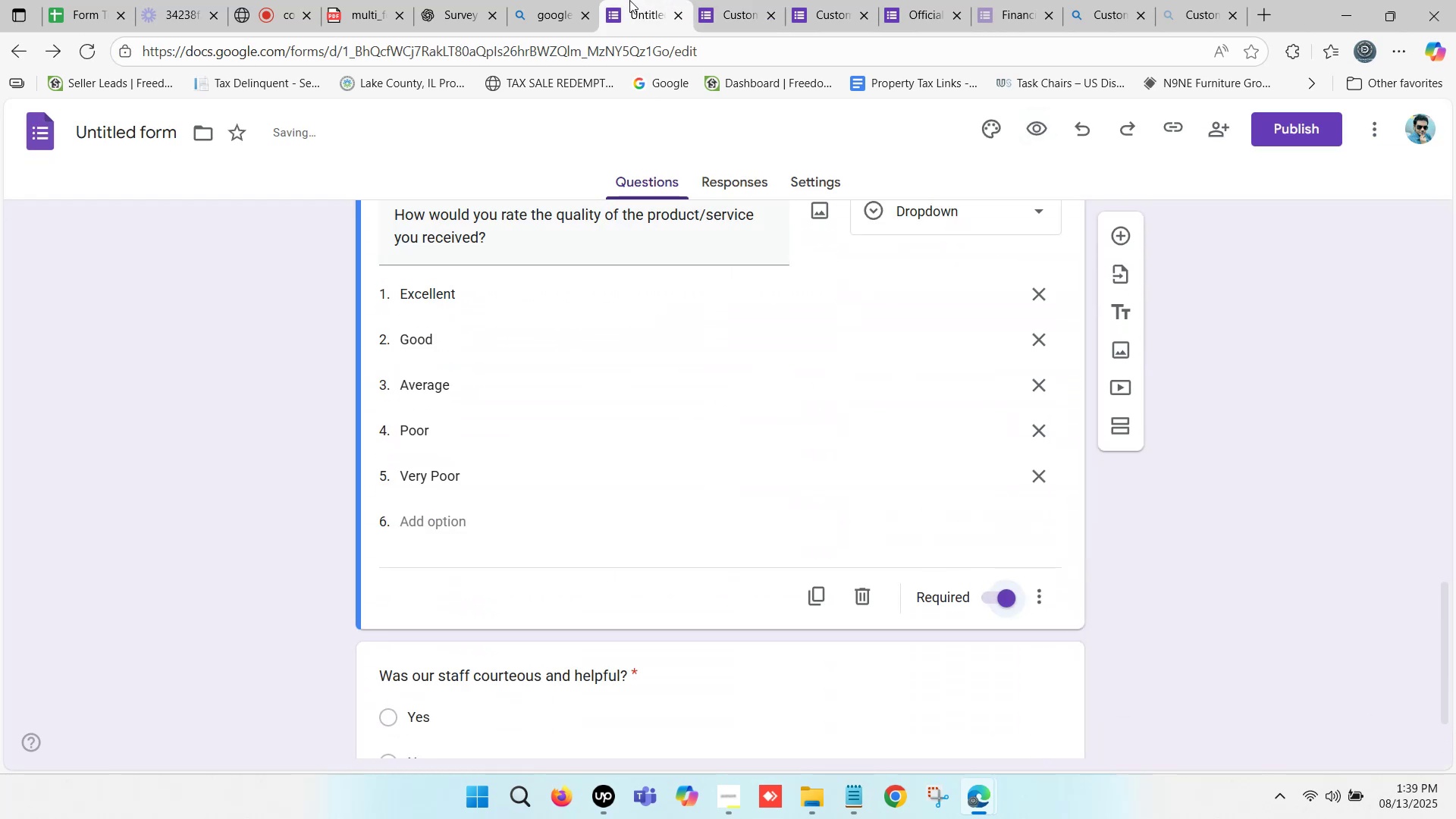 
left_click([466, 0])
 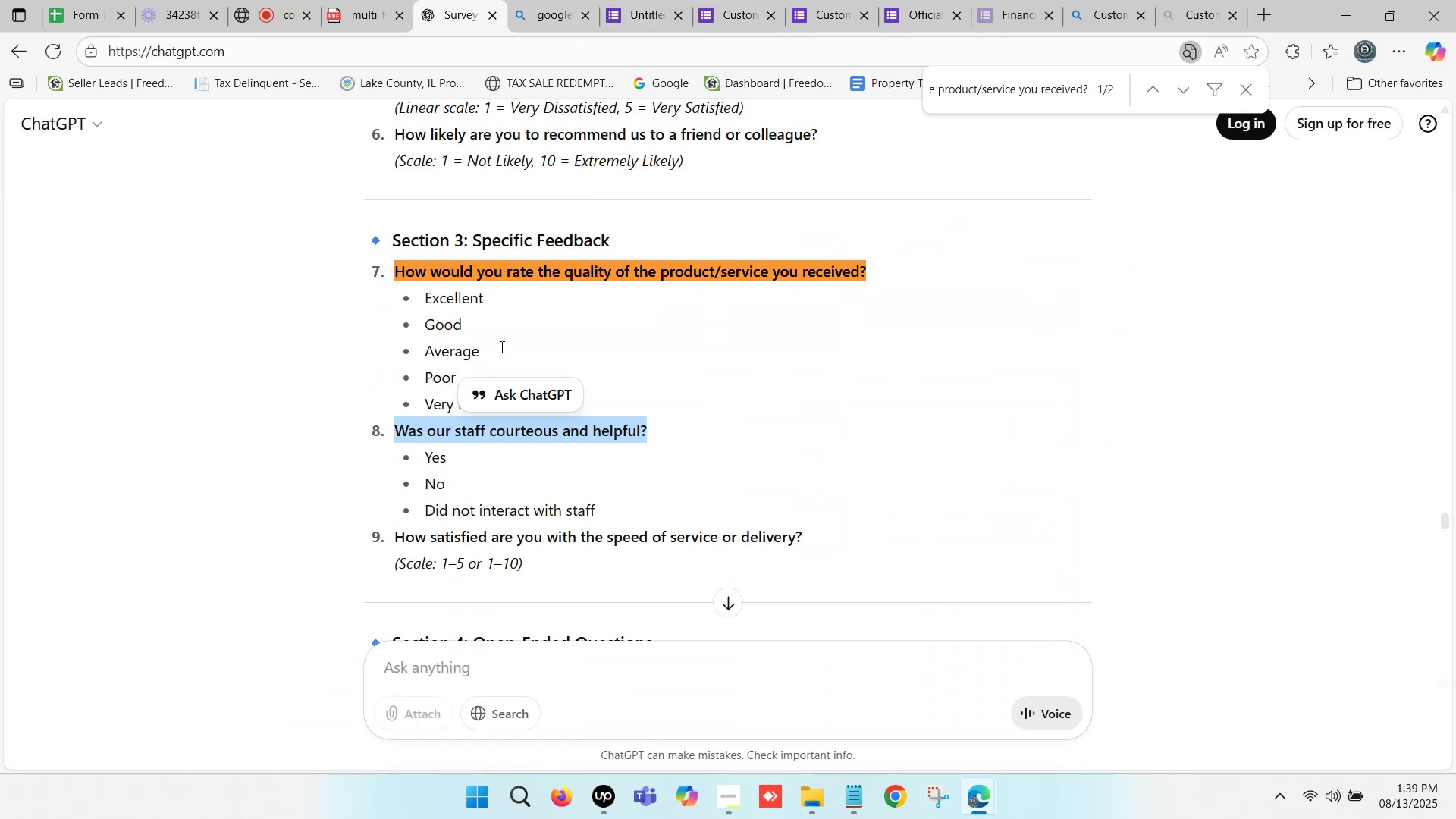 
scroll: coordinate [524, 360], scroll_direction: down, amount: 2.0
 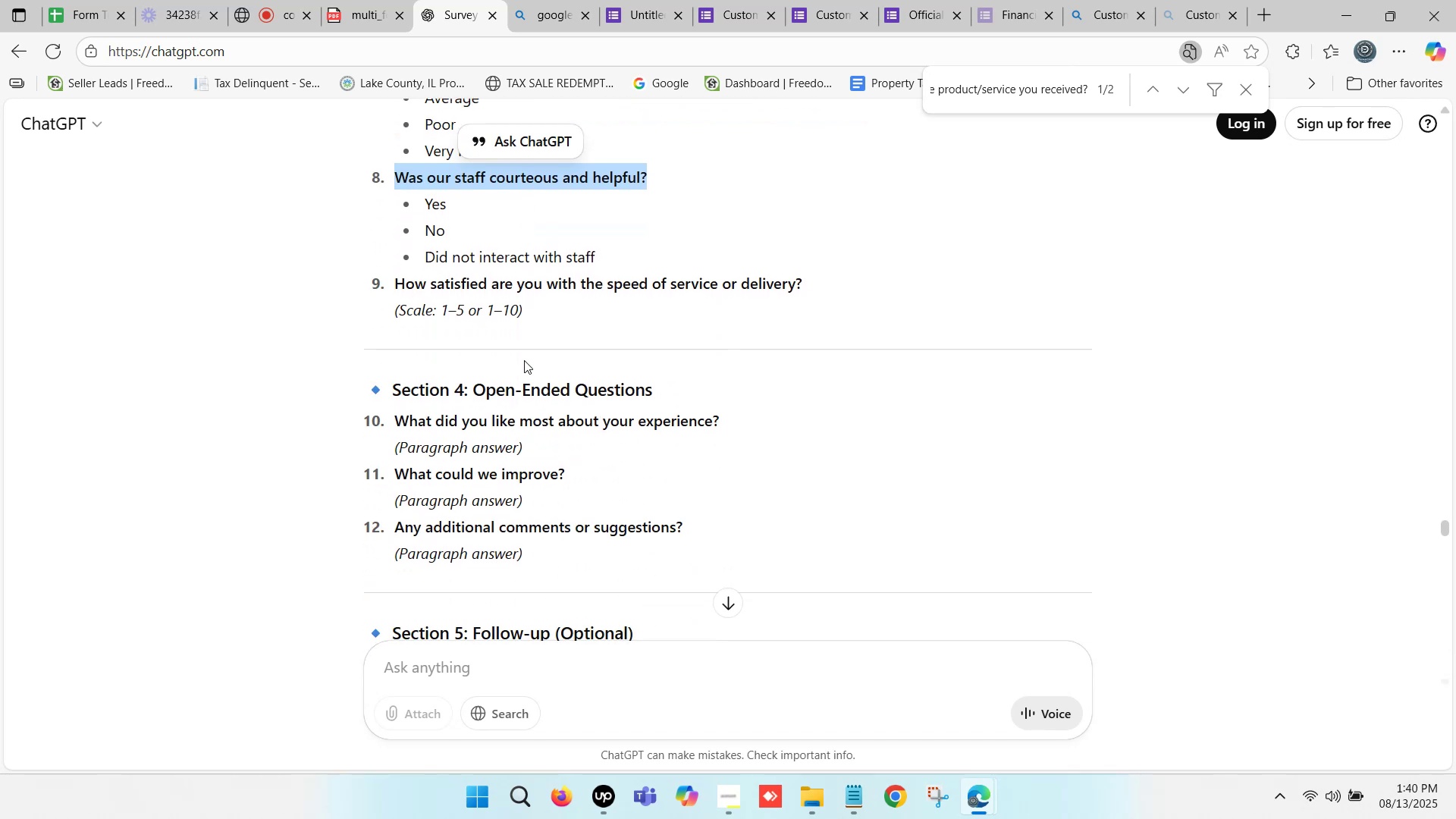 
wait(9.03)
 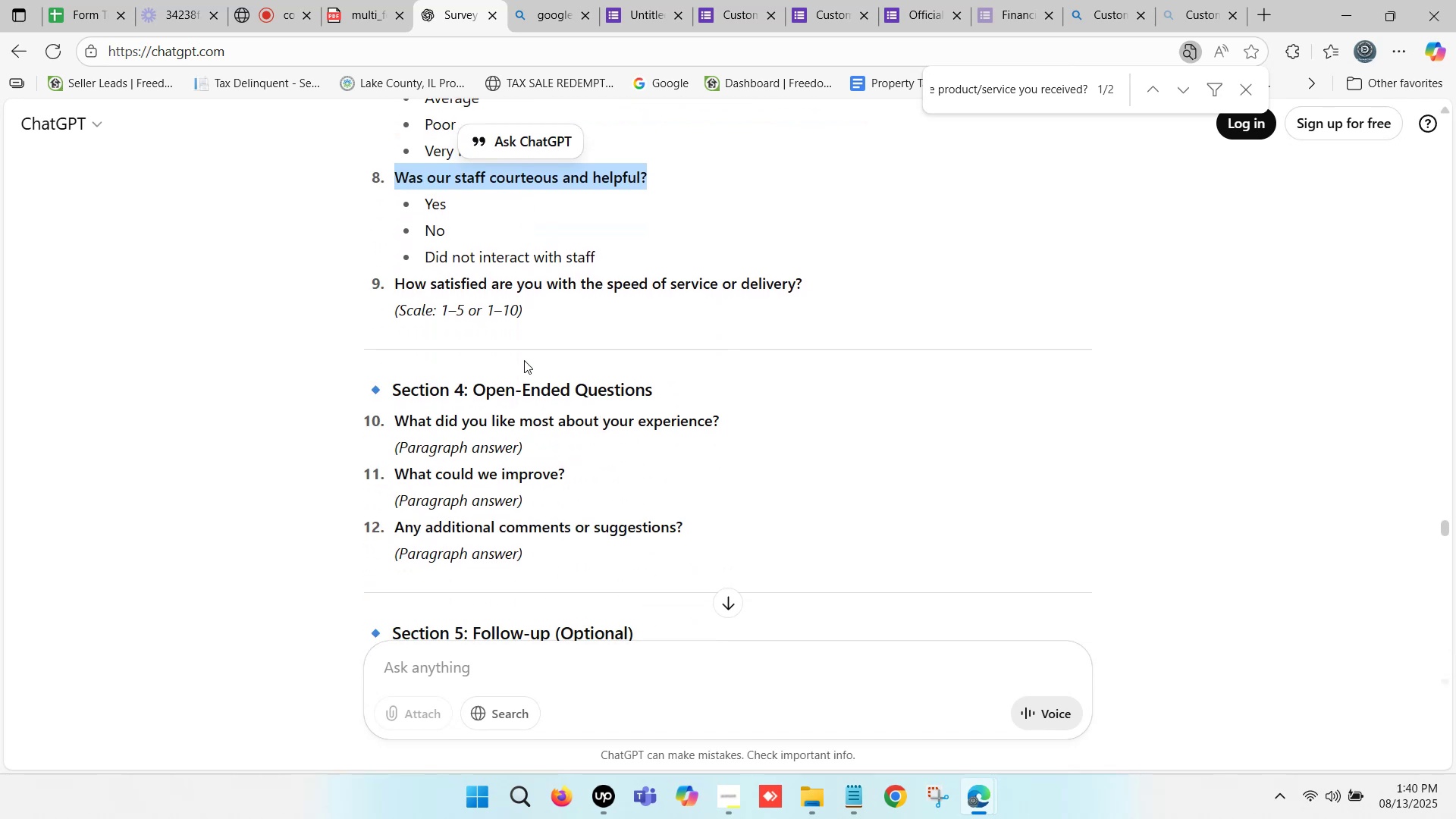 
key(Control+C)
 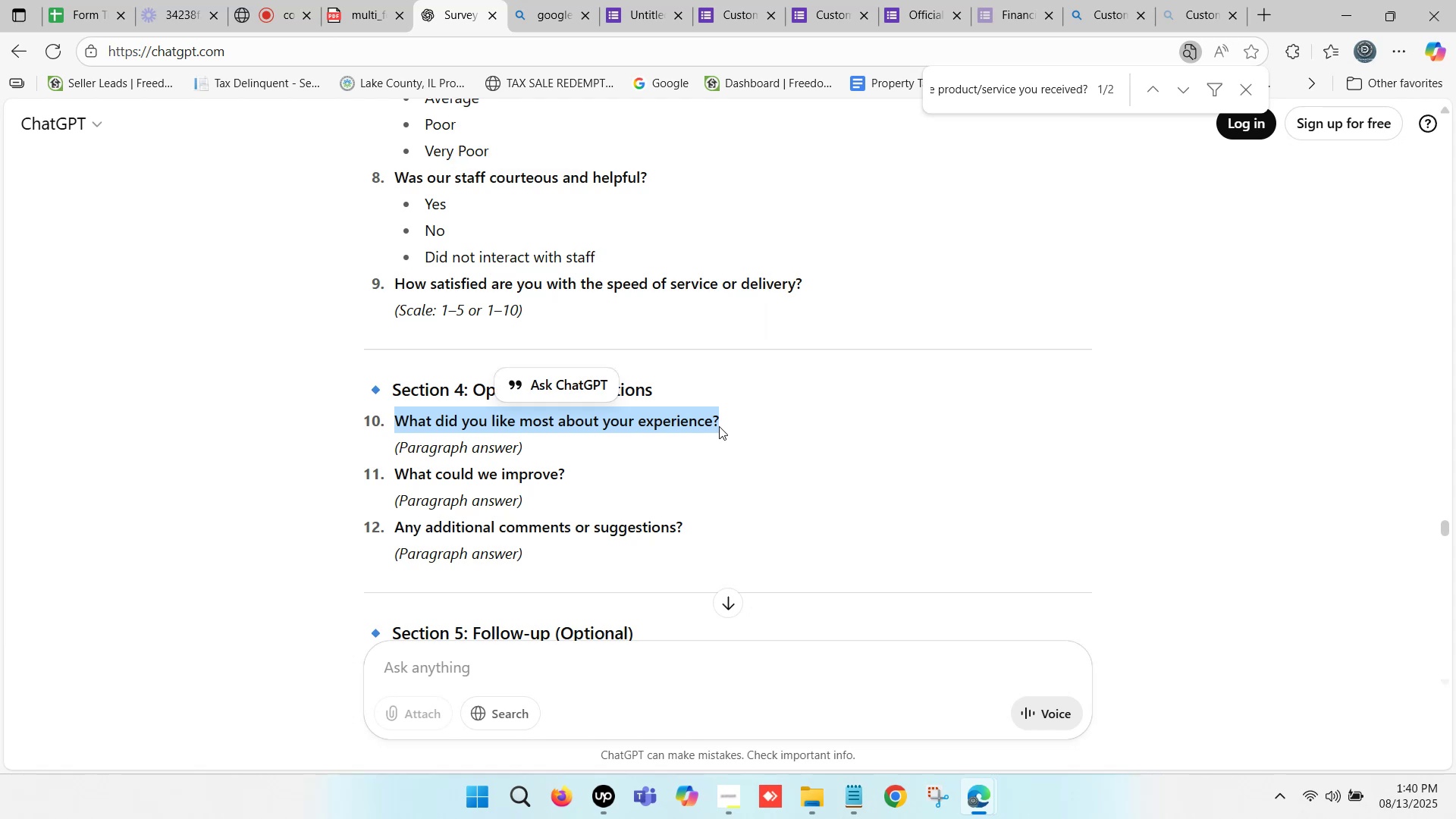 
key(Control+C)
 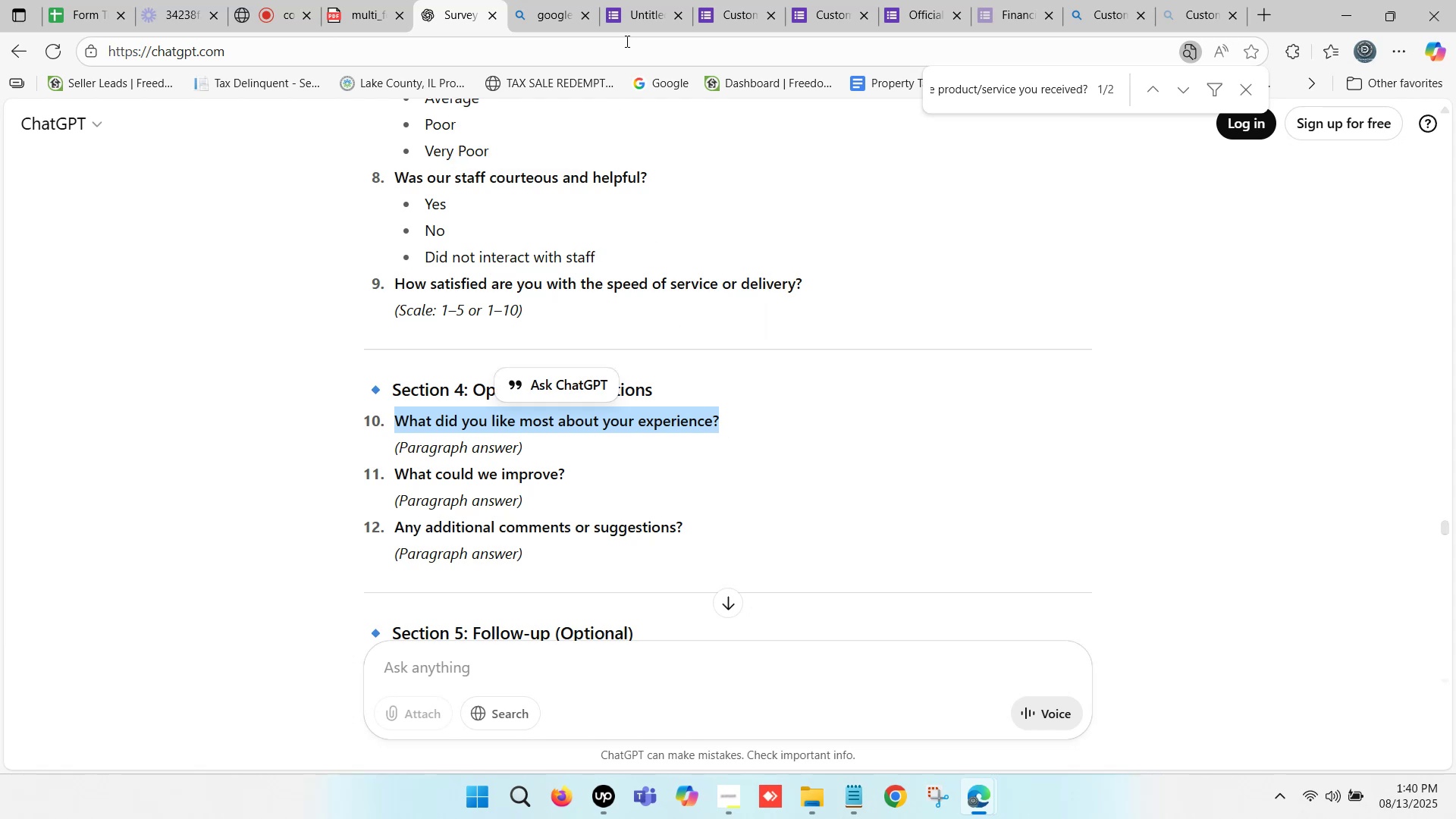 
left_click([665, 0])
 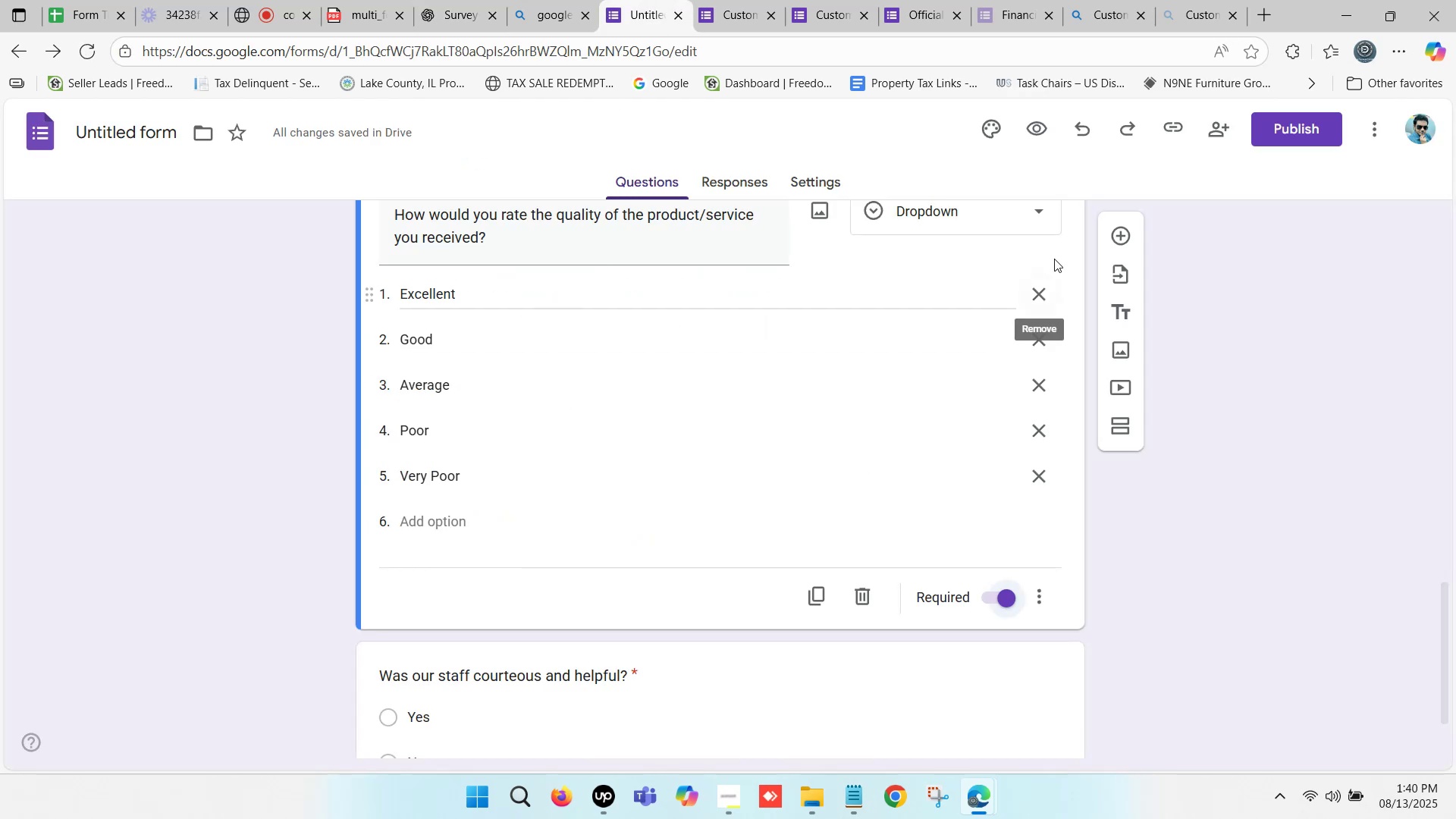 
scroll: coordinate [294, 488], scroll_direction: down, amount: 2.0
 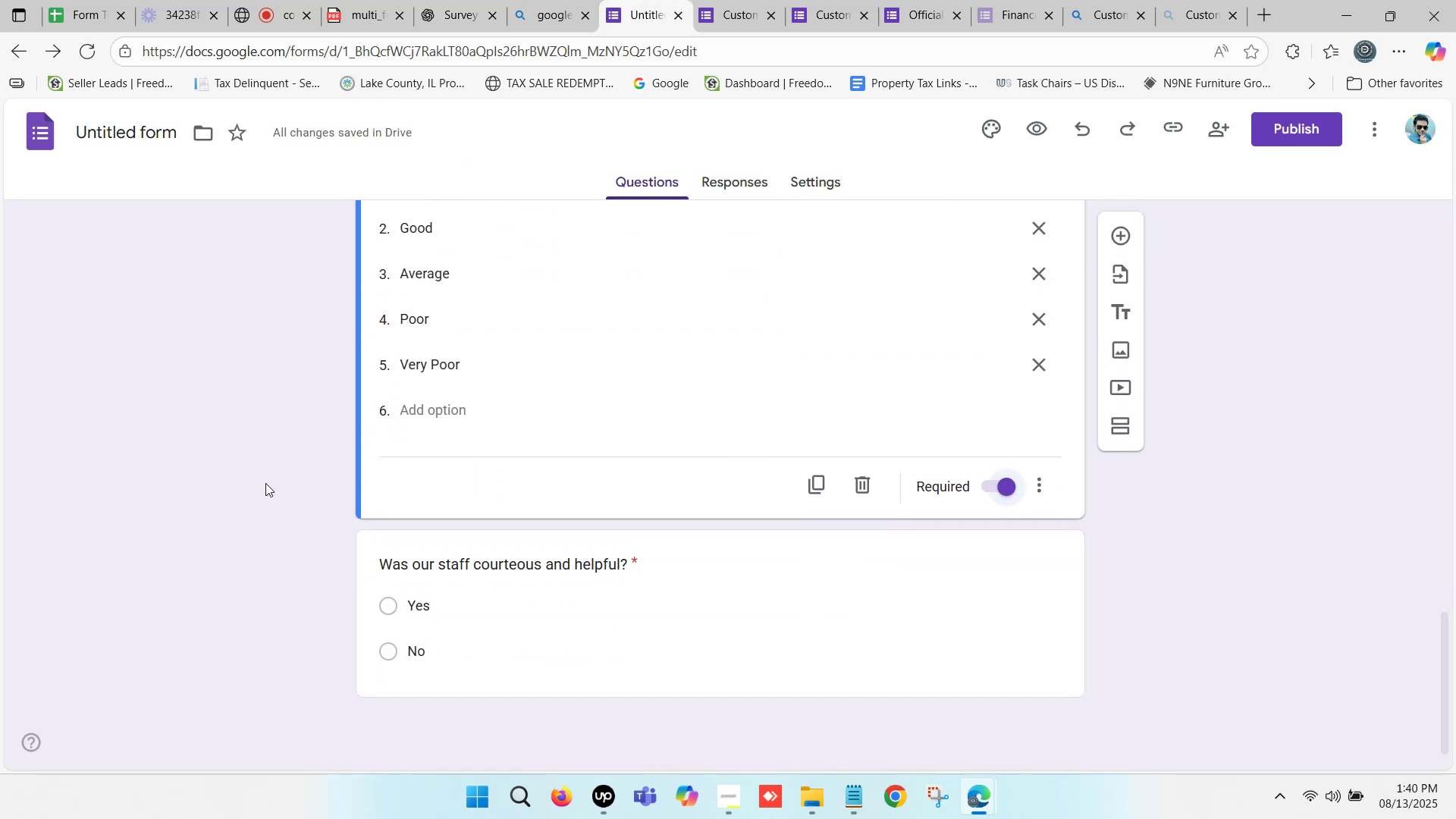 
left_click([265, 483])
 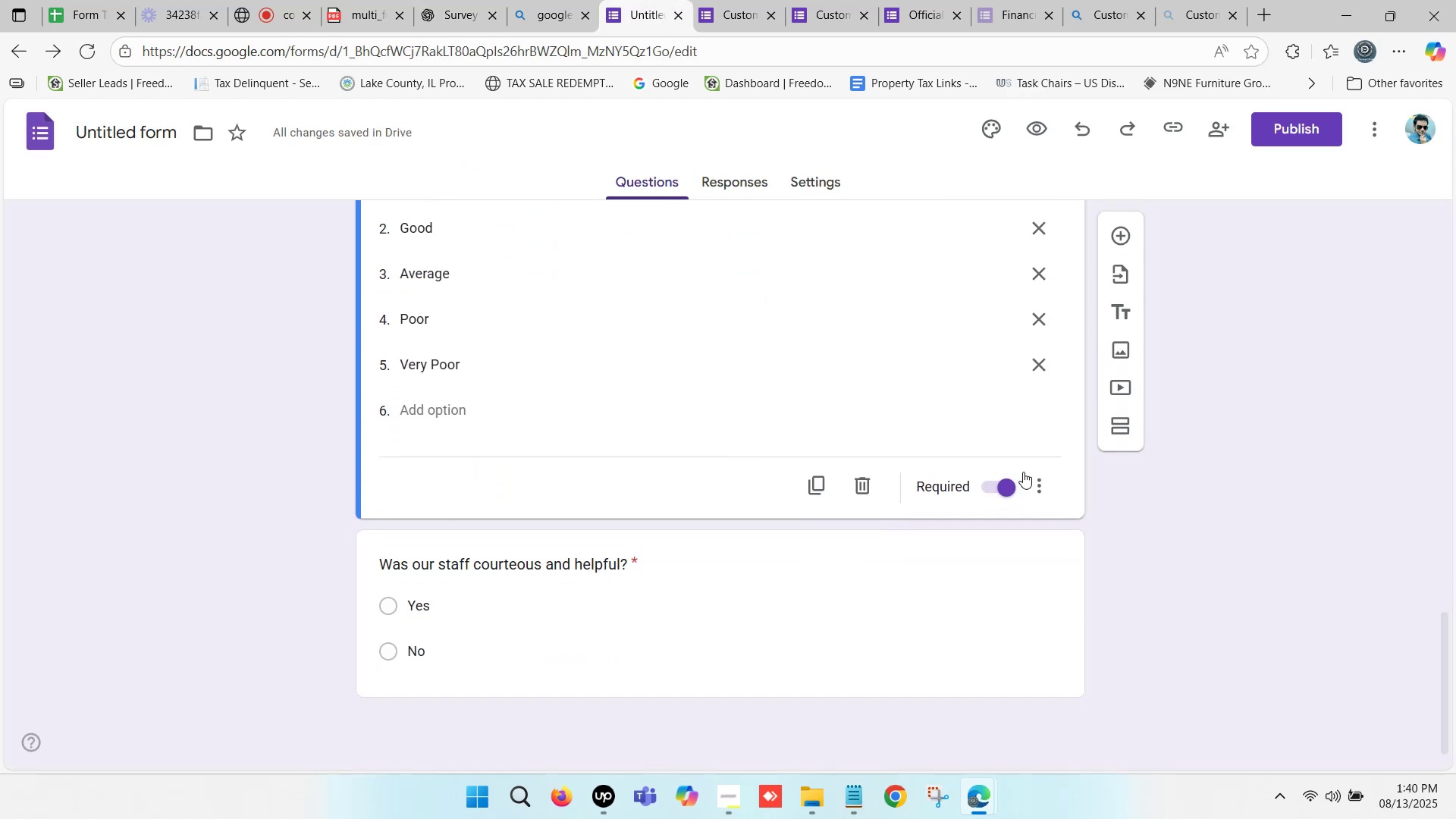 
left_click([715, 592])
 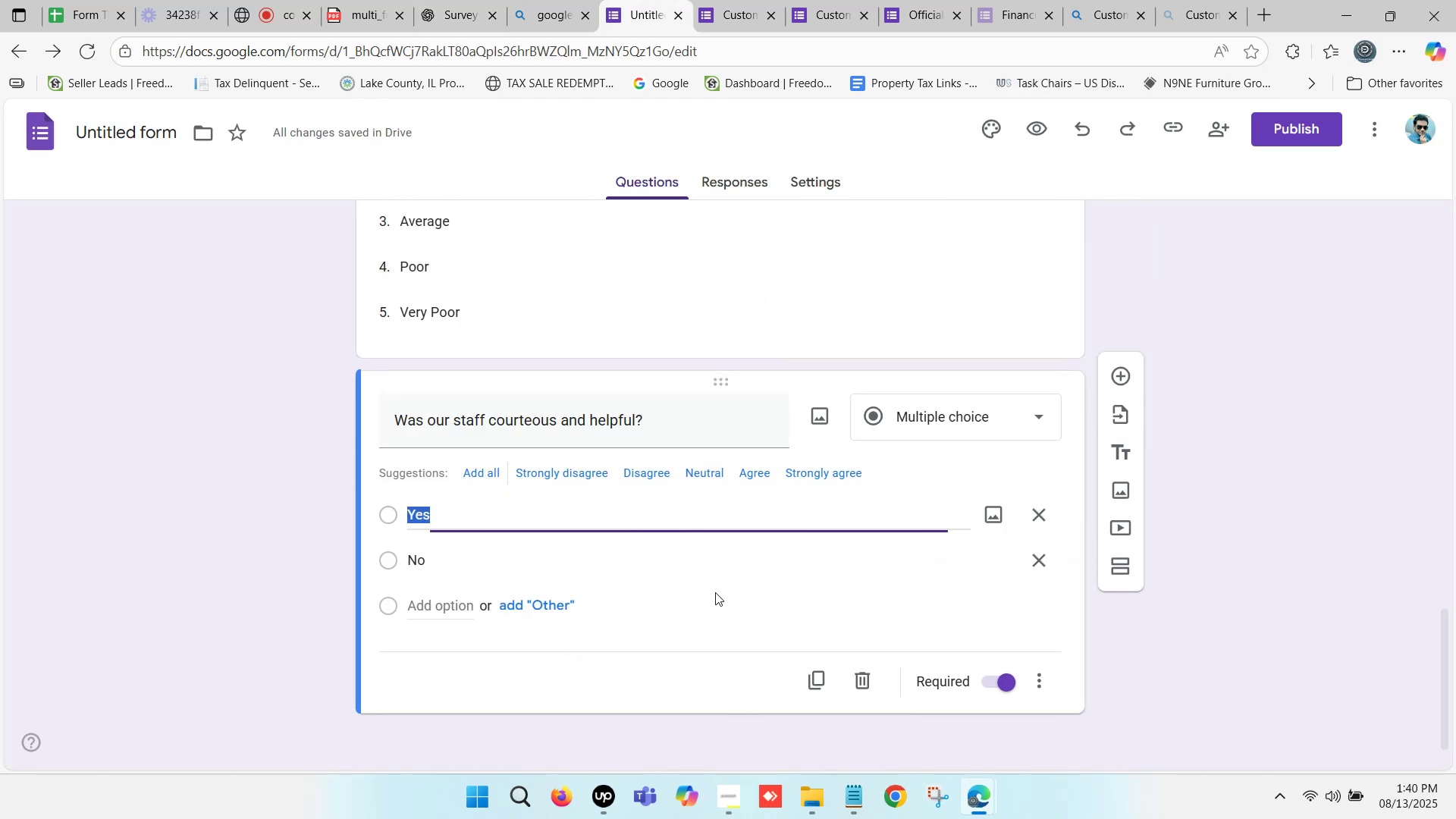 
scroll: coordinate [773, 538], scroll_direction: down, amount: 1.0
 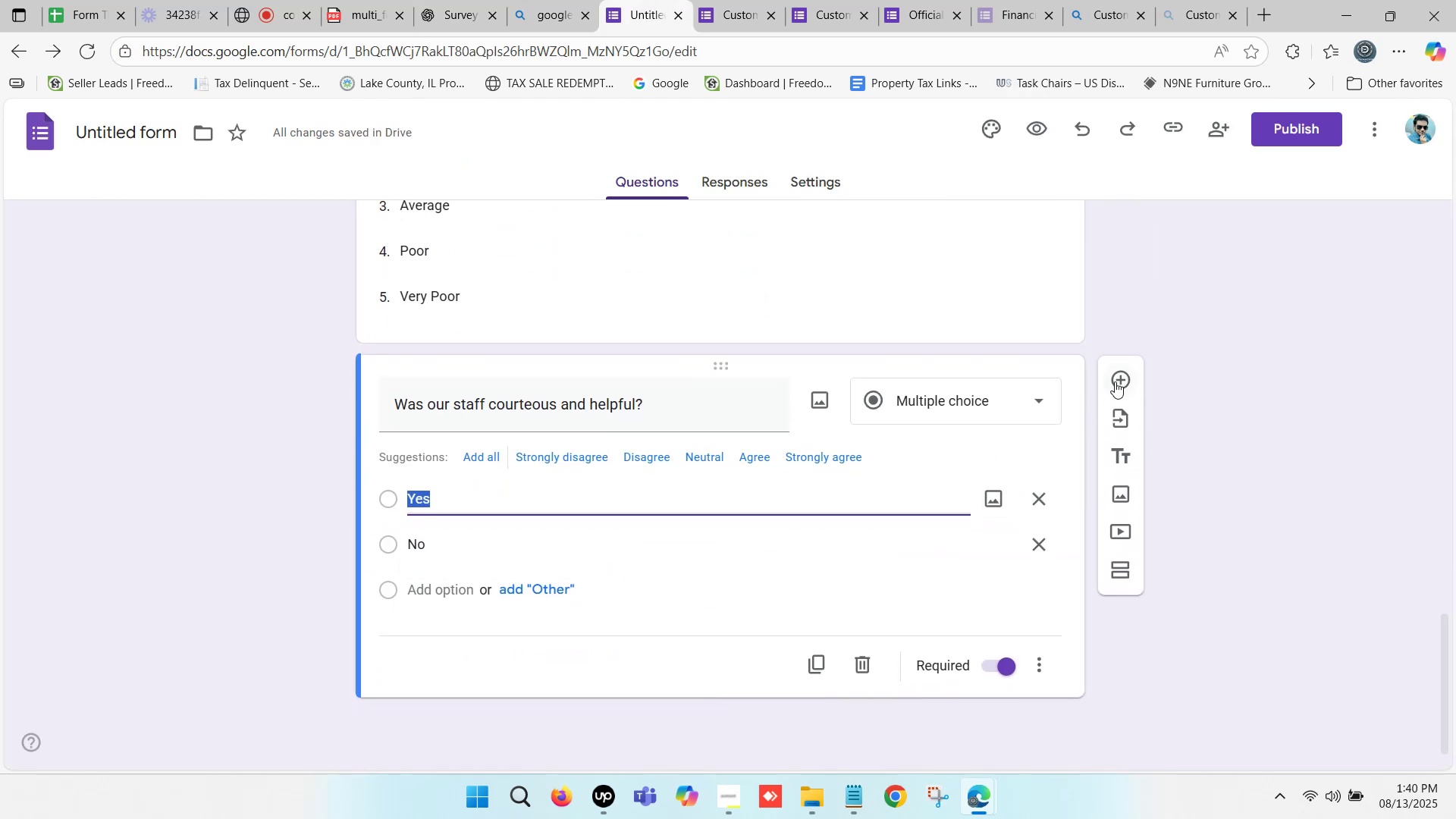 
left_click([1122, 375])
 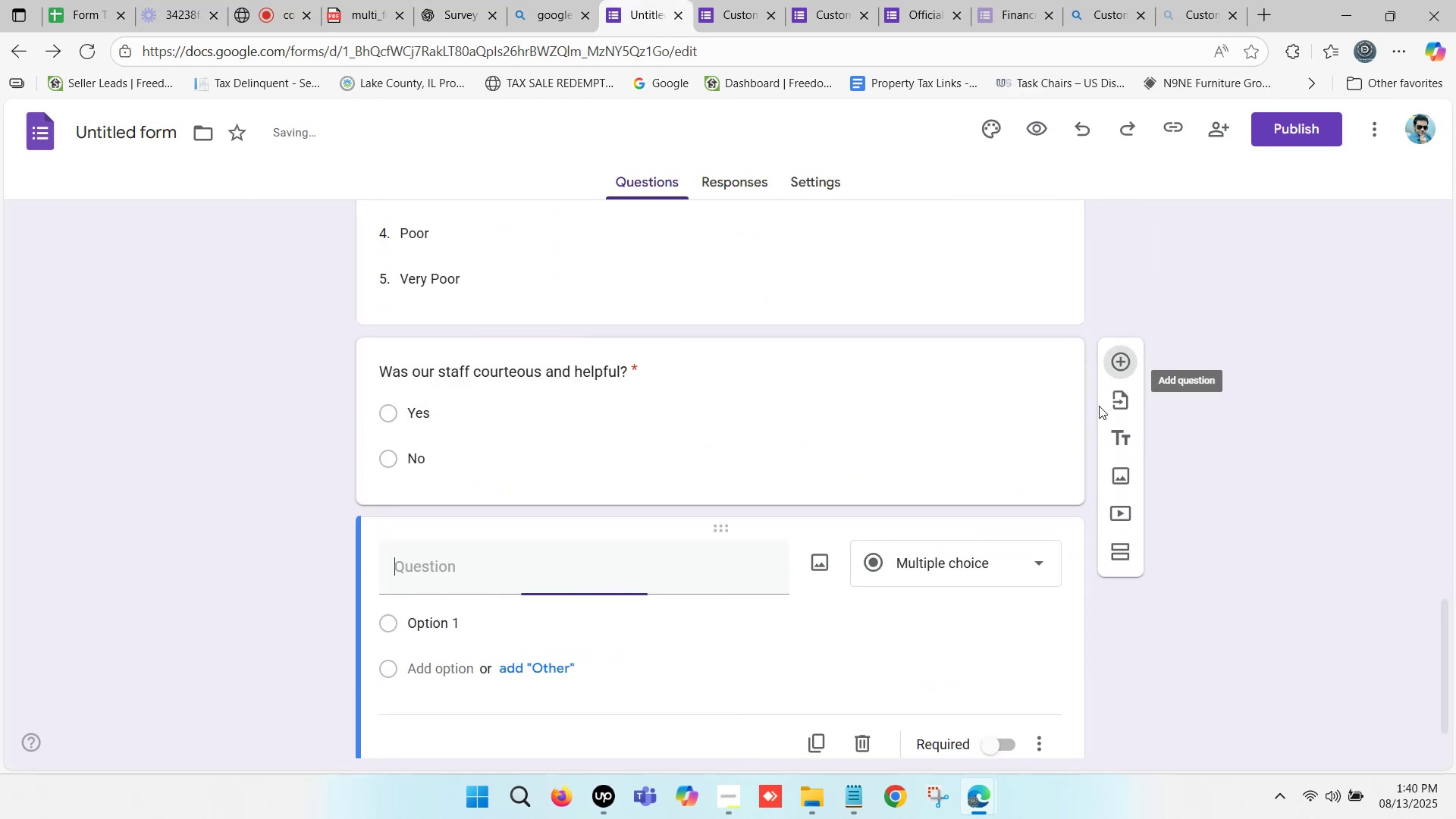 
scroll: coordinate [776, 472], scroll_direction: down, amount: 1.0
 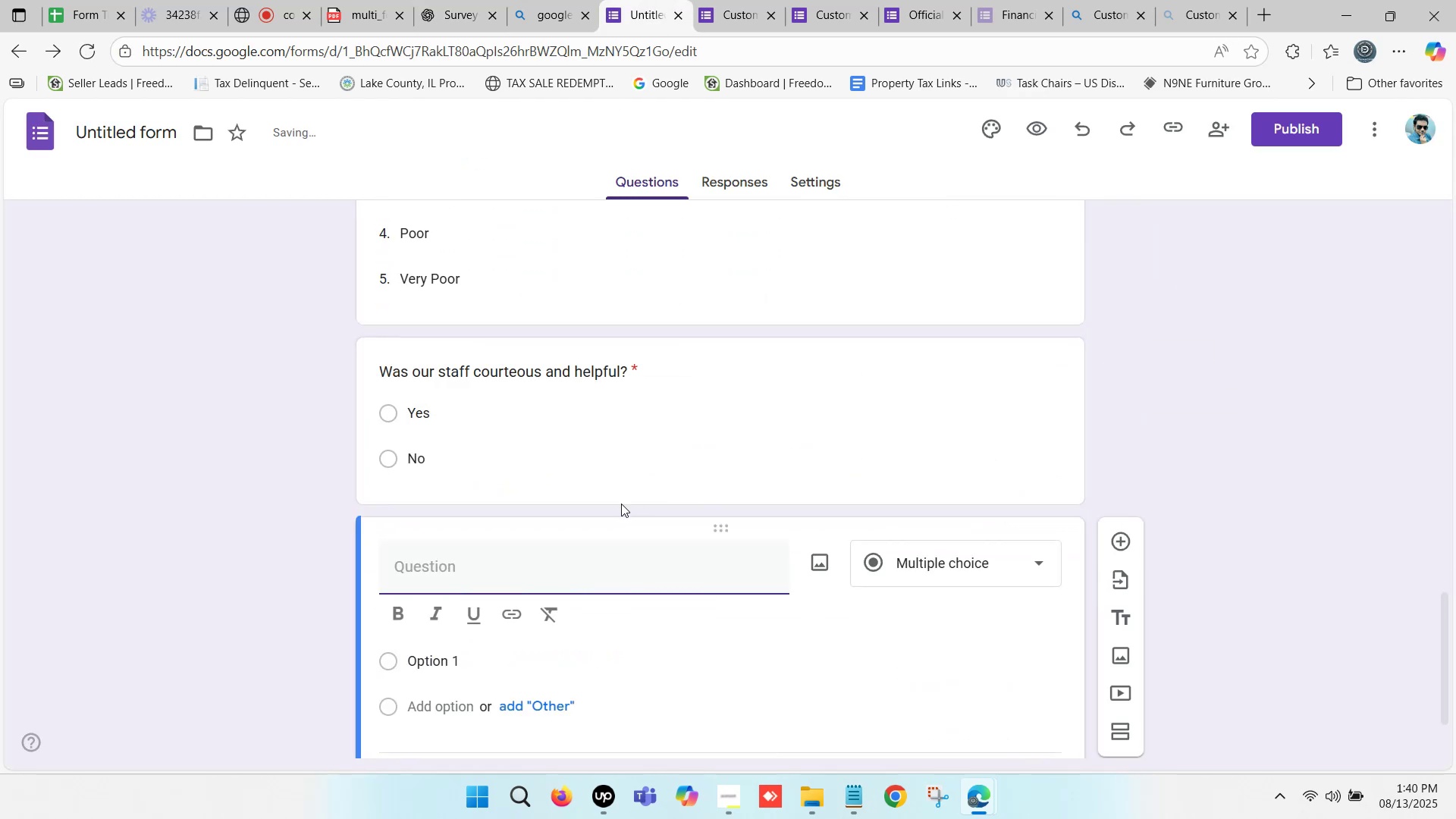 
key(Control+ControlLeft)
 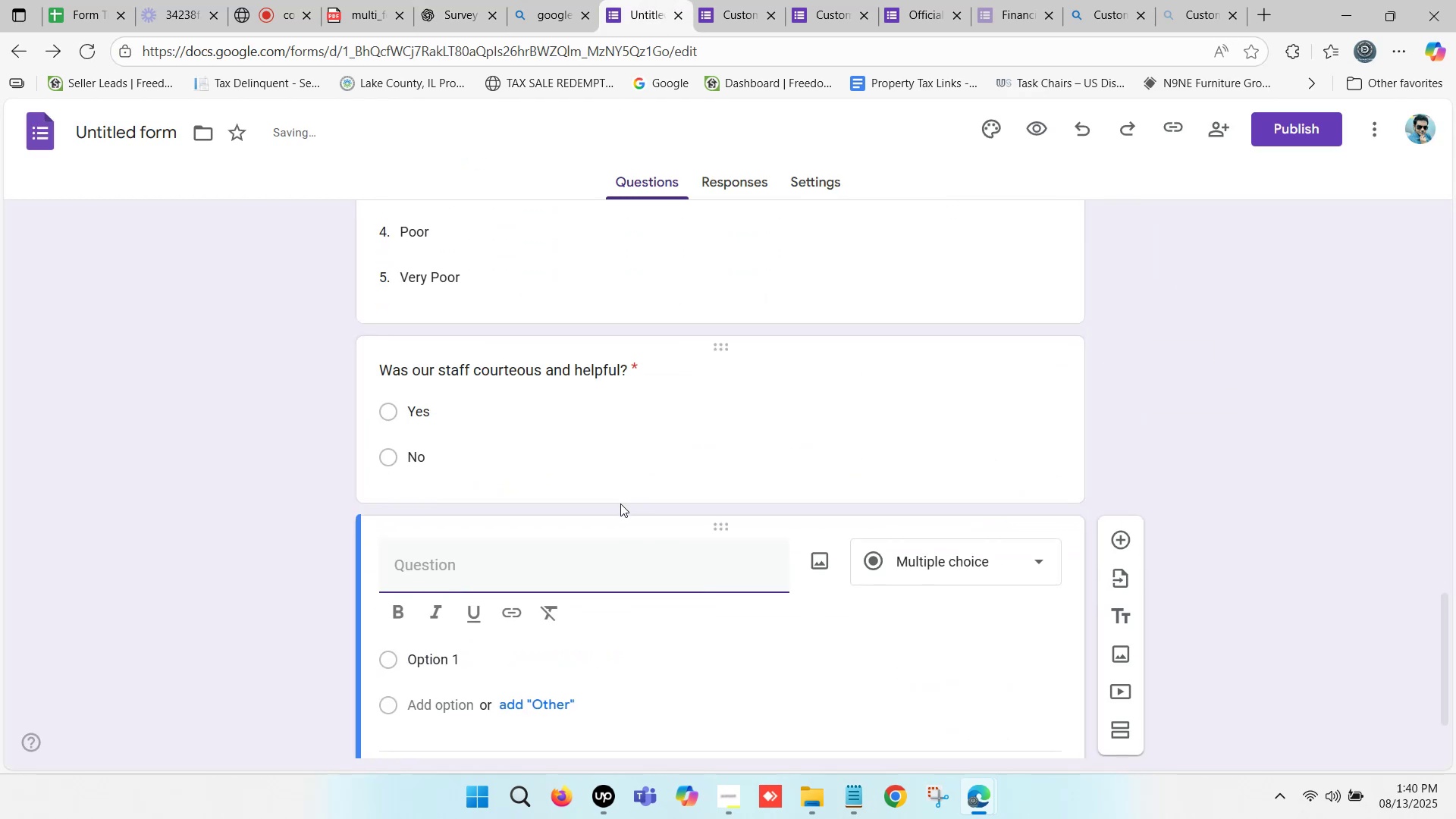 
key(Control+V)
 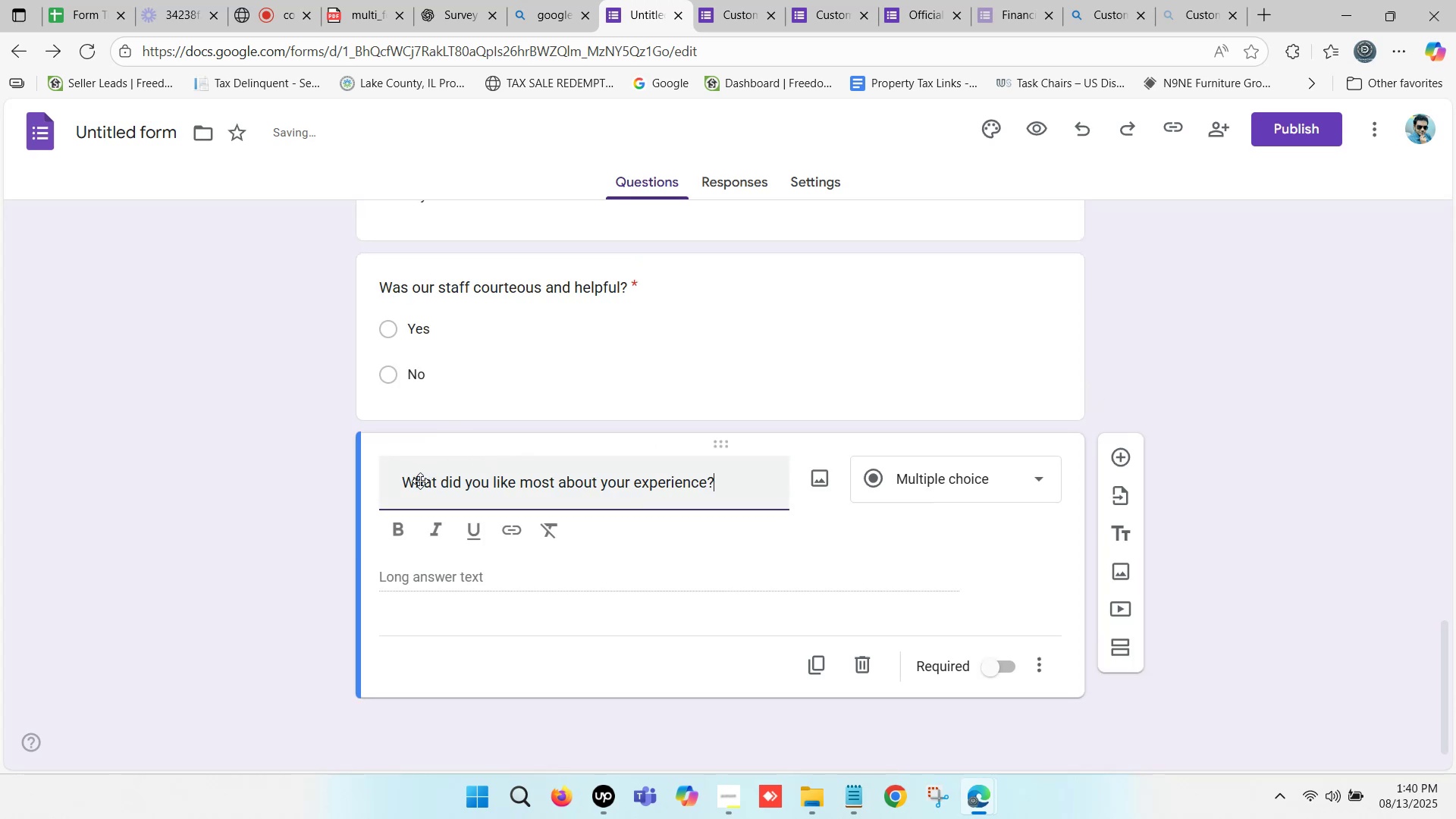 
left_click([404, 482])
 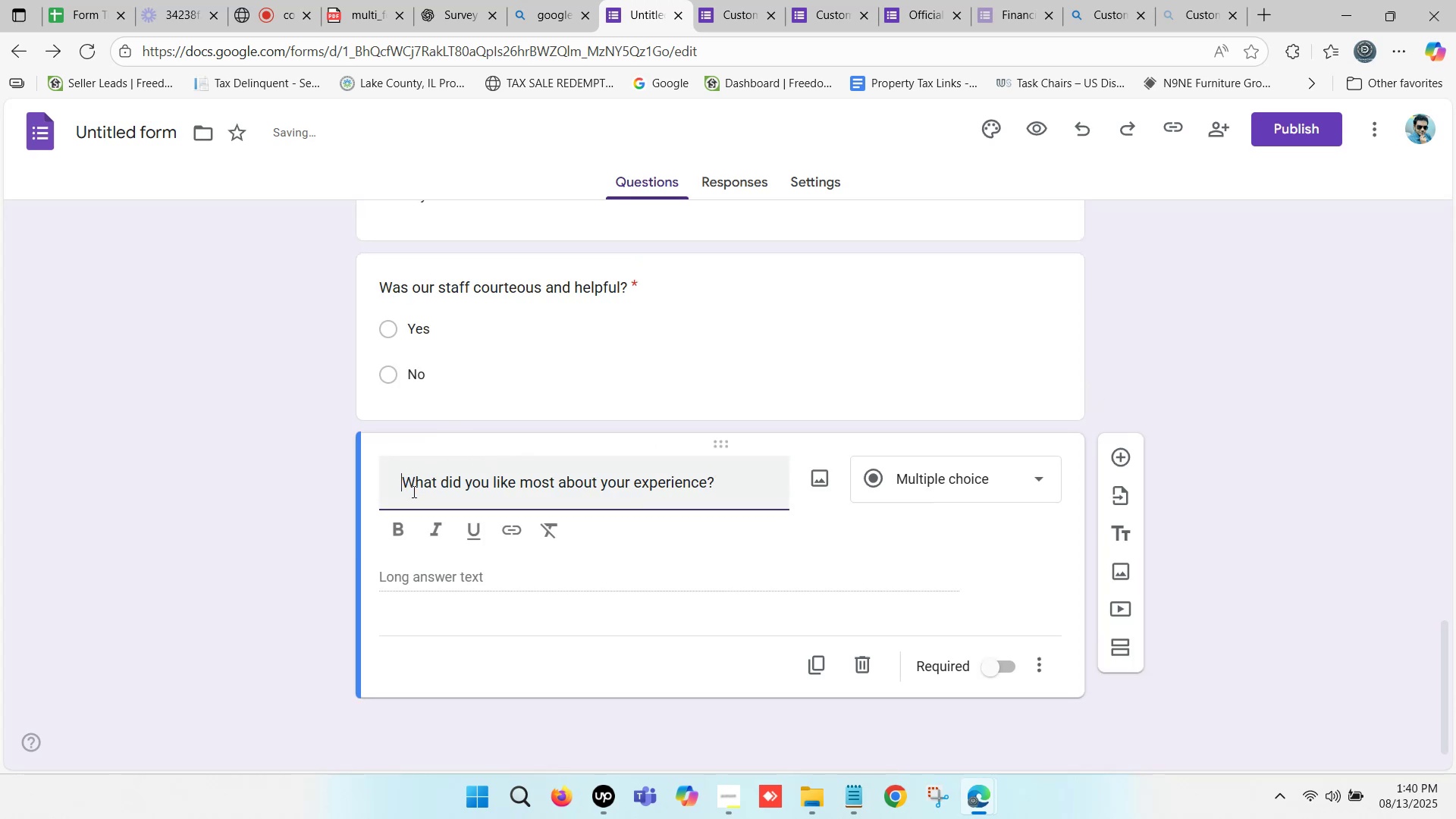 
key(Backspace)
 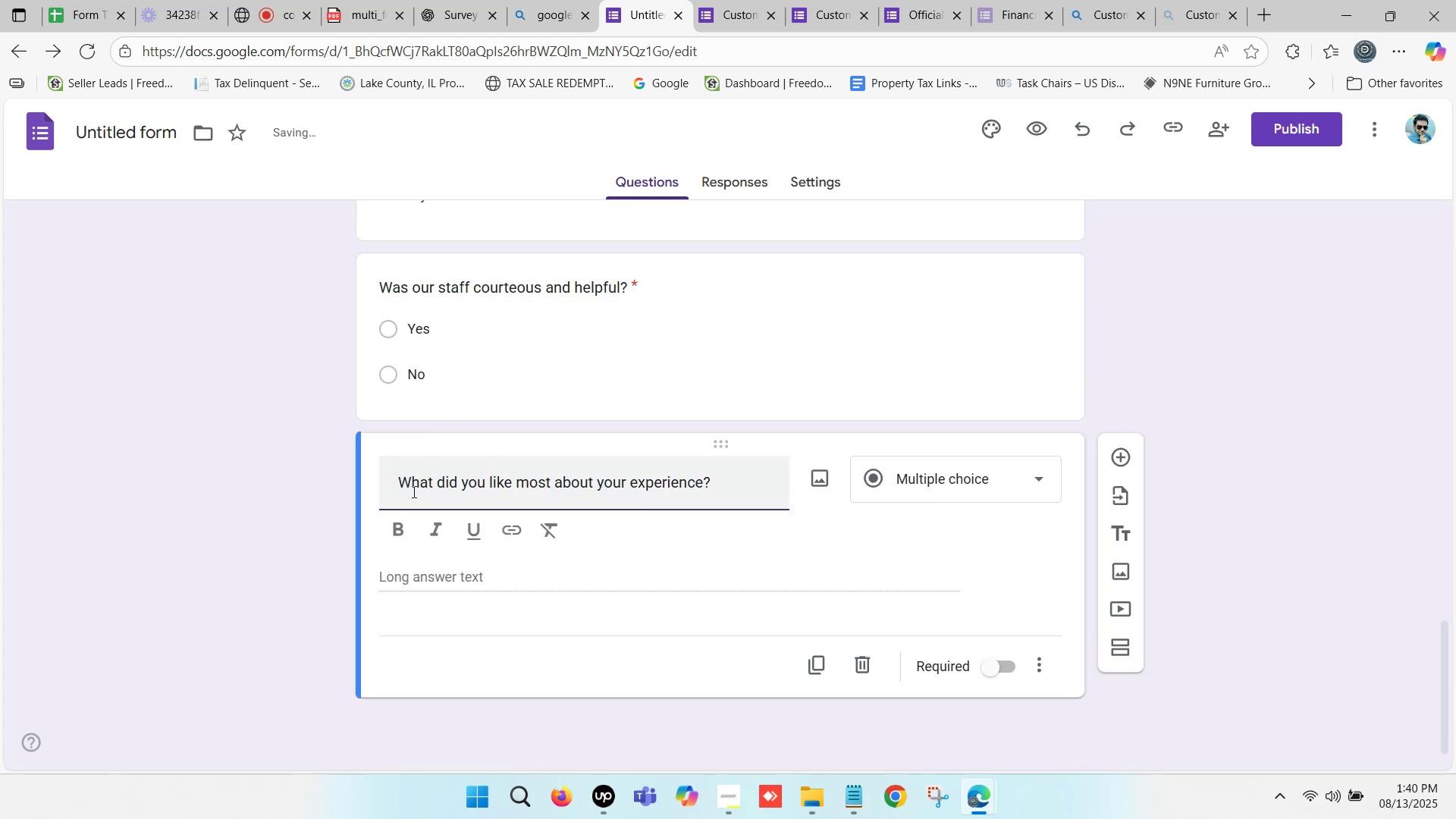 
key(Backspace)
 